 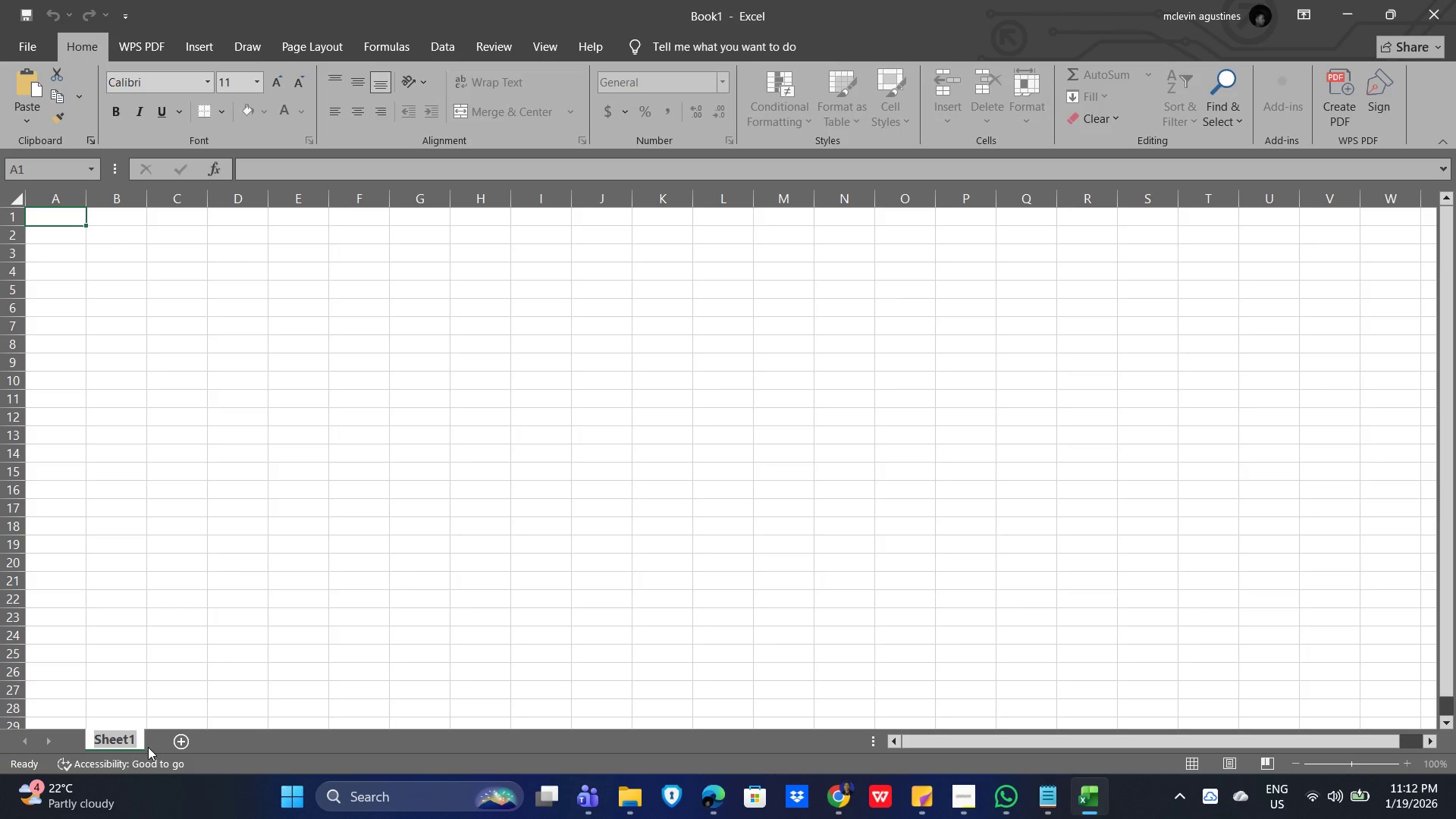 
type(Das)
 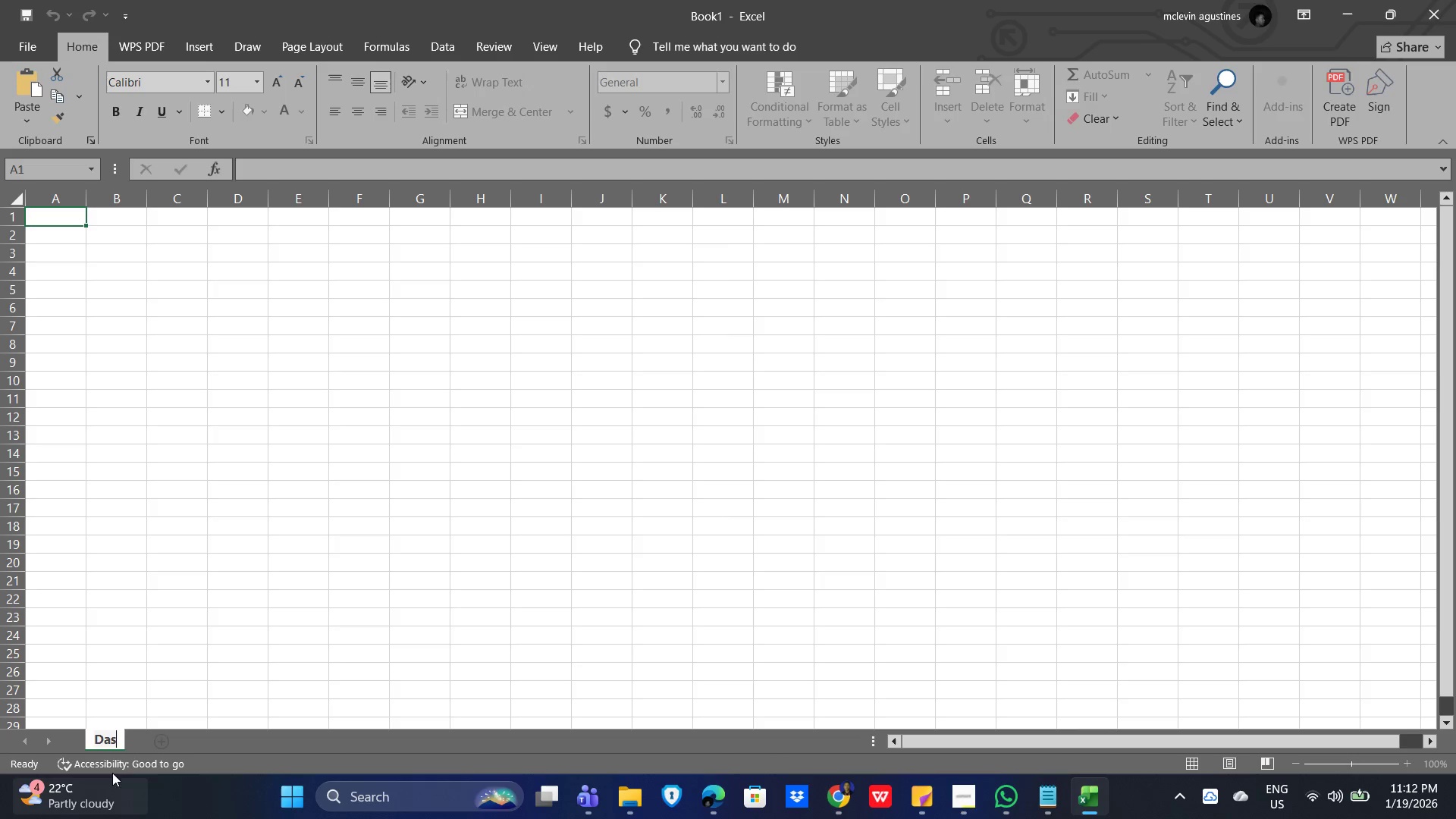 
type(hboard)
 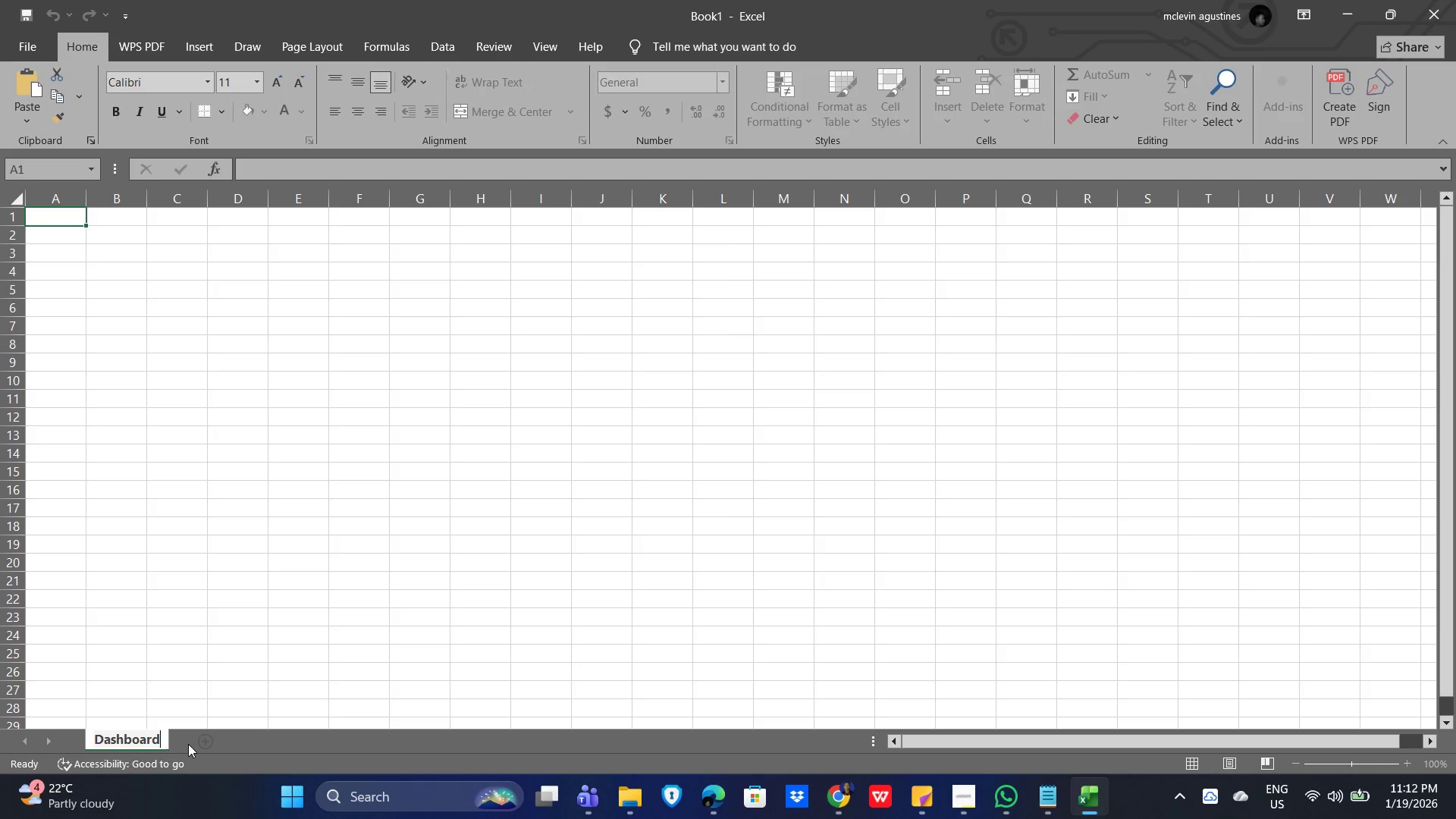 
left_click([291, 718])
 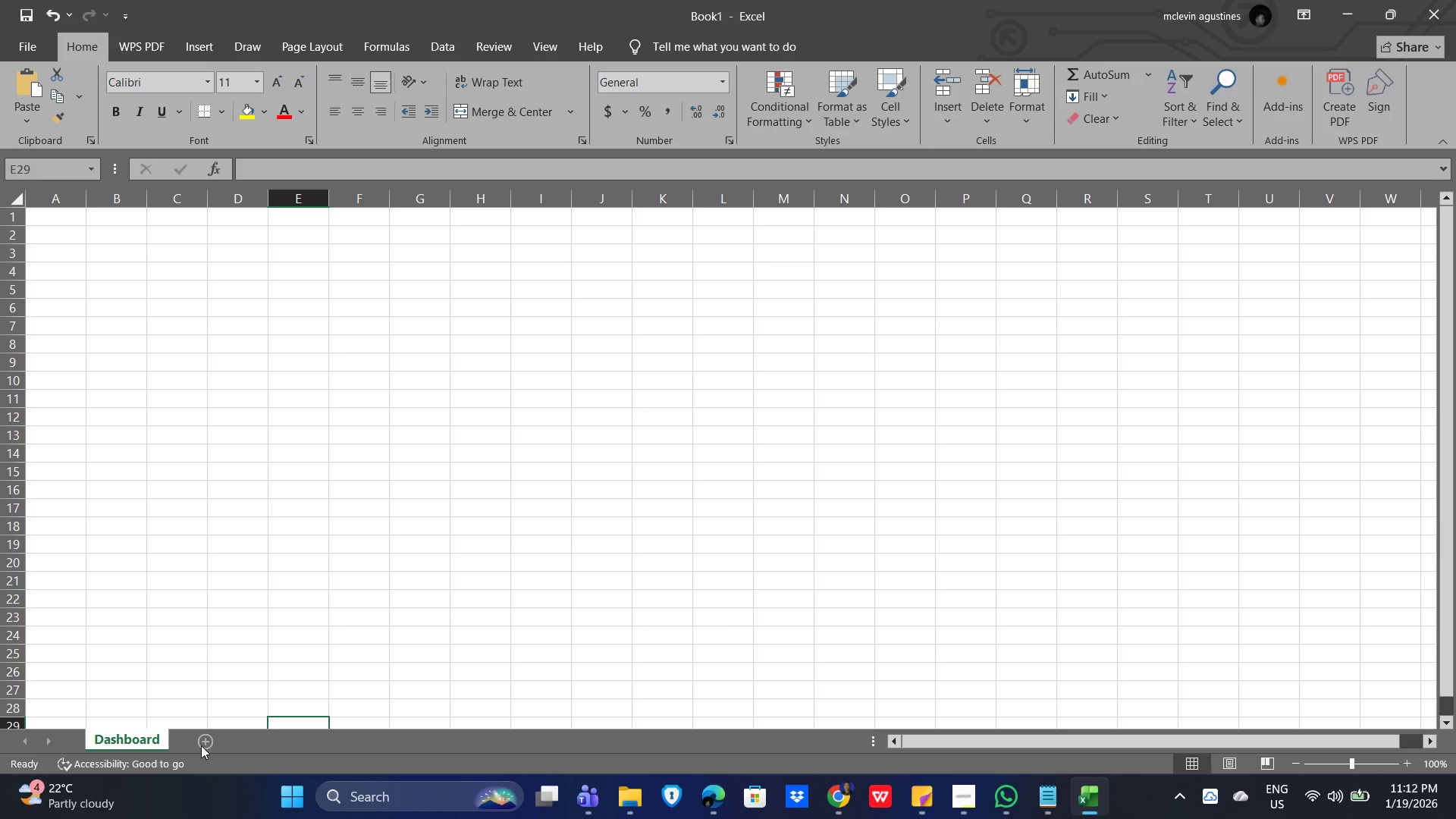 
left_click([201, 742])
 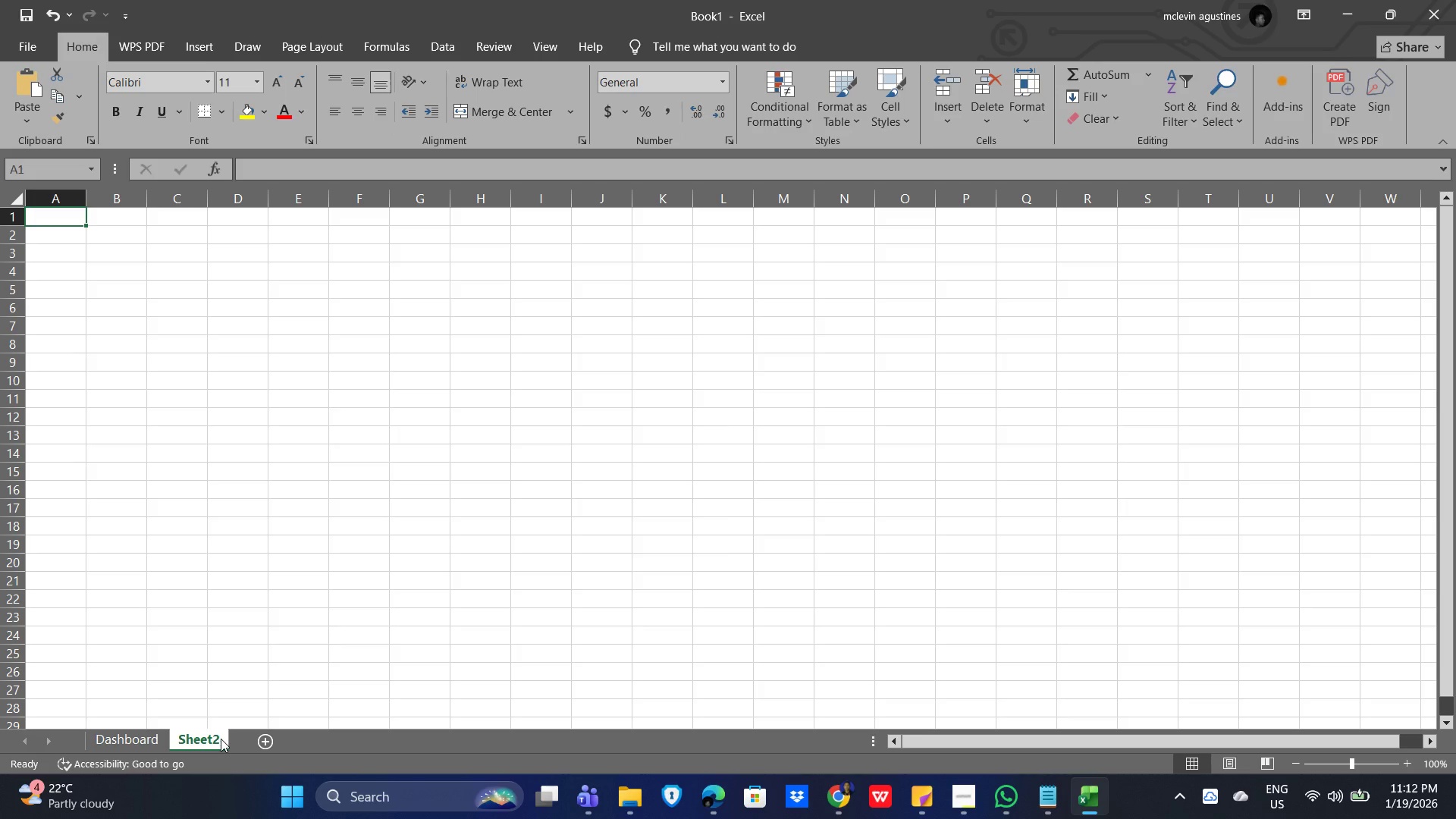 
double_click([221, 739])
 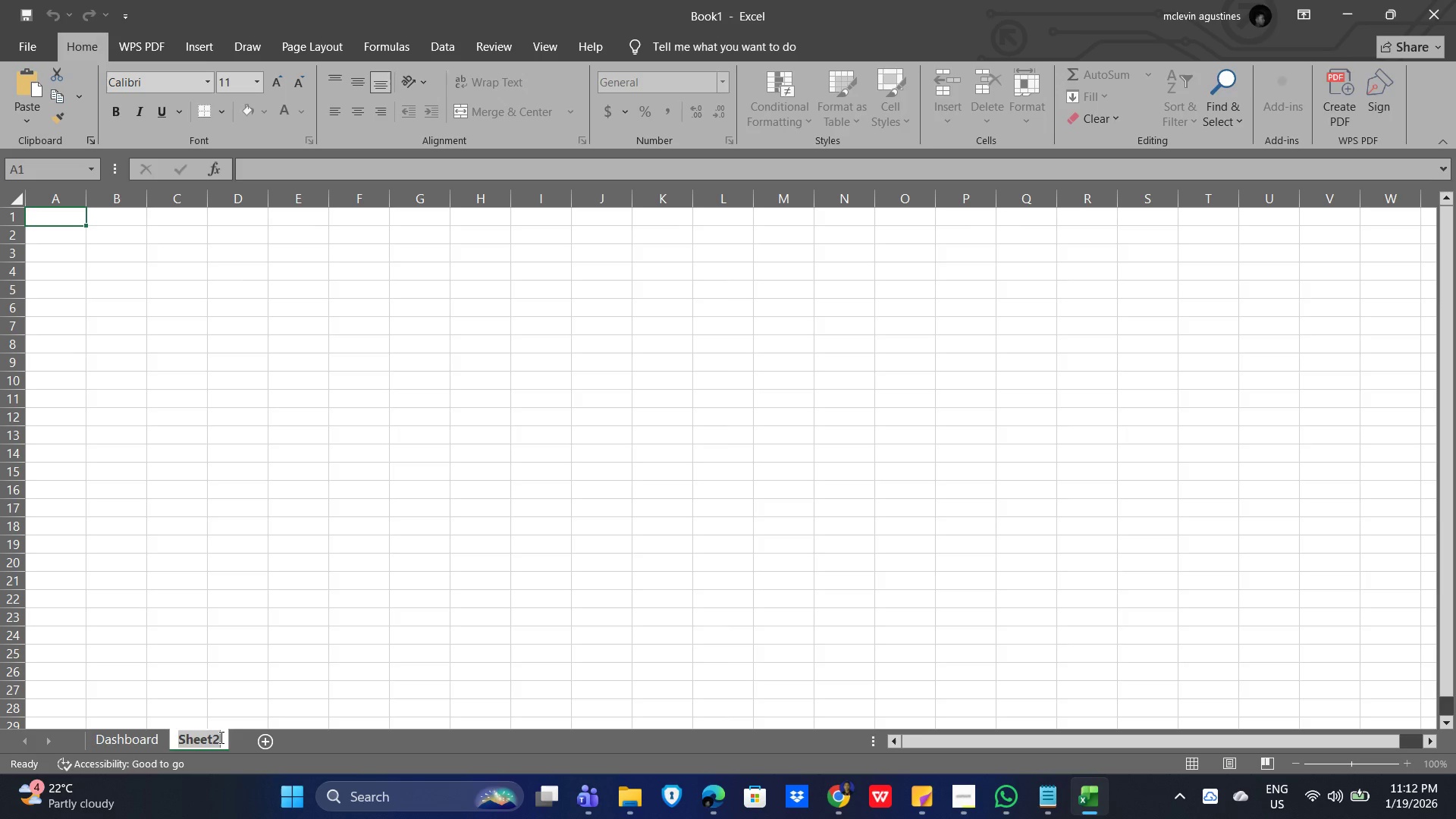 
wait(5.11)
 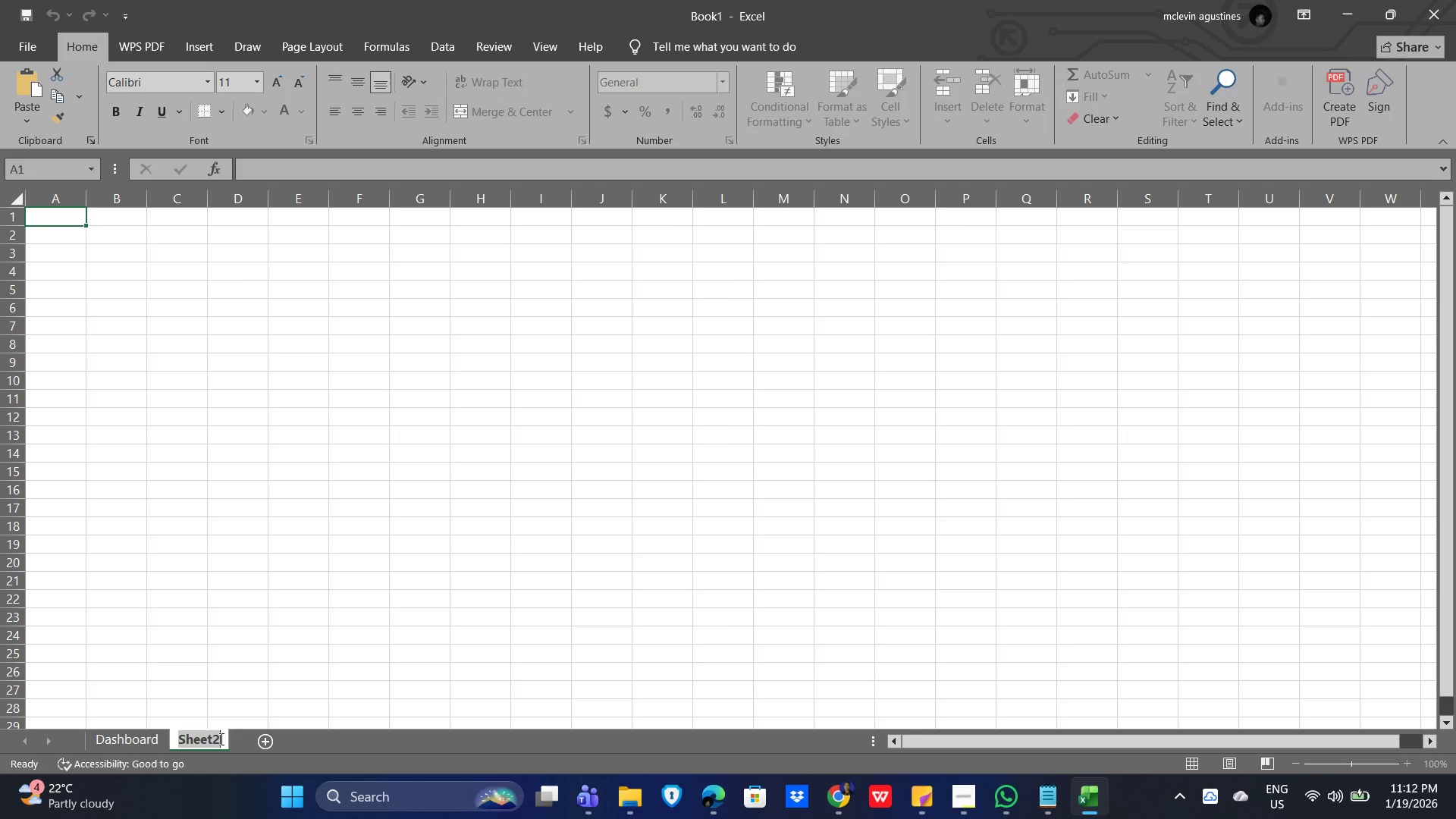 
type(Raw d)
key(Backspace)
type(Daa)
key(Backspace)
type(ta)
 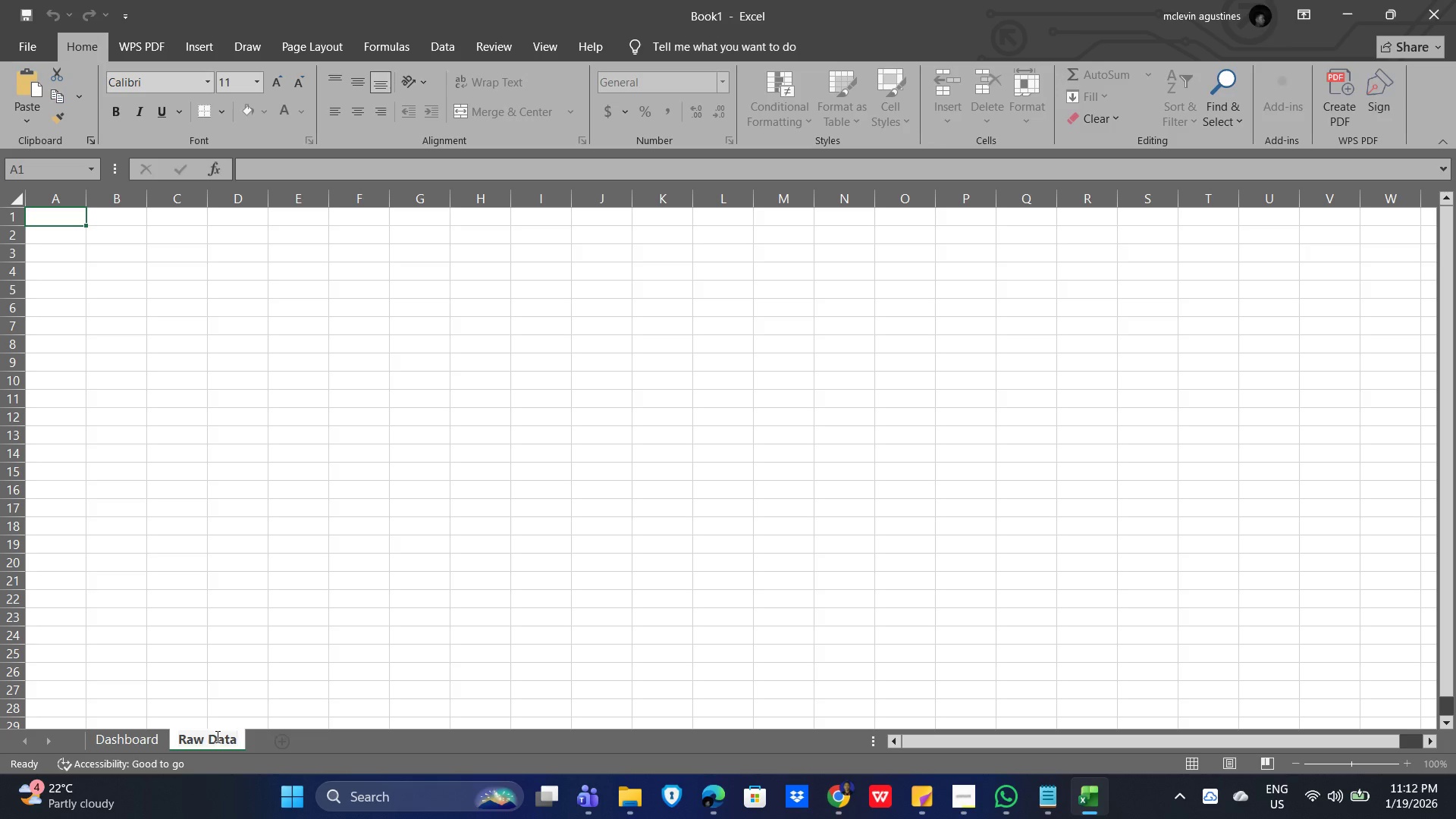 
left_click([272, 742])
 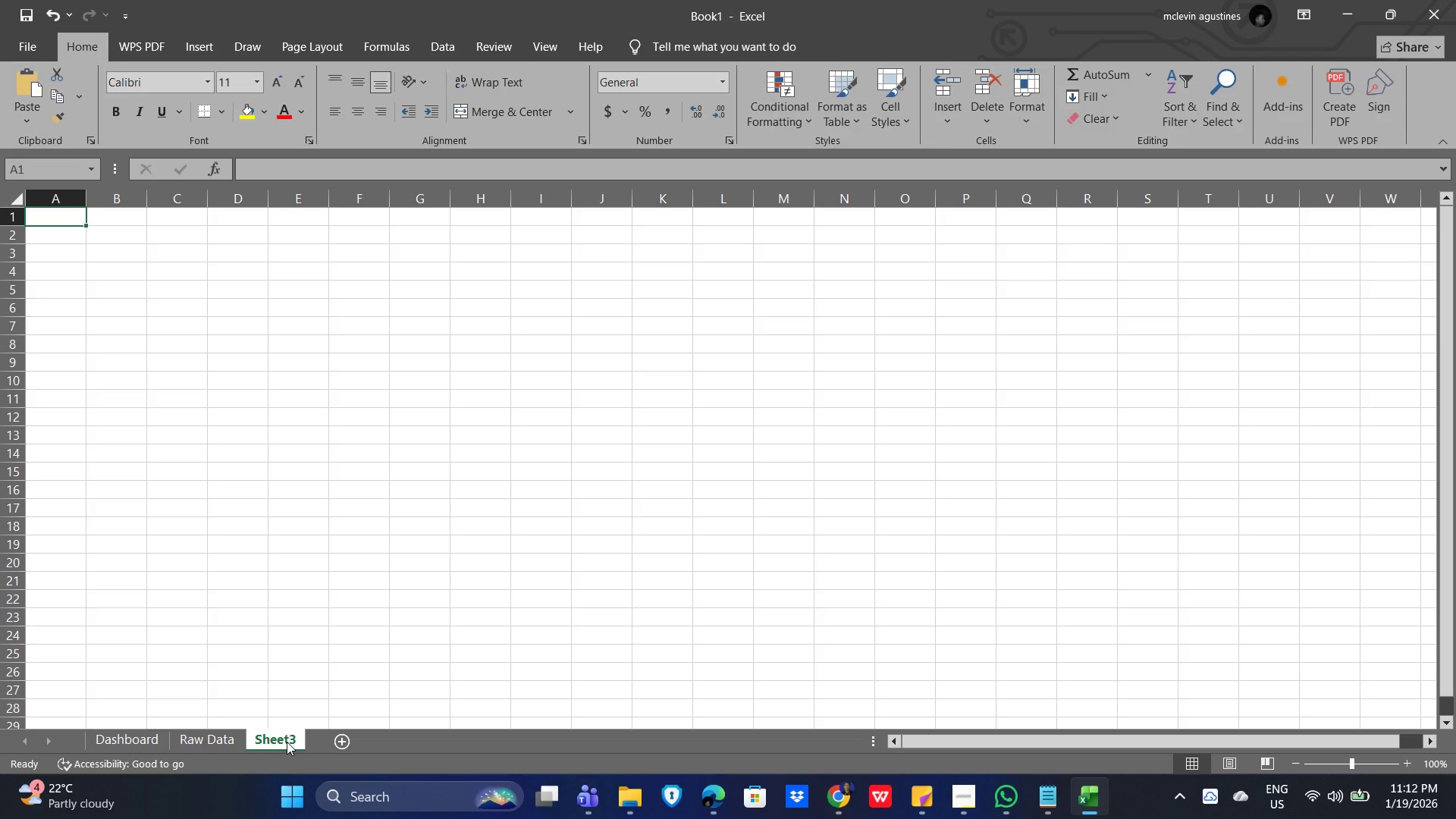 
left_click([287, 742])
 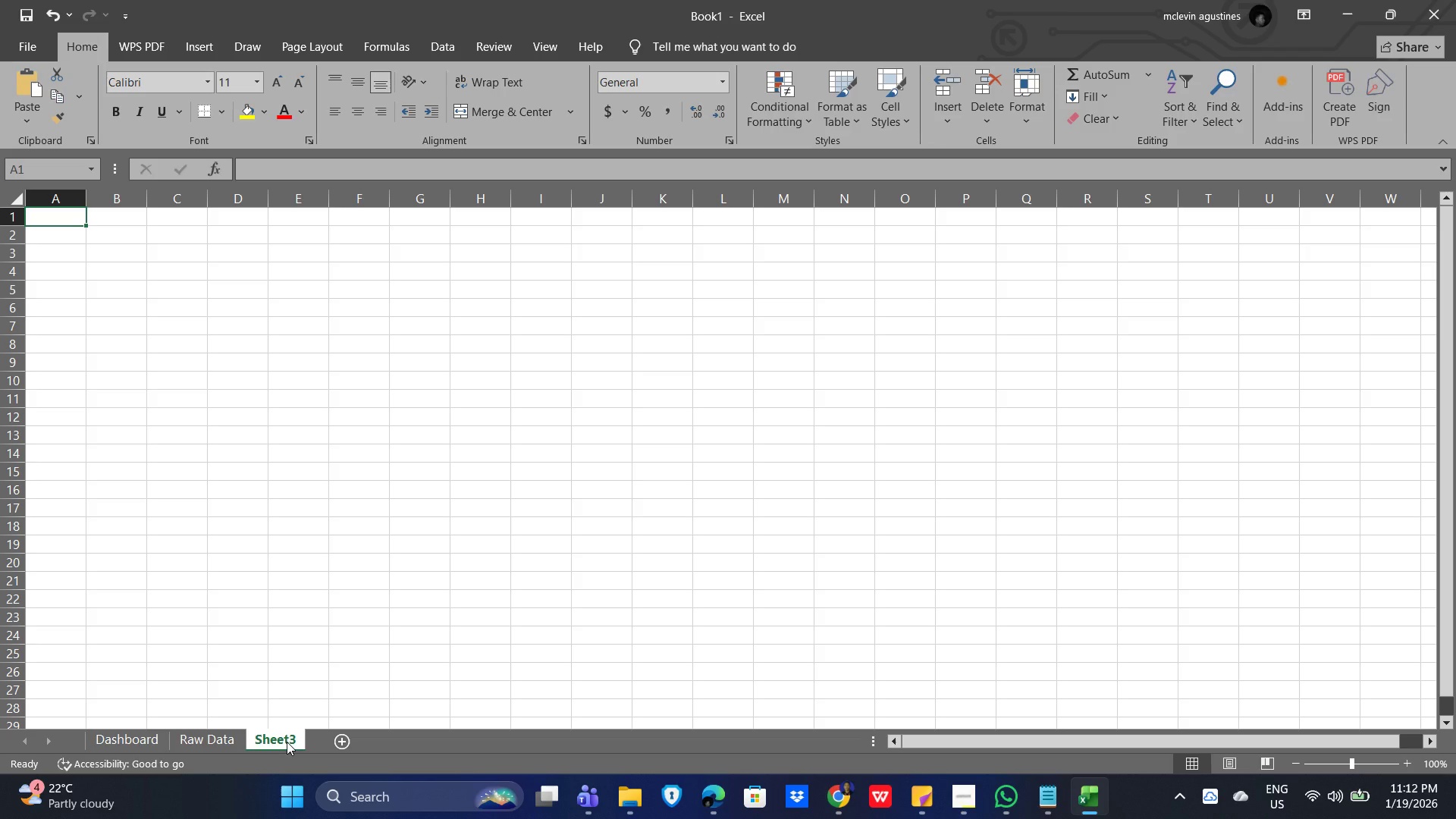 
type(Standardized Log)
 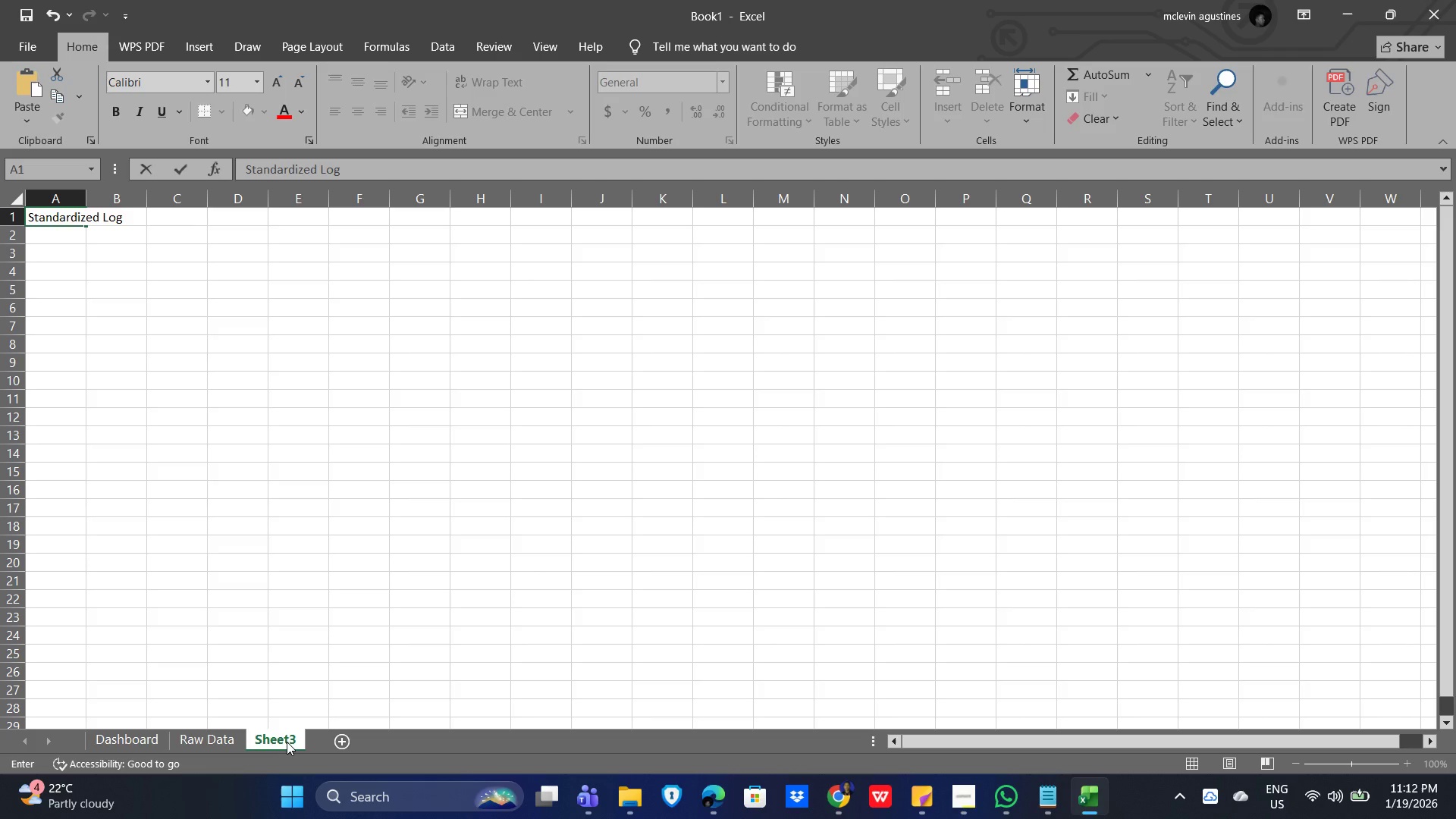 
left_click([76, 241])
 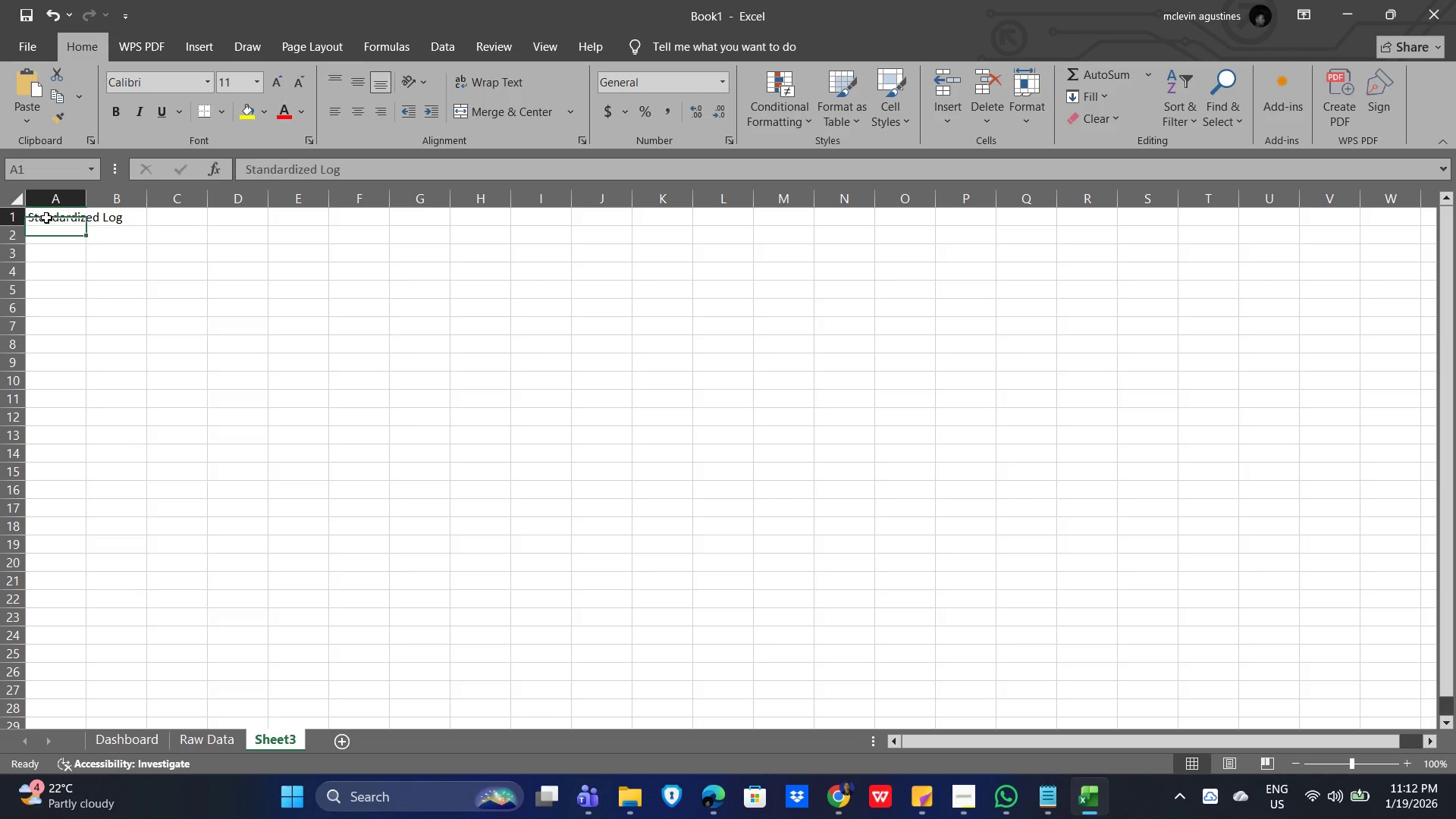 
double_click([46, 218])
 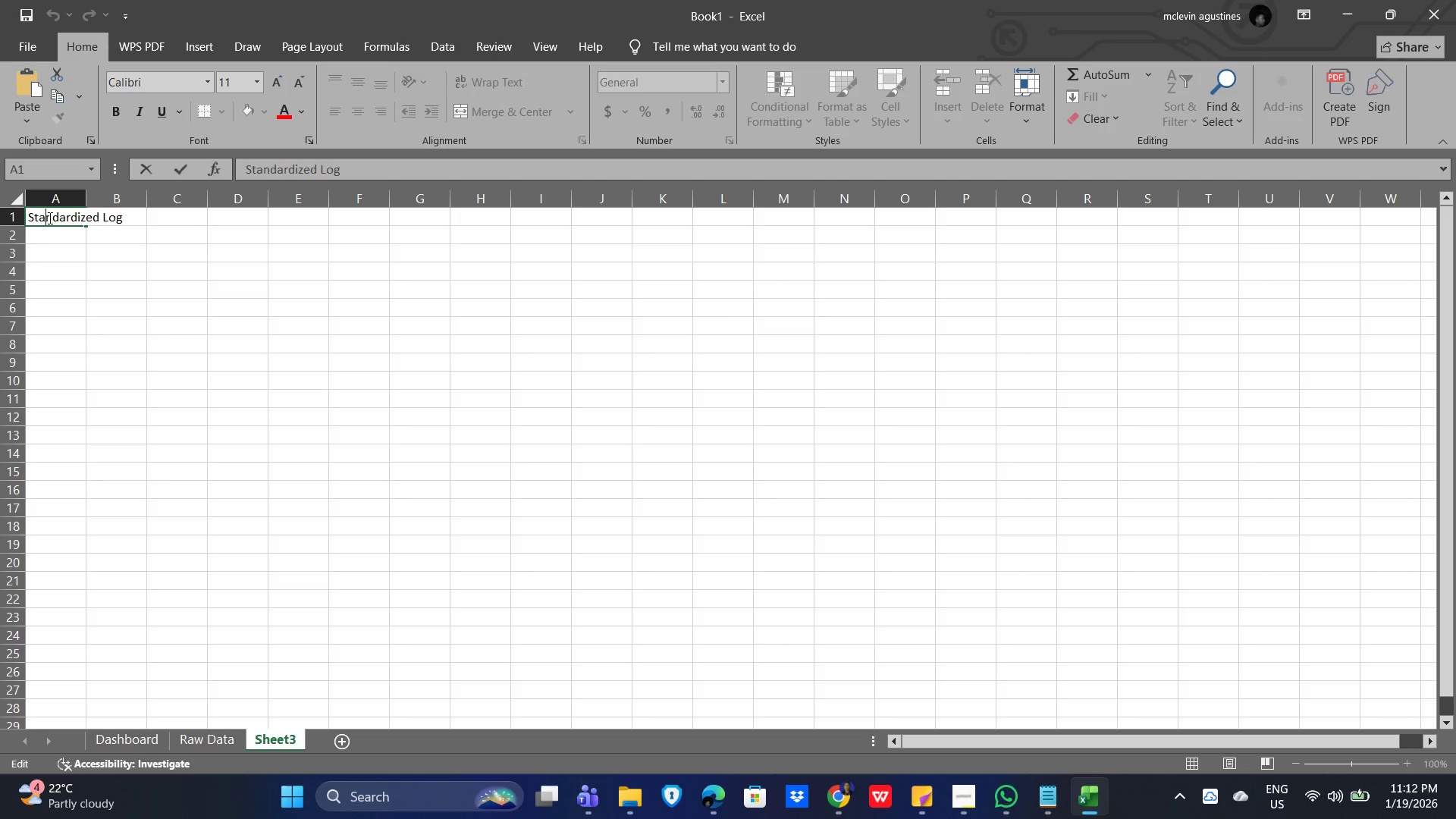 
key(Control+A)
 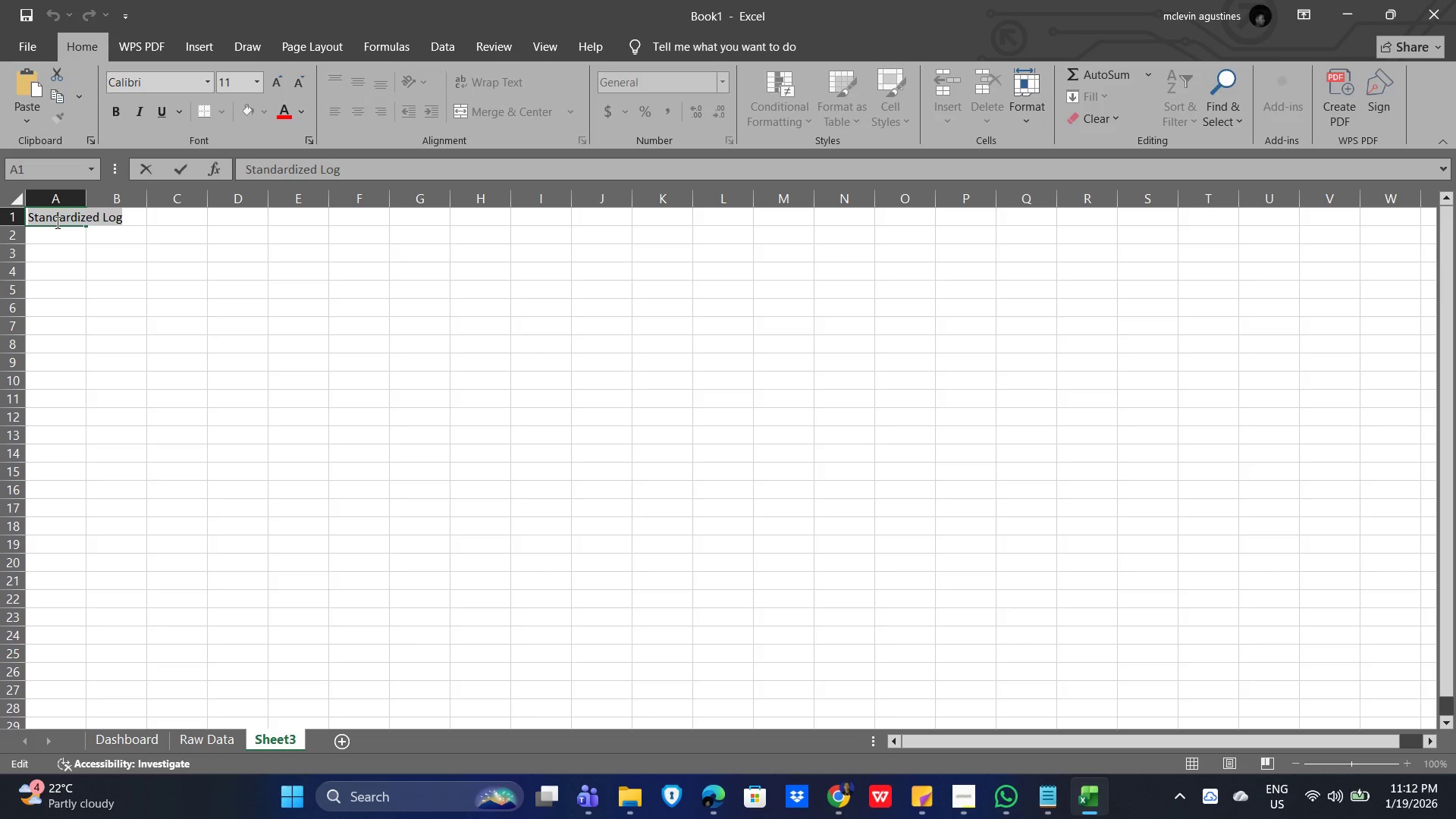 
key(Control+X)
 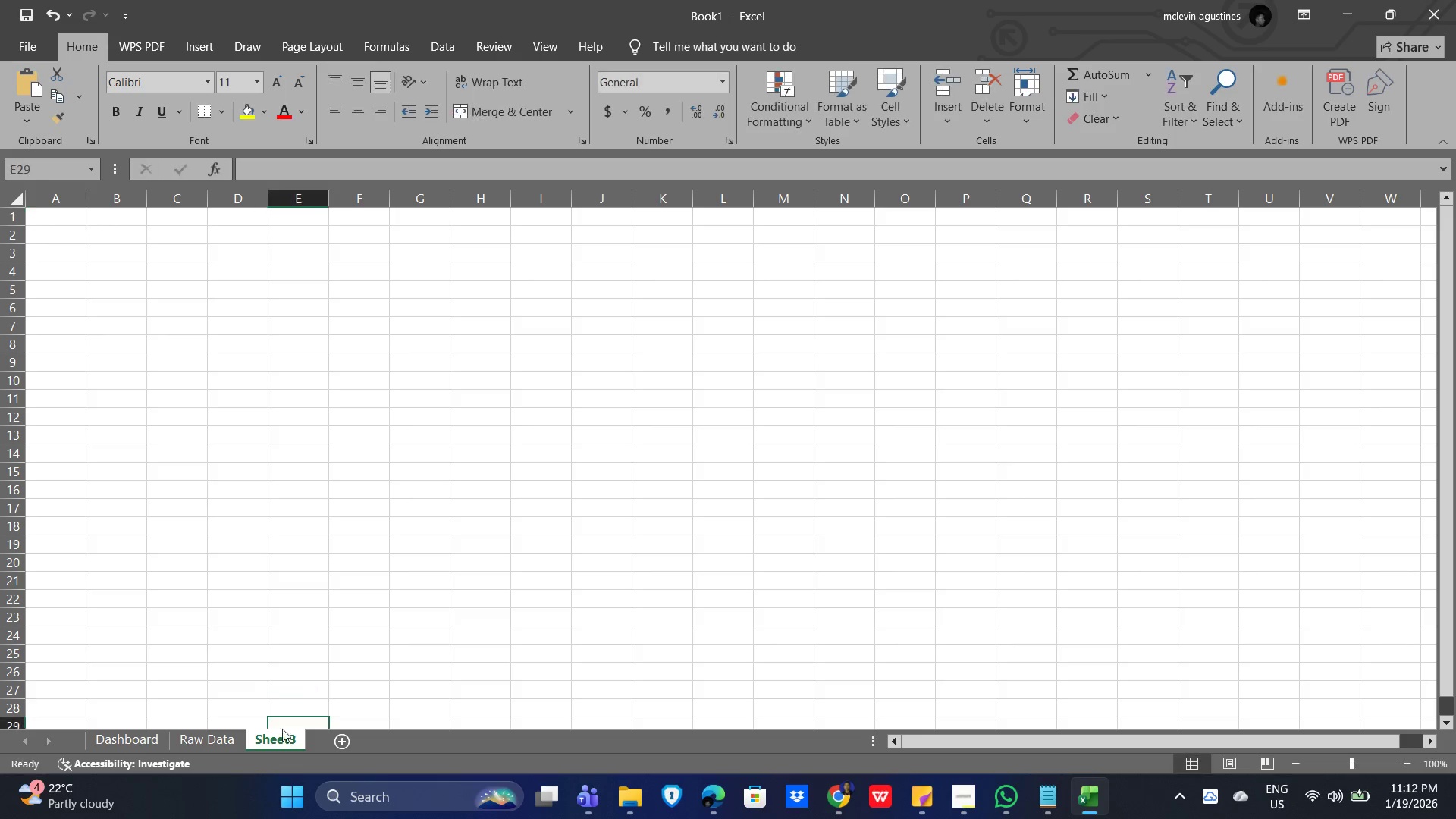 
double_click([283, 745])
 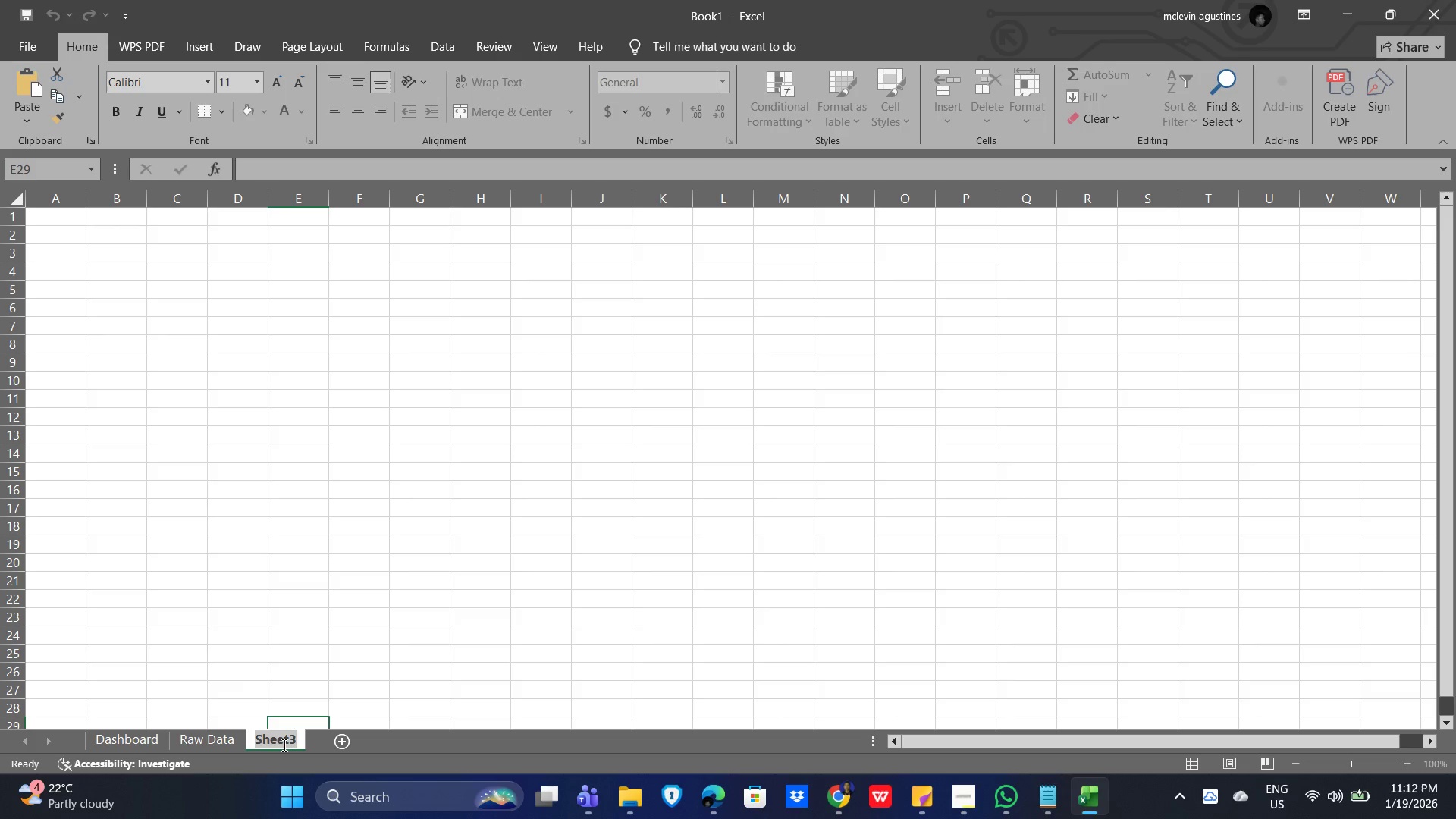 
triple_click([283, 745])
 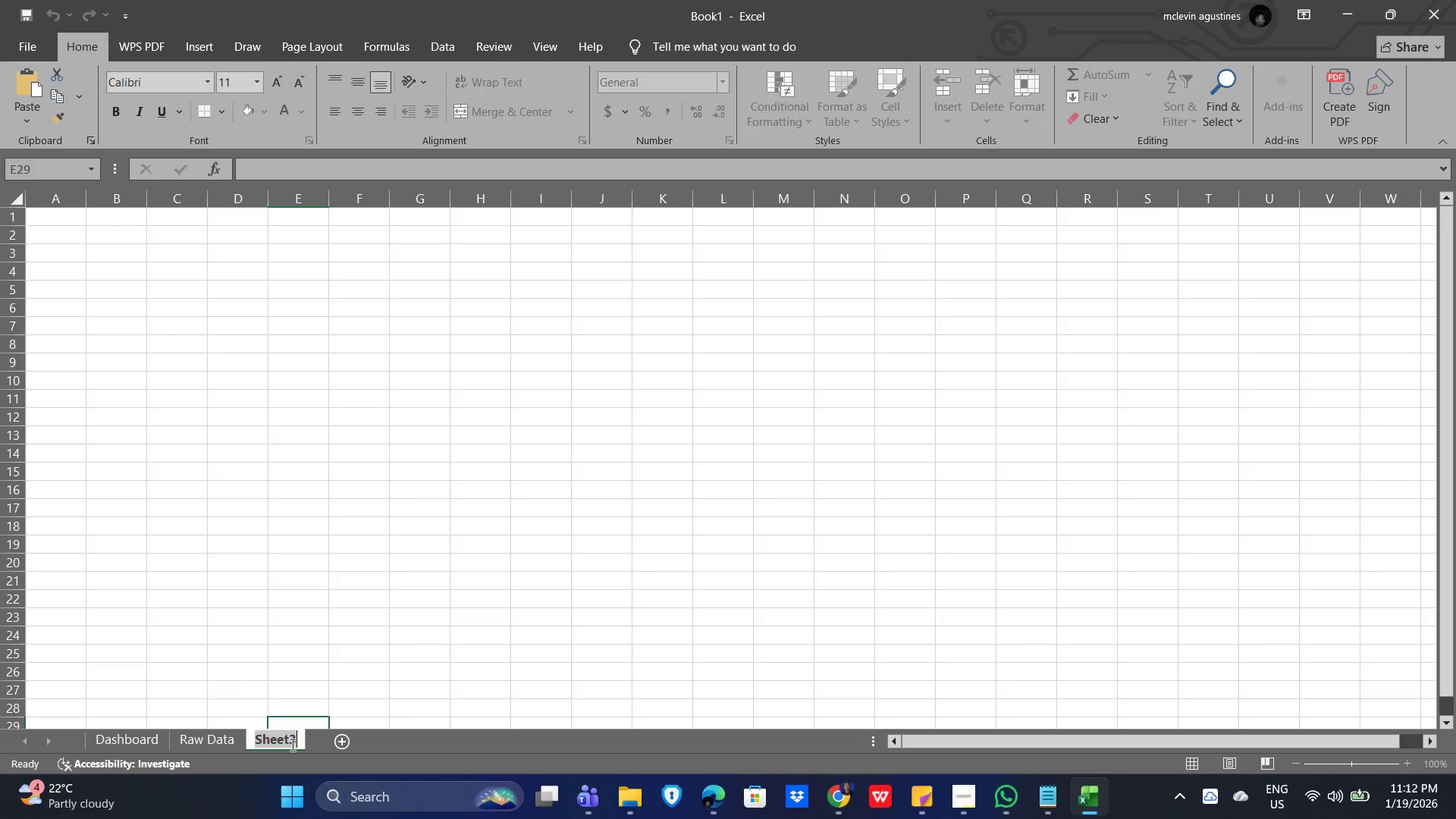 
key(Control+V)
 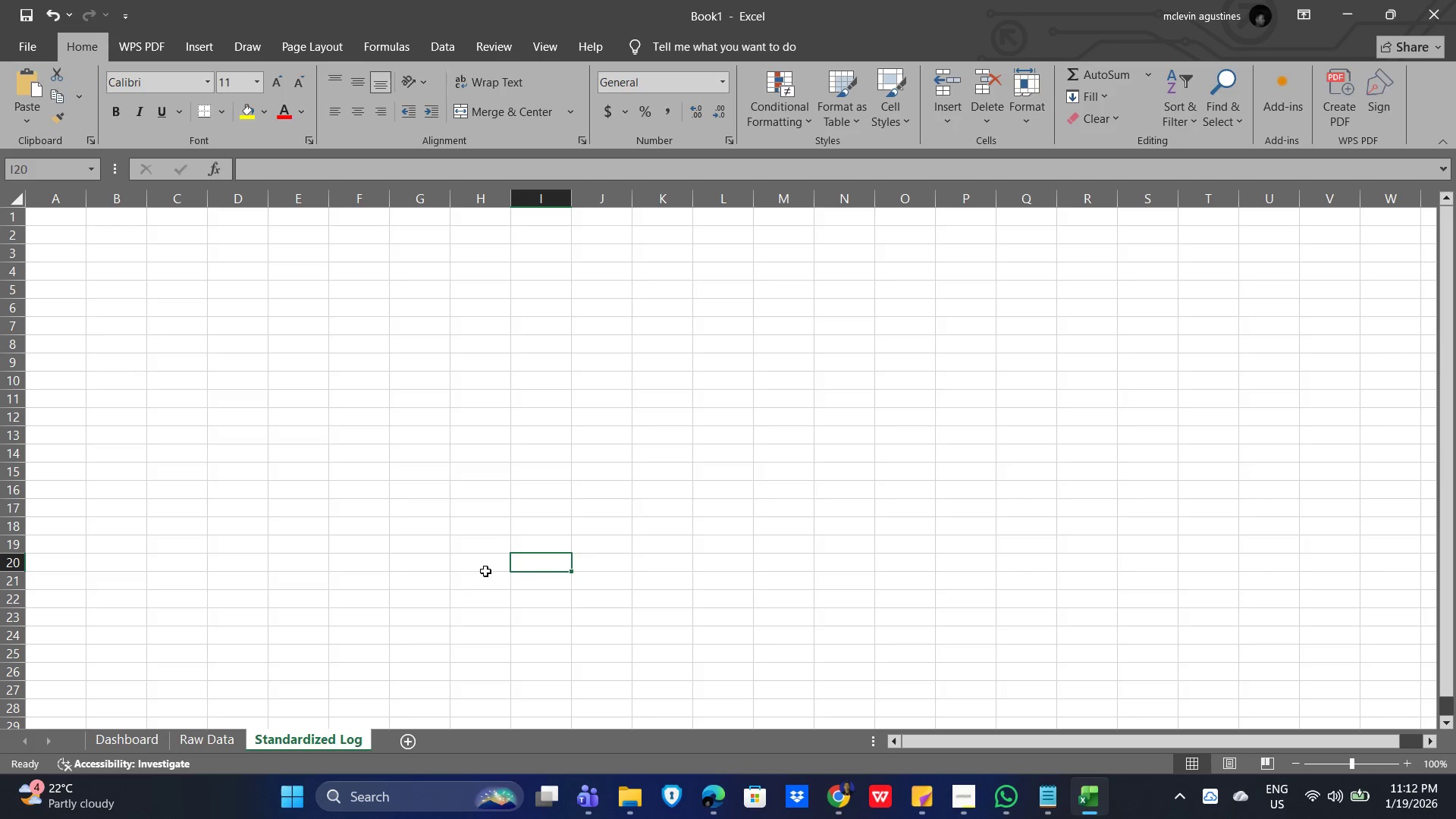 
left_click([384, 460])
 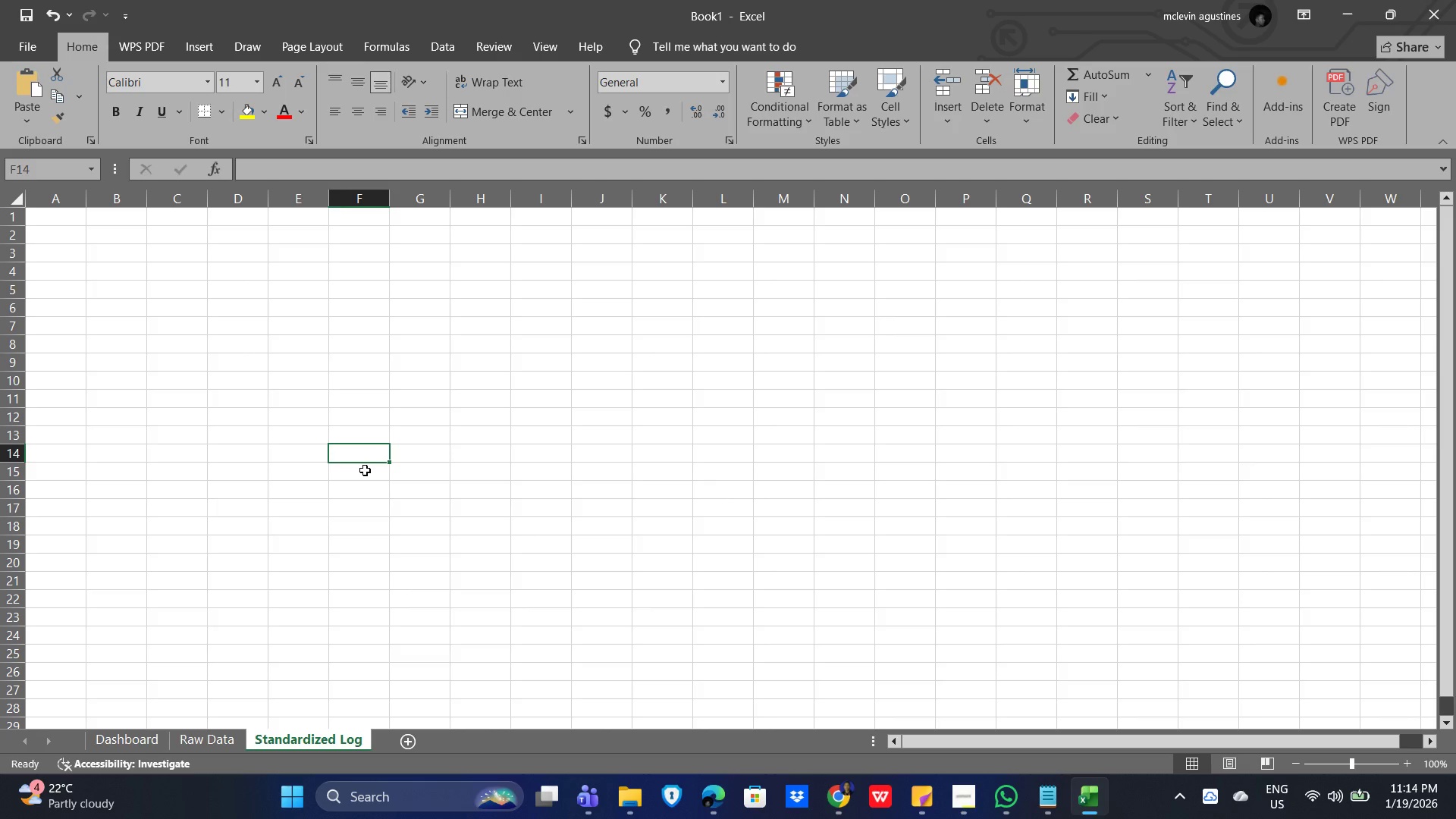 
wait(74.41)
 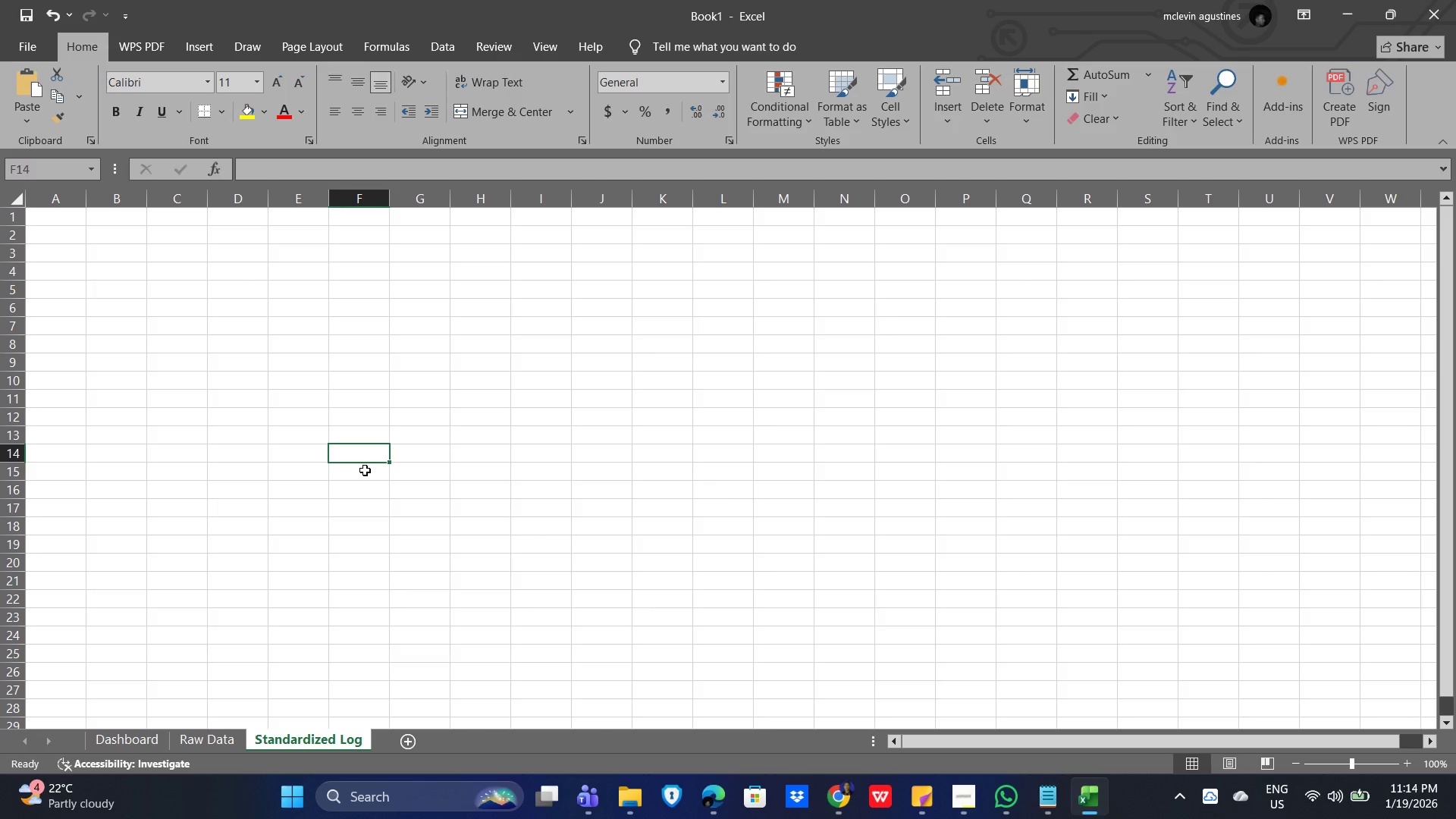 
mouse_move([342, 814])
 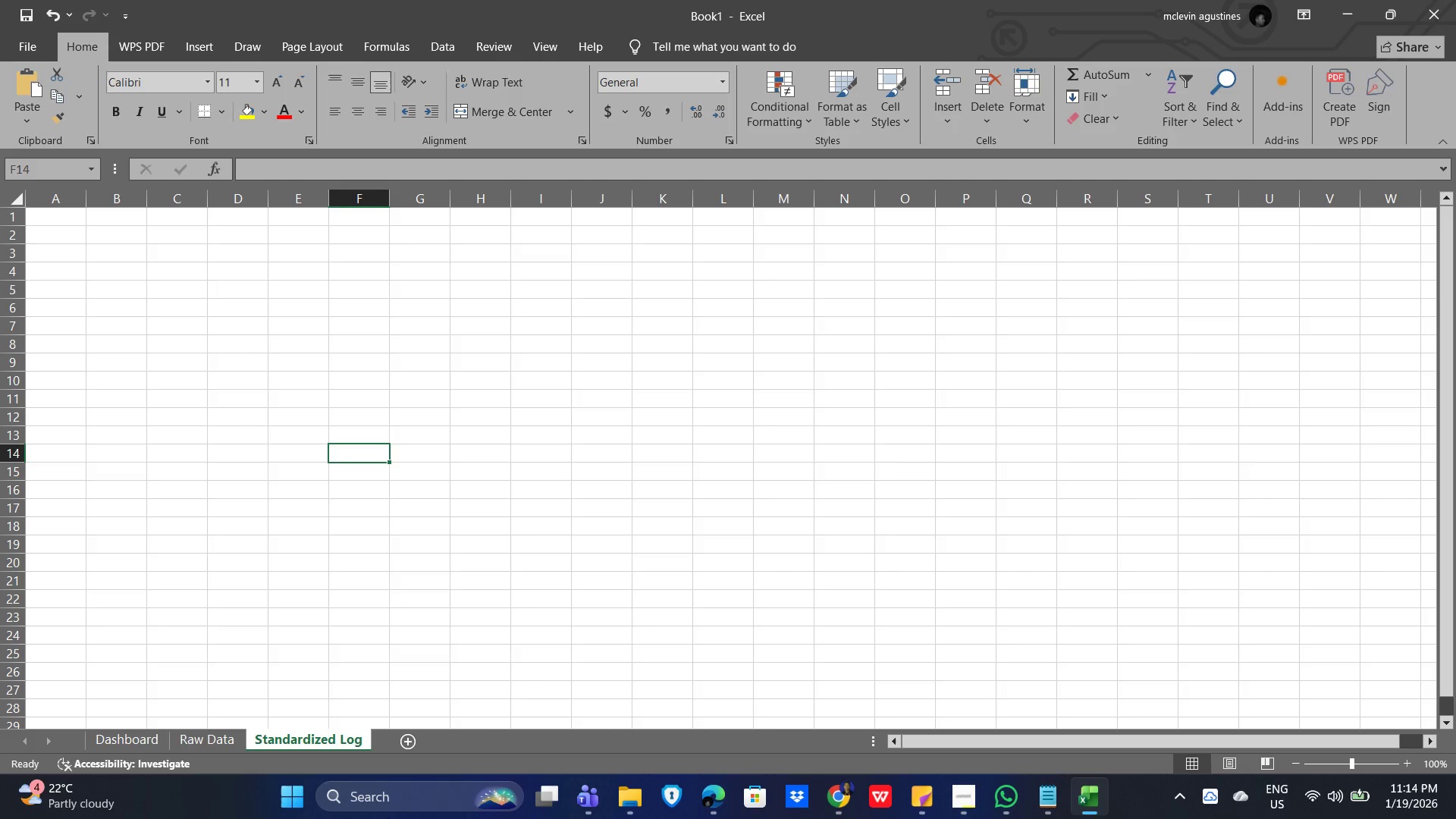 
wait(22.89)
 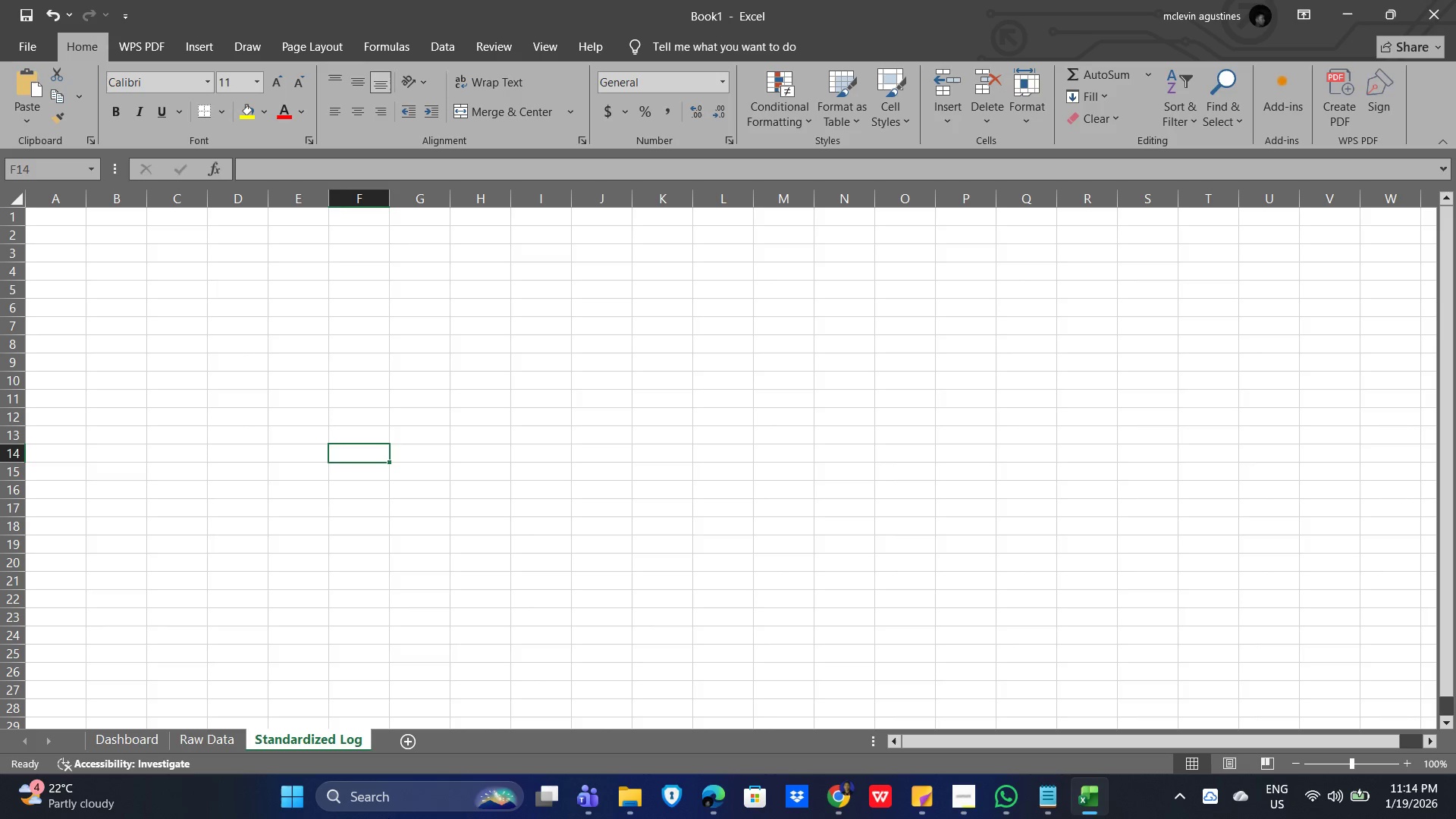 
left_click([218, 741])
 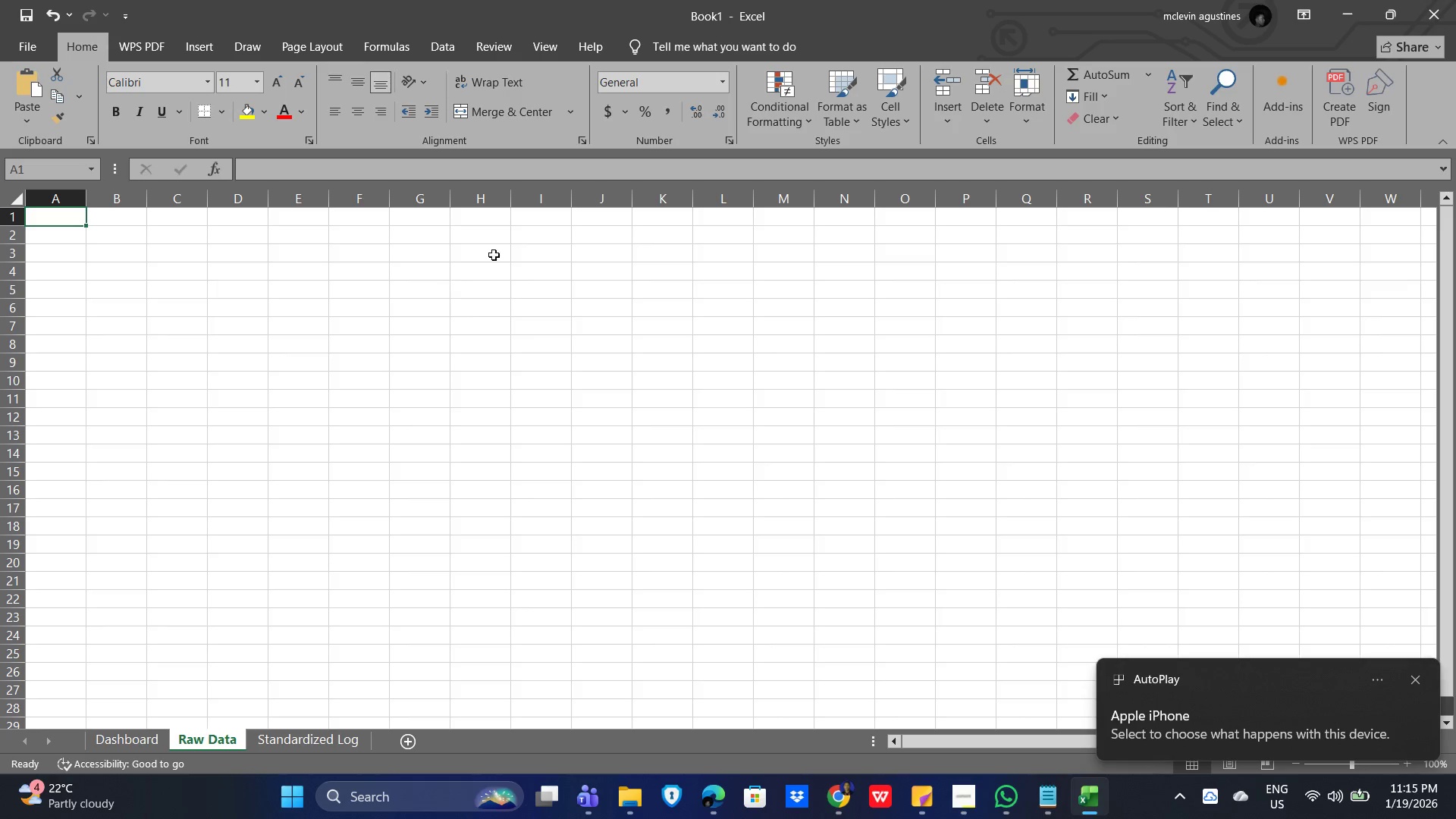 
wait(34.19)
 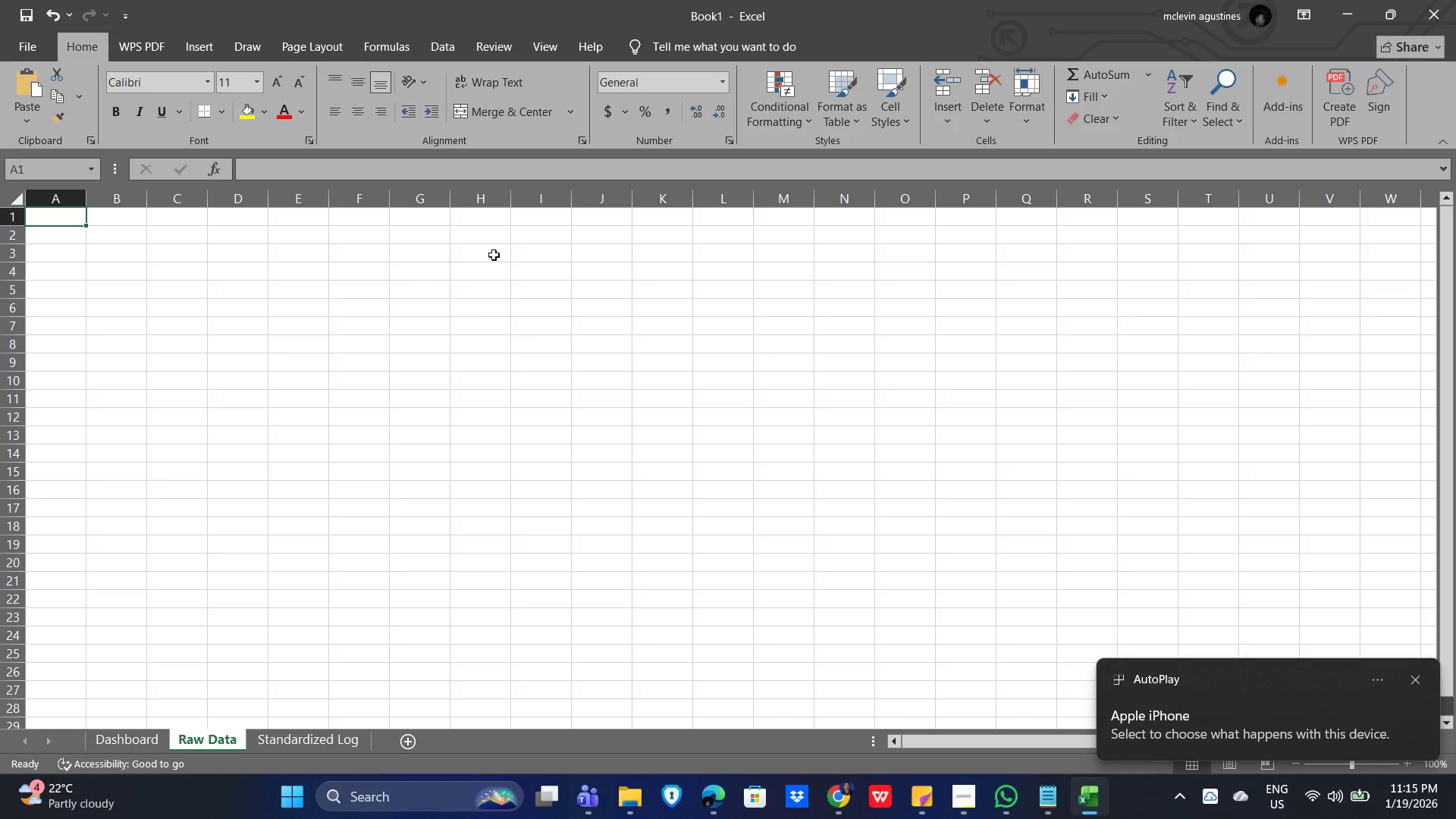 
left_click([1375, 734])
 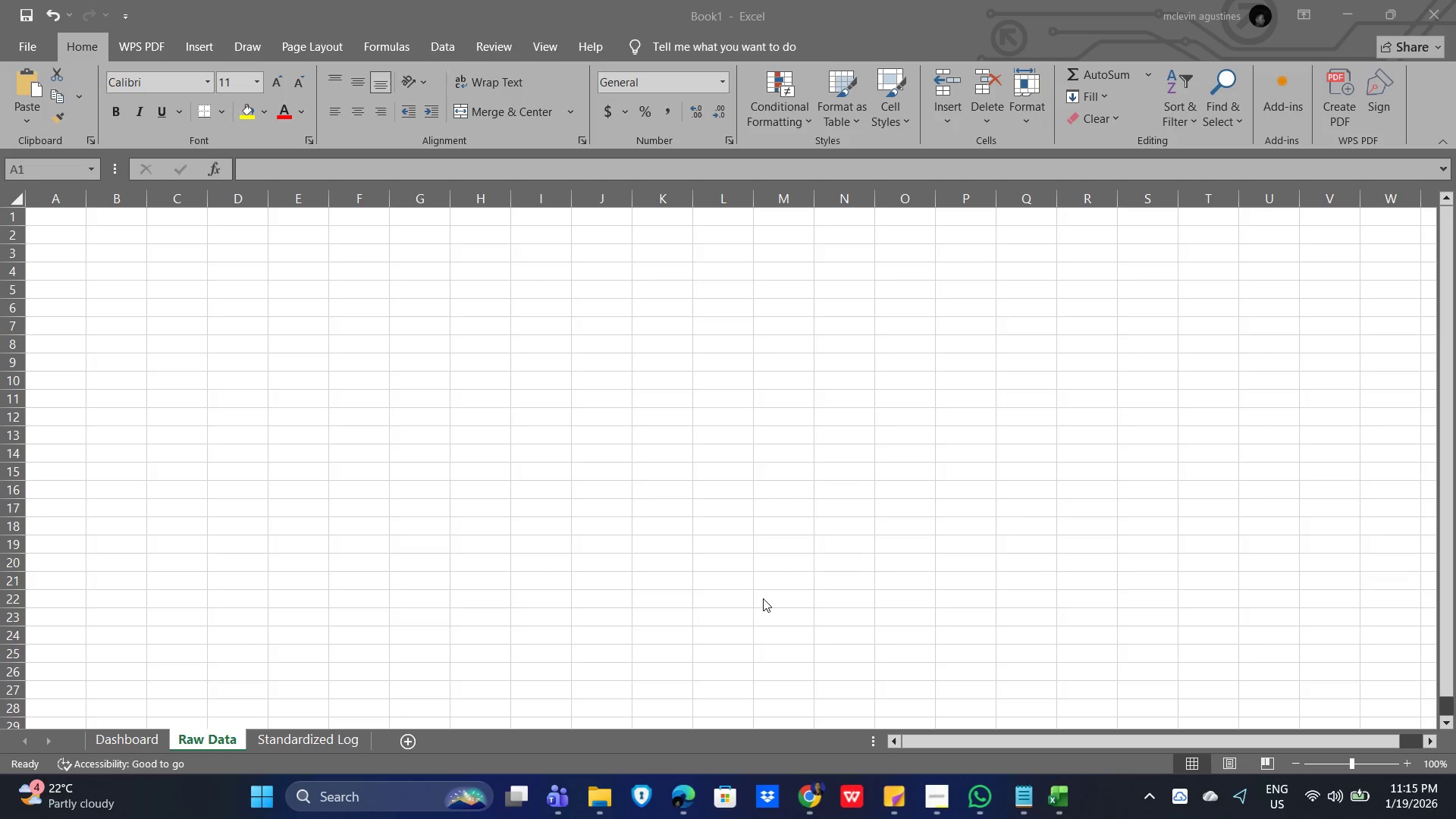 
wait(29.62)
 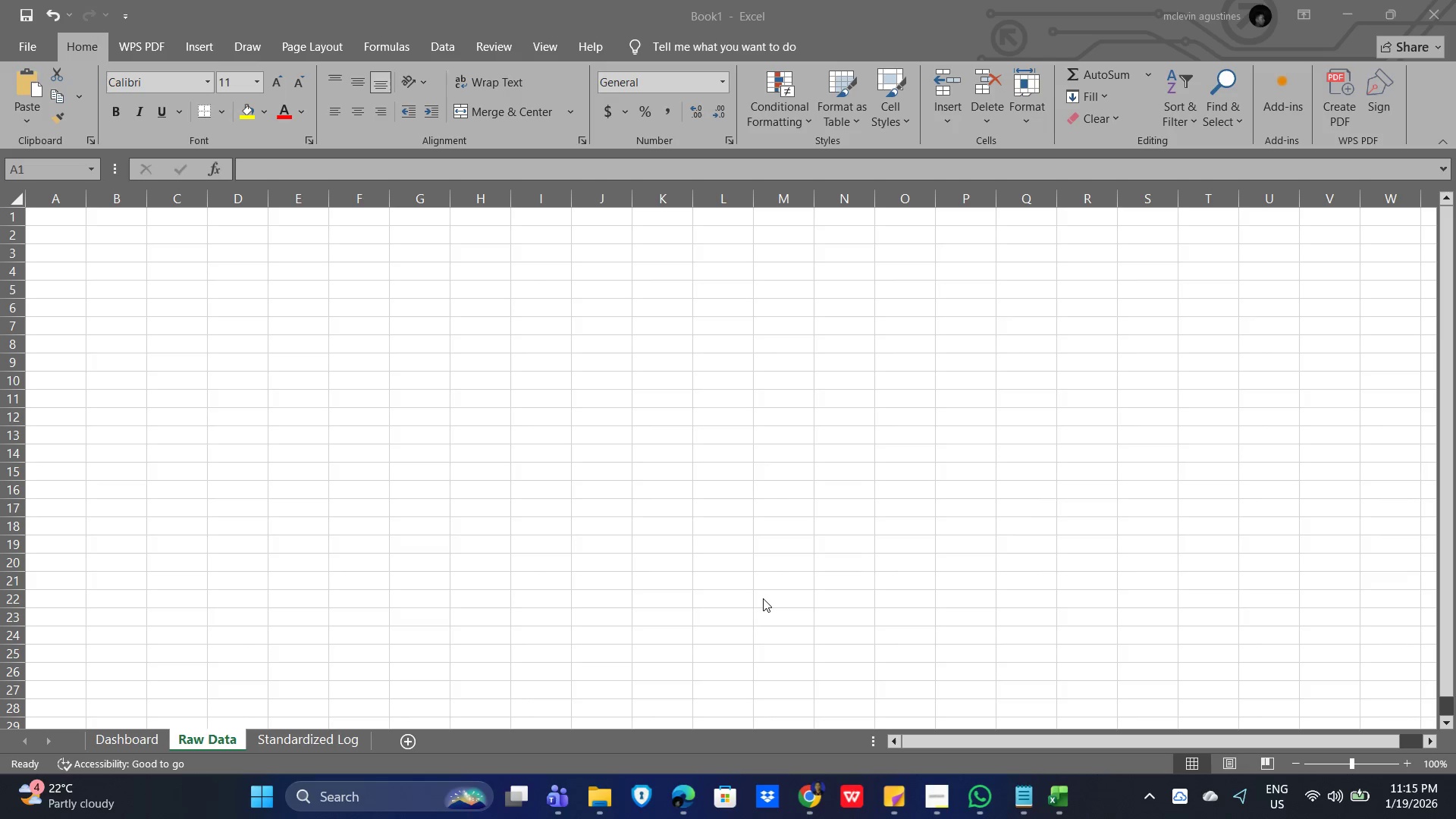 
left_click([58, 215])
 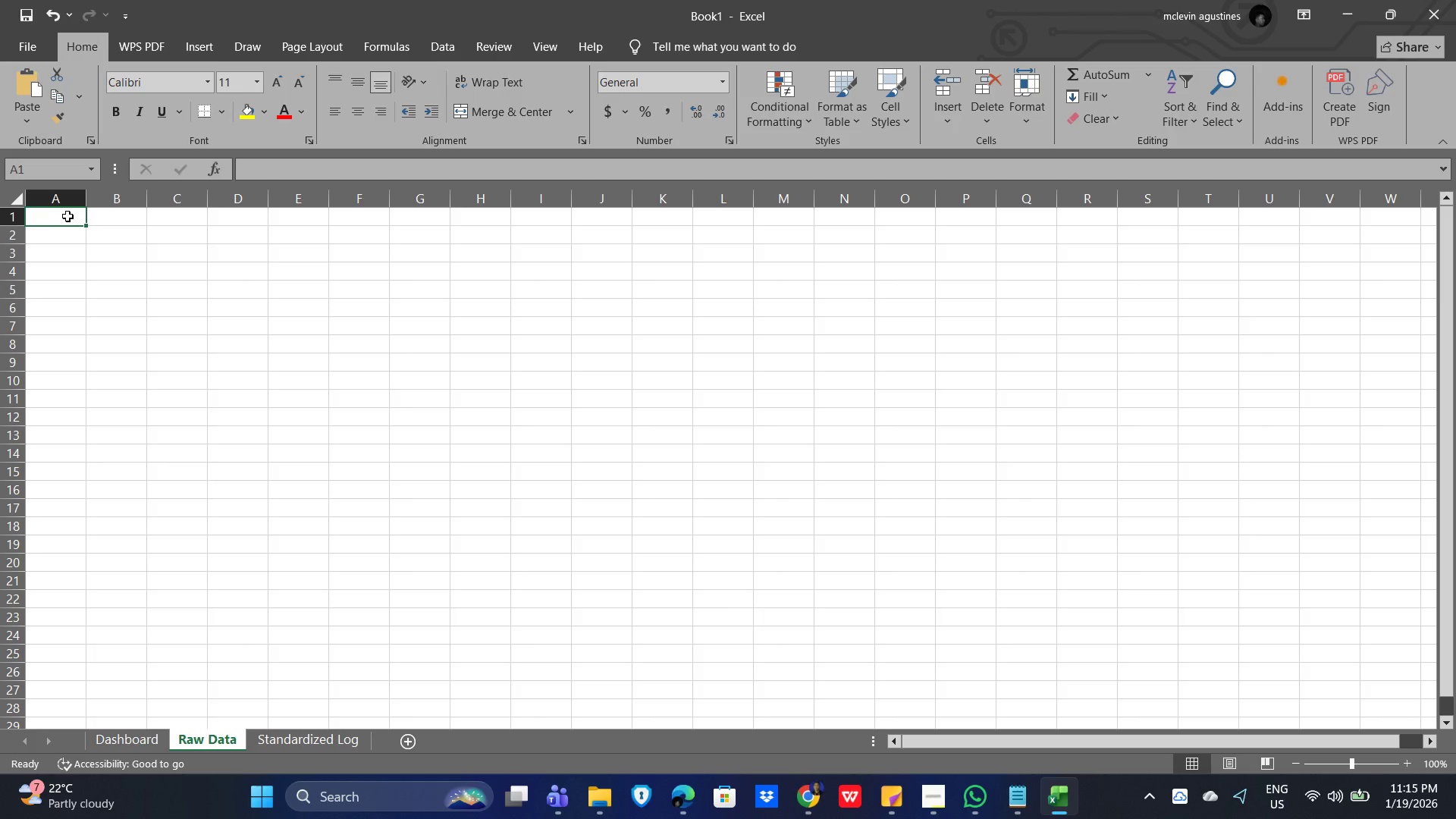 
type(Date )
key(Backspace)
key(Tab)
type(Farm Name)
key(Tab)
type(Produce Type)
key(Tab)
 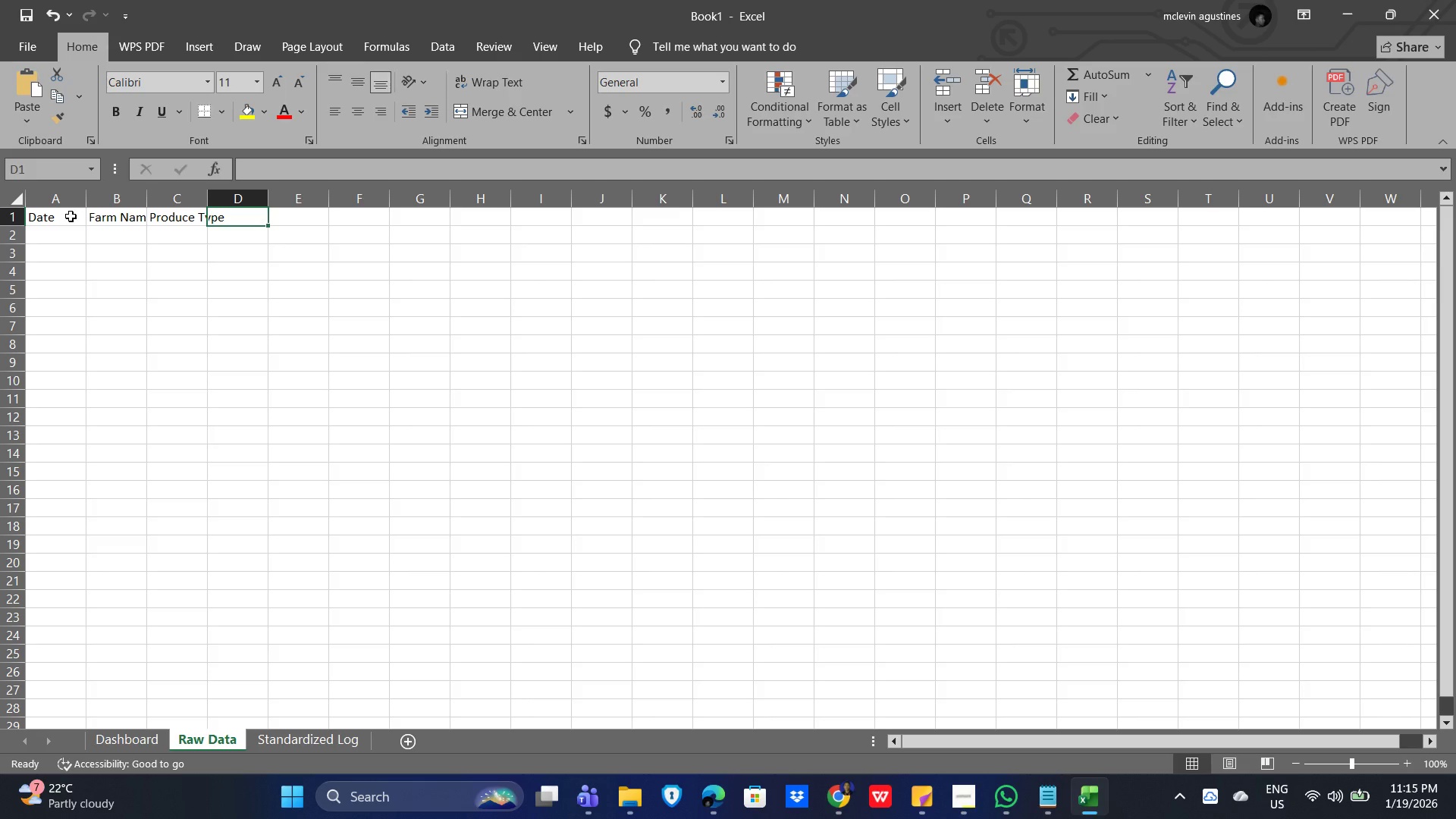 
type(Quantity)
key(Tab)
type(Weight)
key(Tab)
type(Notes)
 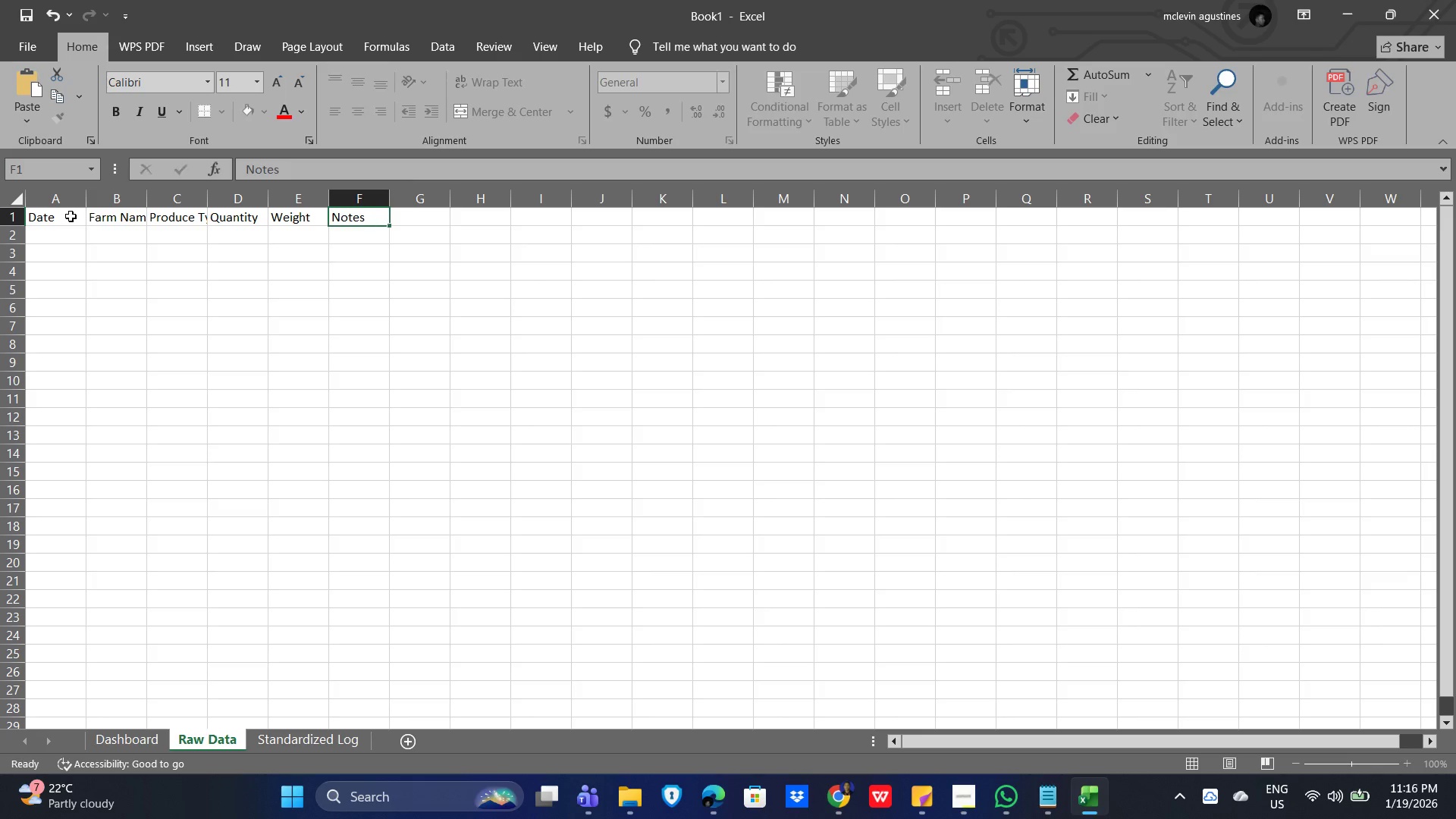 
 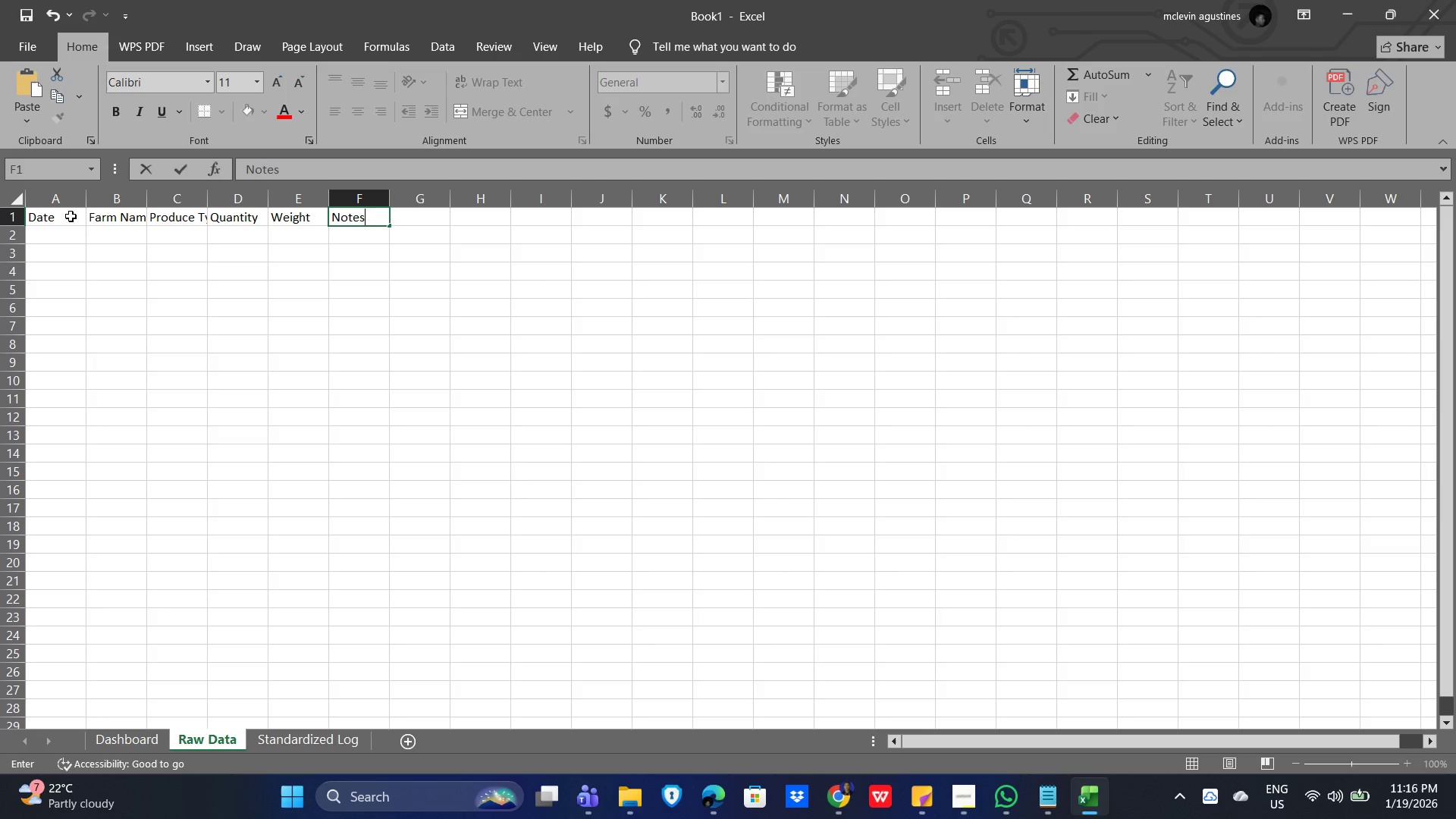 
key(Enter)
 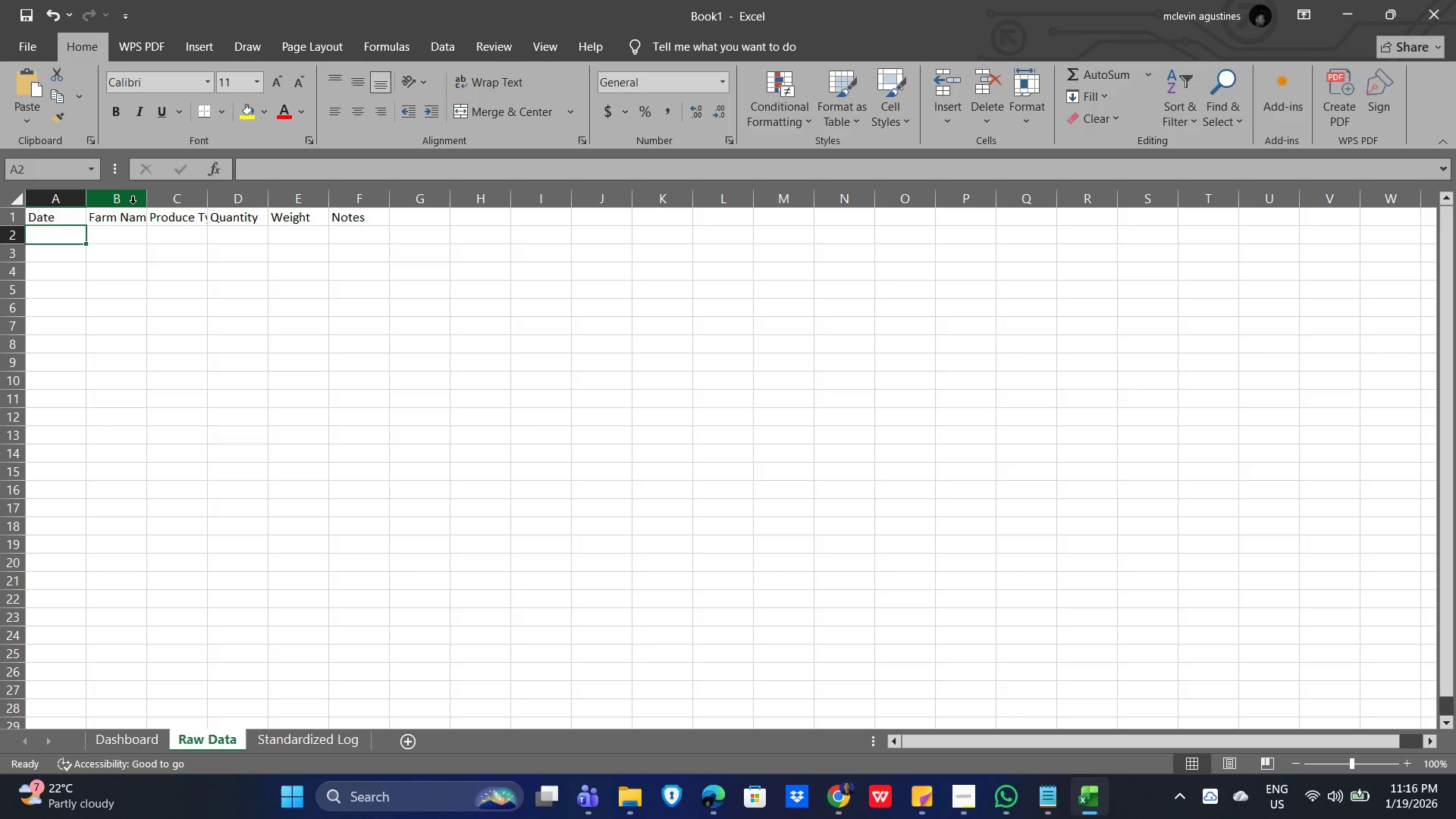 
left_click_drag(start_coordinate=[39, 211], to_coordinate=[370, 205])
 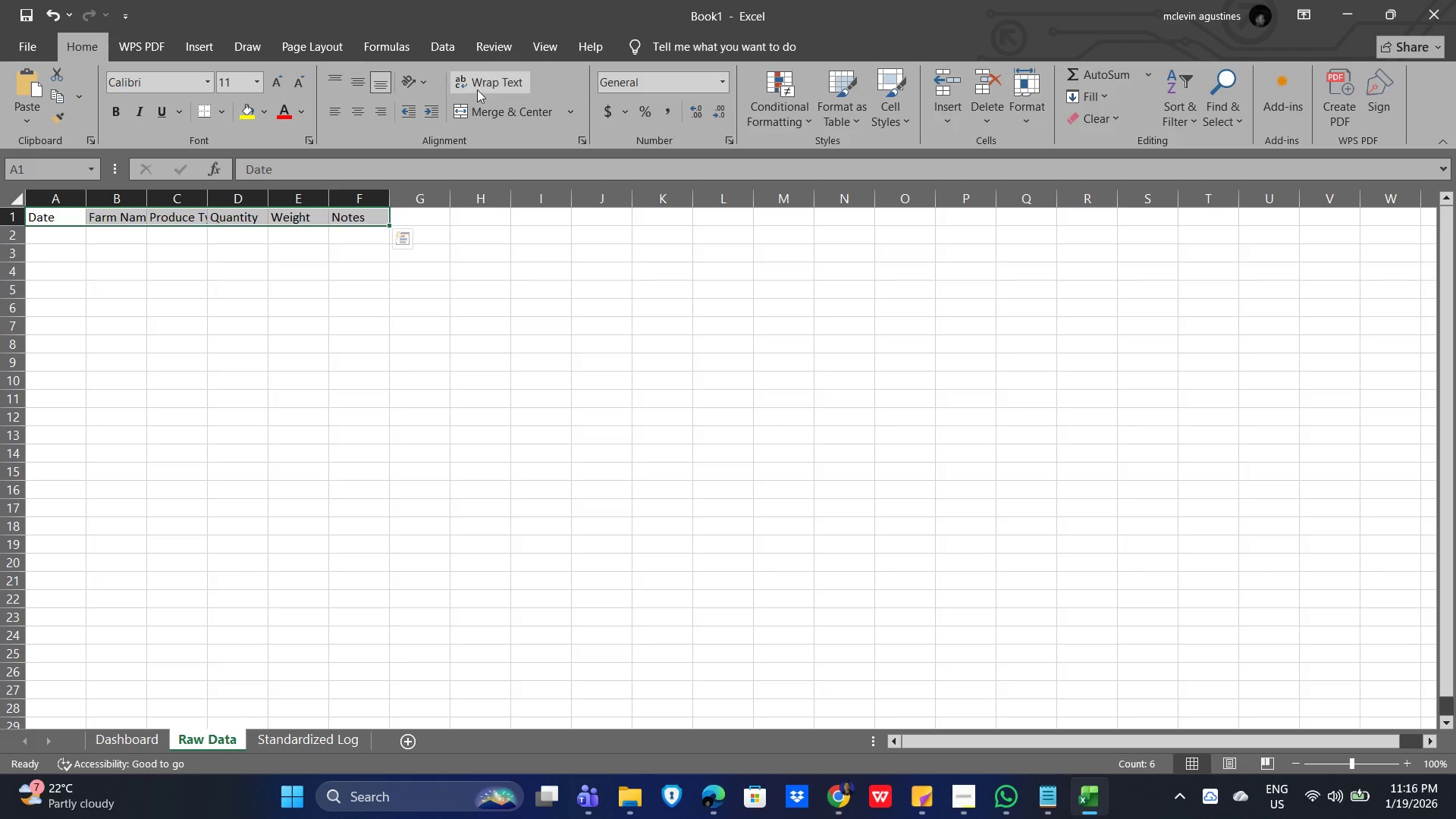 
left_click([511, 79])
 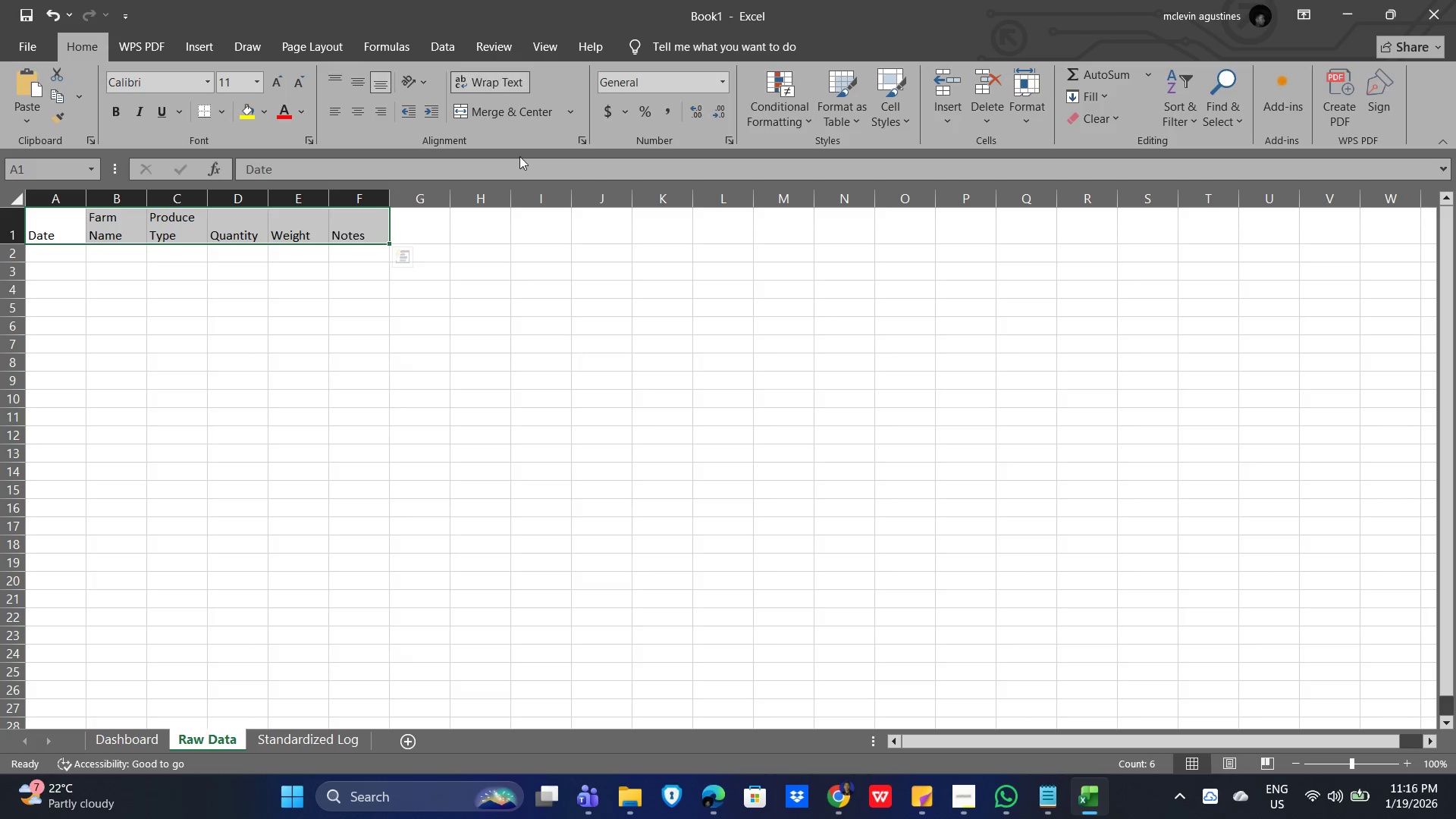 
left_click([276, 331])
 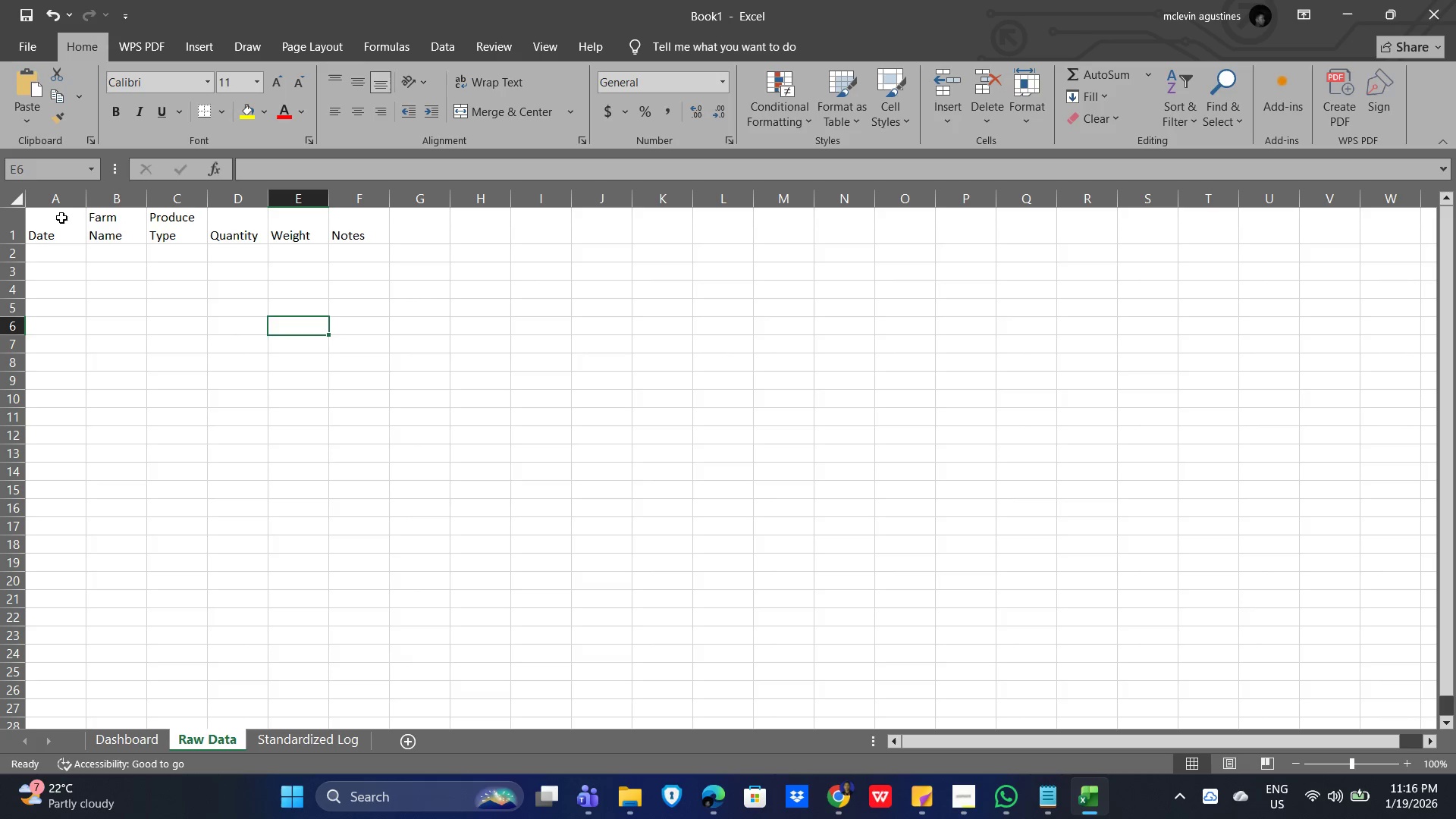 
left_click_drag(start_coordinate=[53, 233], to_coordinate=[362, 234])
 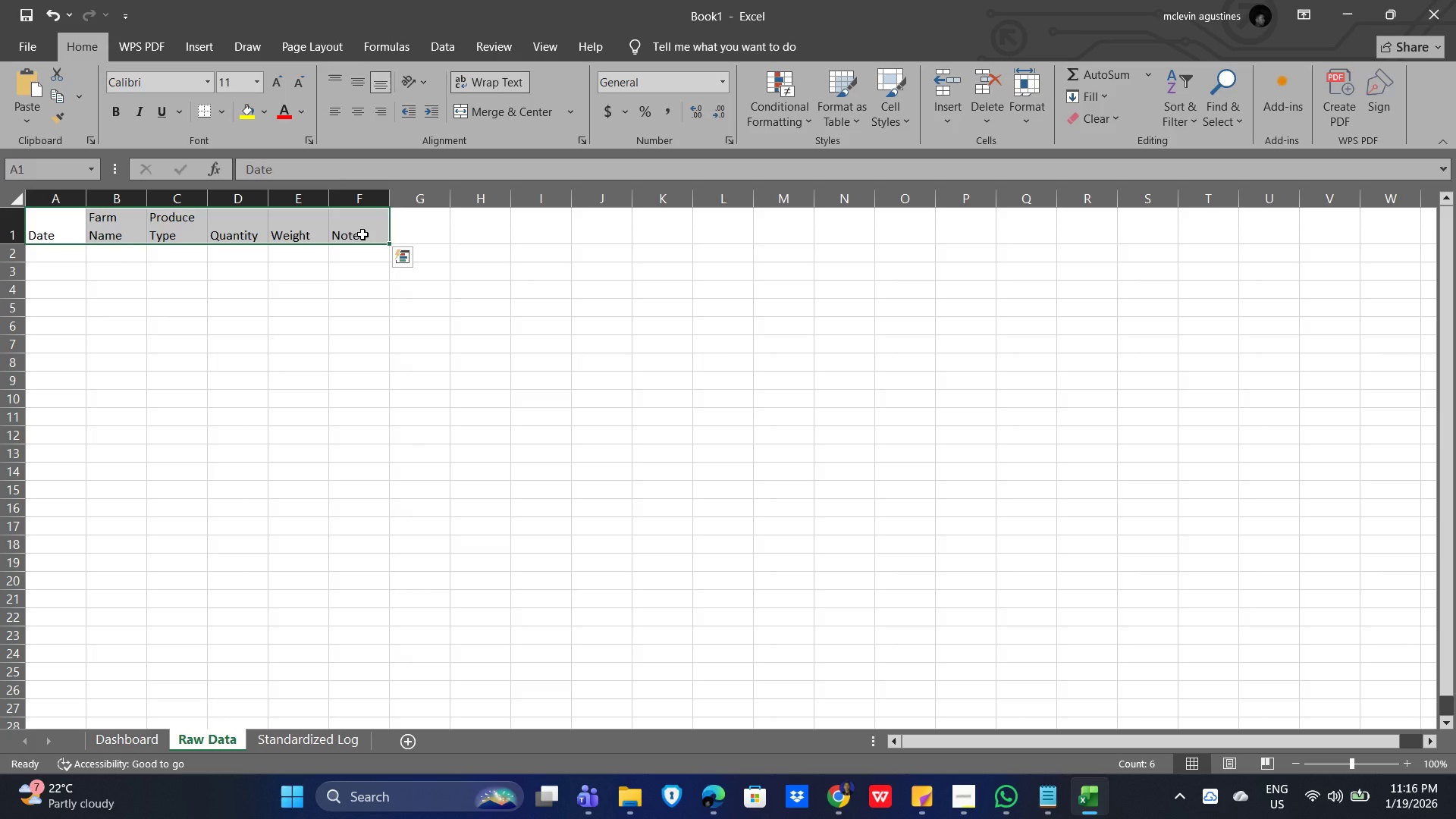 
key(Control+B)
 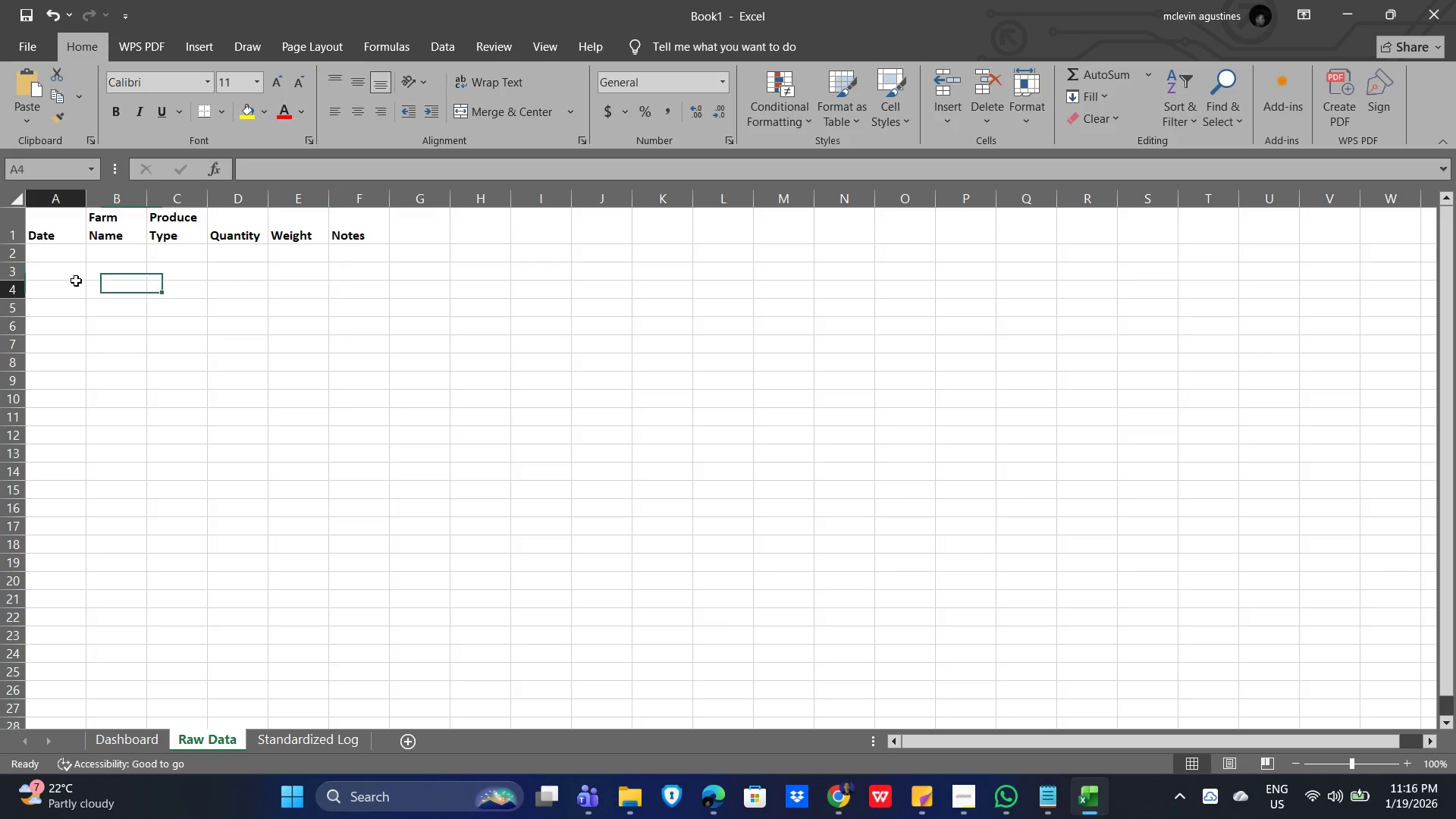 
double_click([62, 260])
 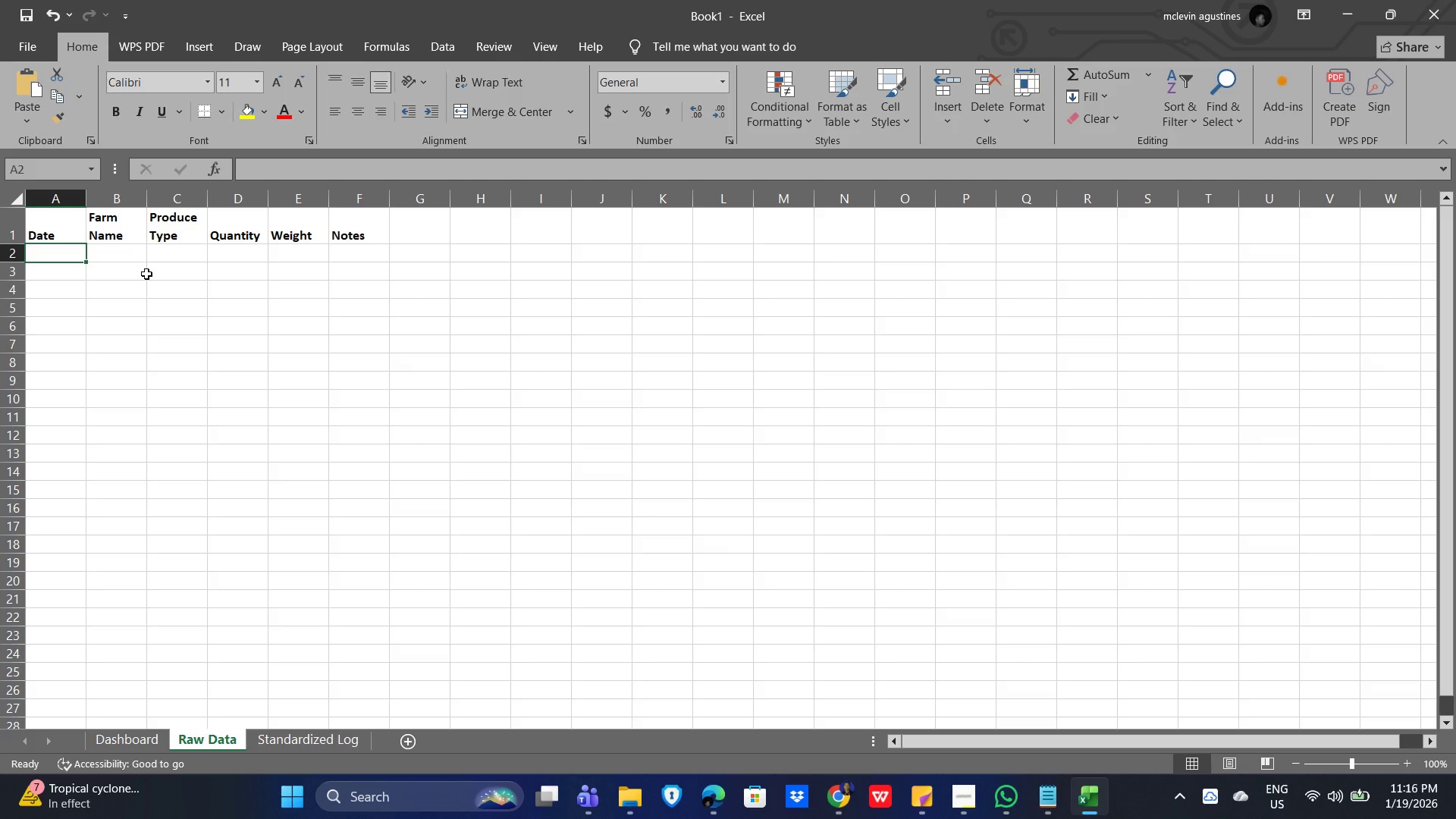 
wait(22.92)
 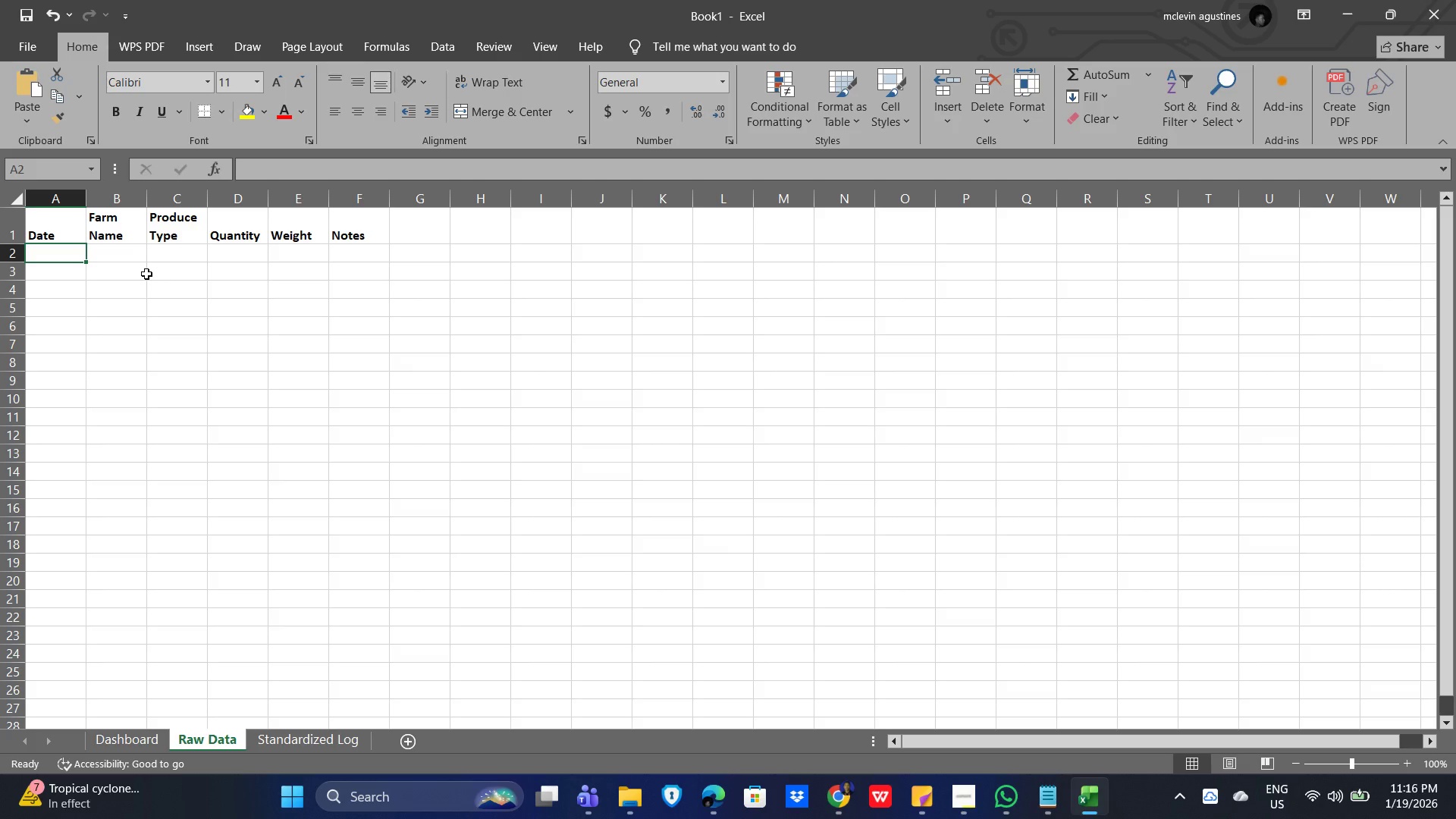 
left_click([318, 742])
 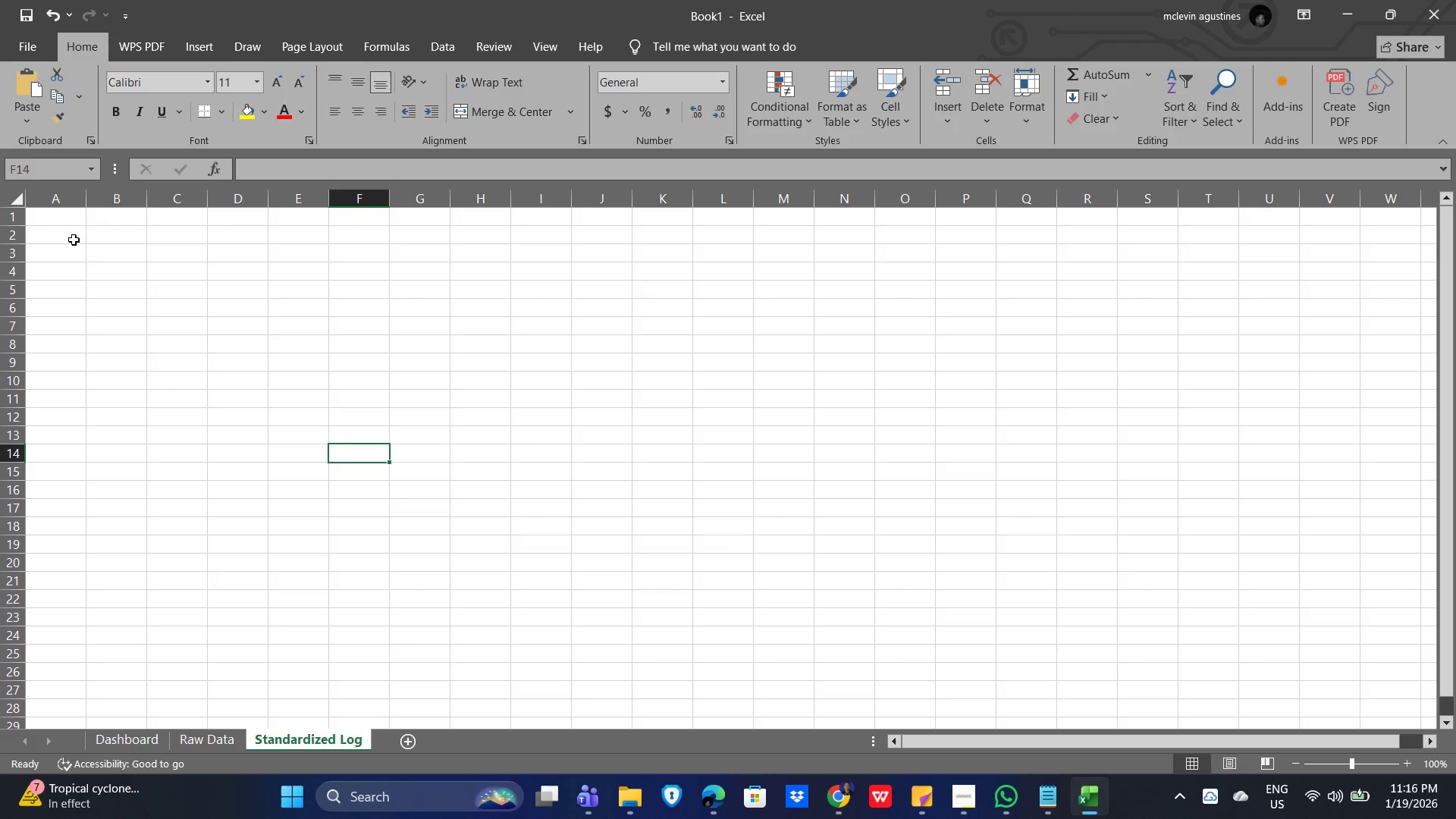 
left_click([62, 223])
 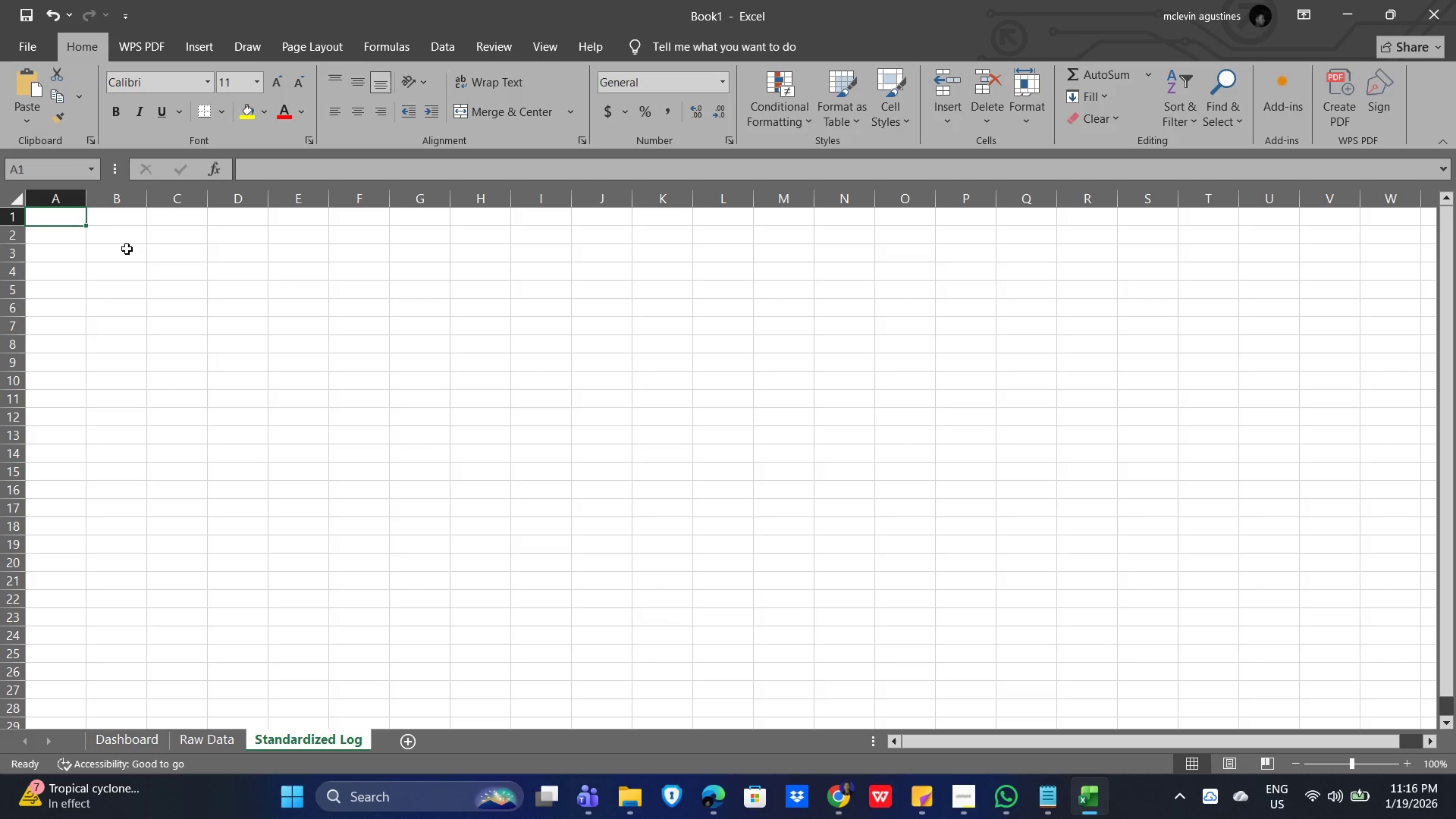 
wait(6.88)
 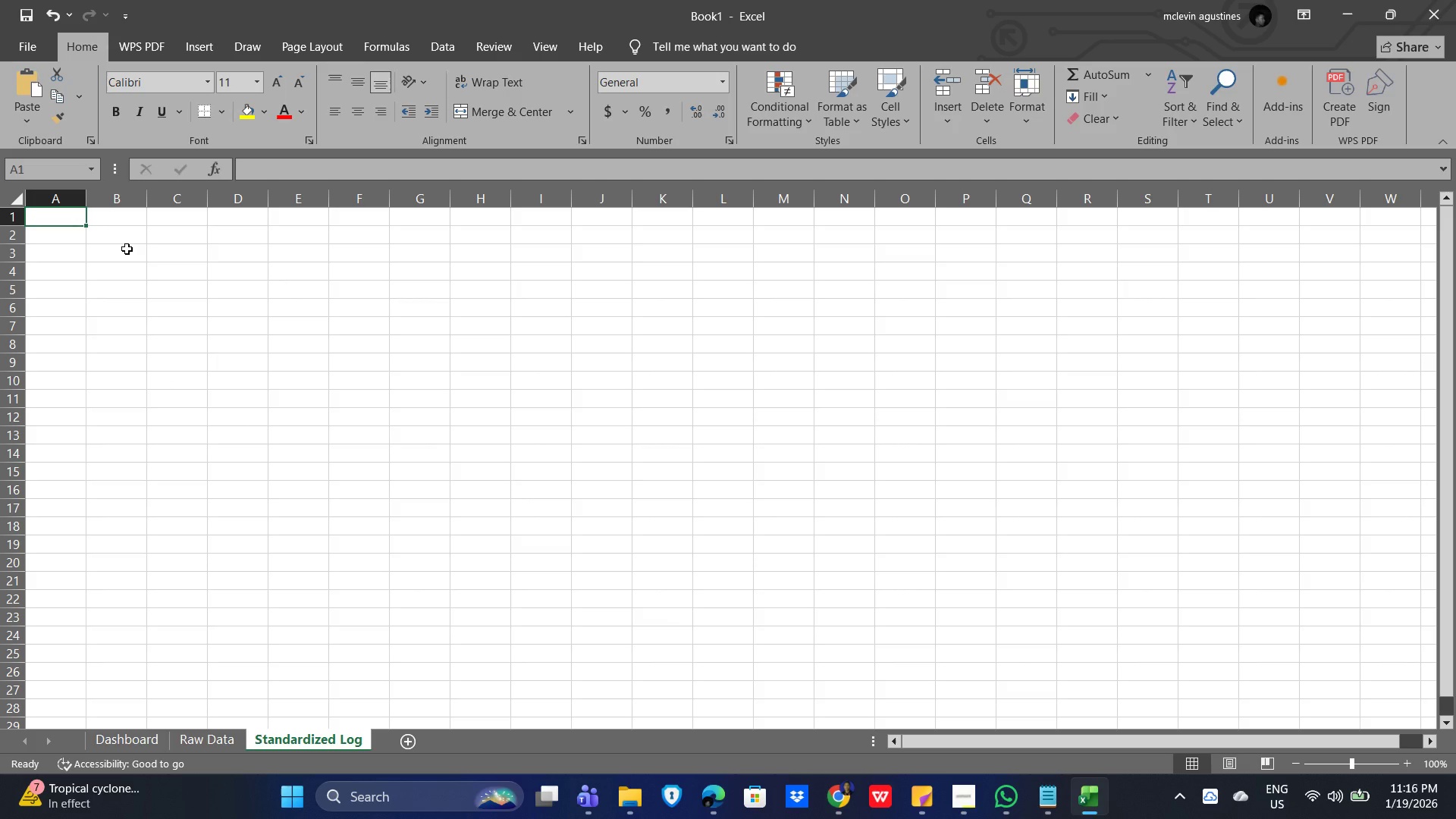 
type(Date )
key(Backspace)
type((MM/DD/YYYY))
key(Tab)
 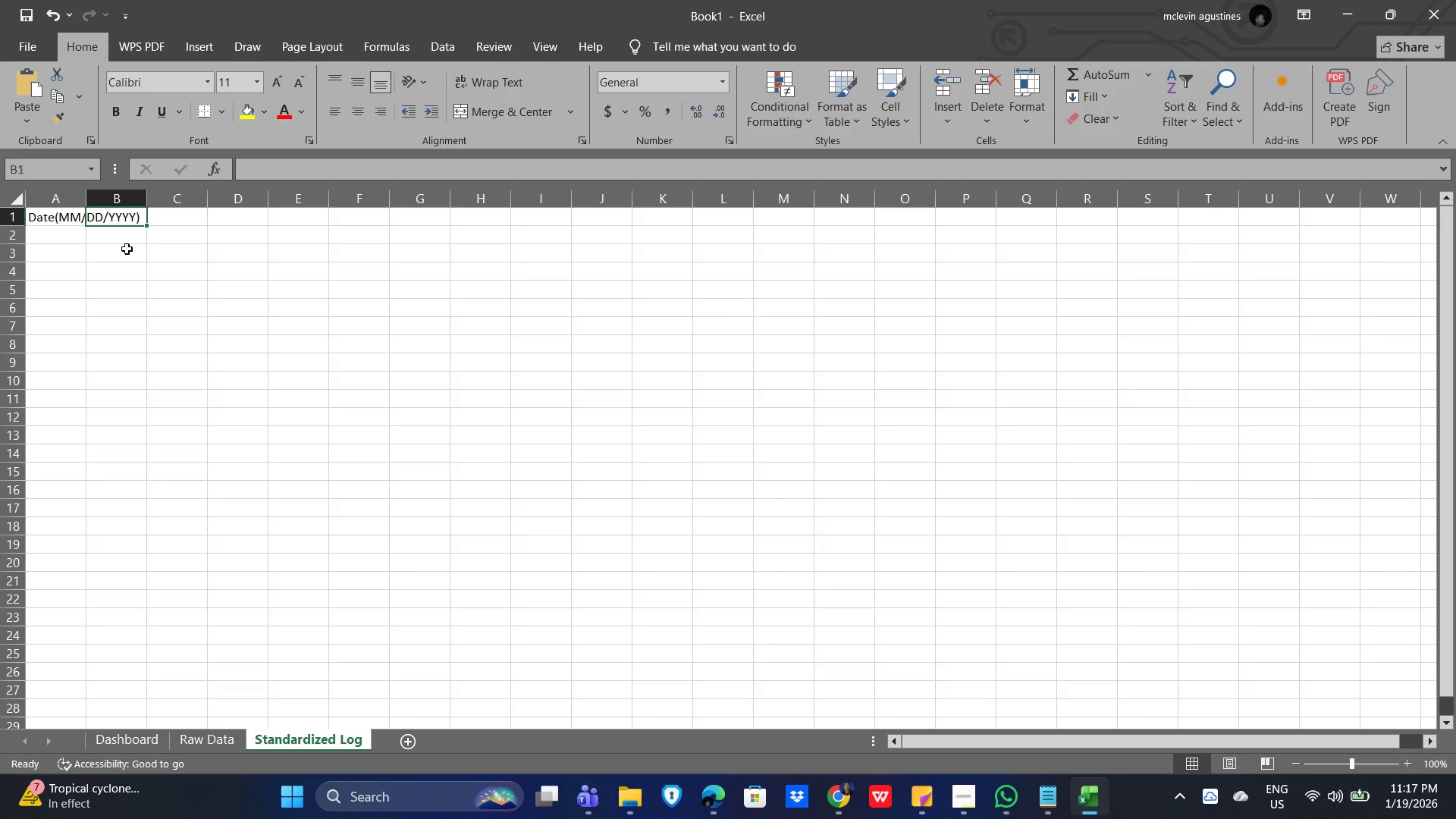 
type(Farm Name)
key(Tab)
type(Produce Type)
key(Tab)
type(Quantity)
key(Tab)
 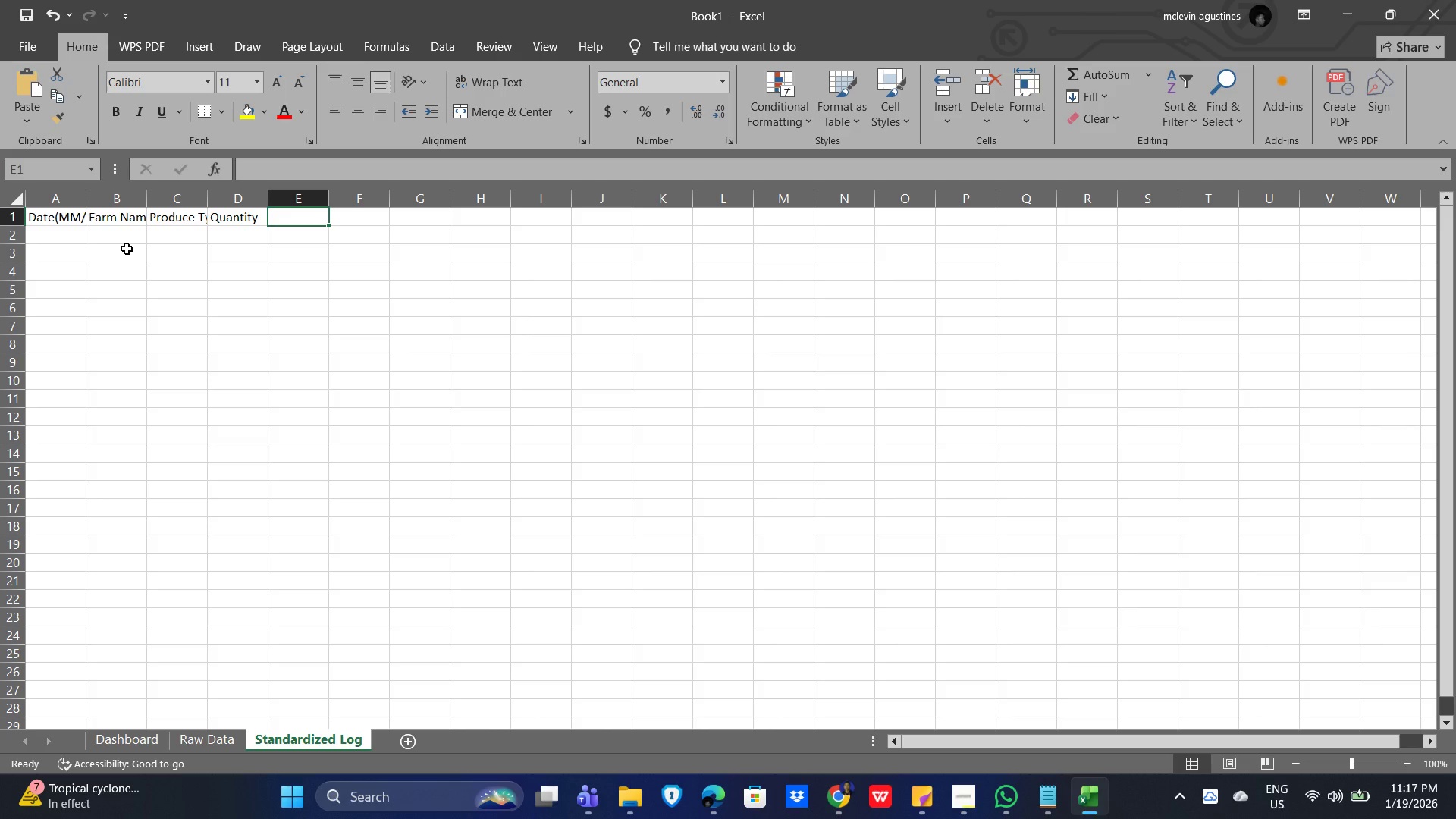 
type(Weight)
 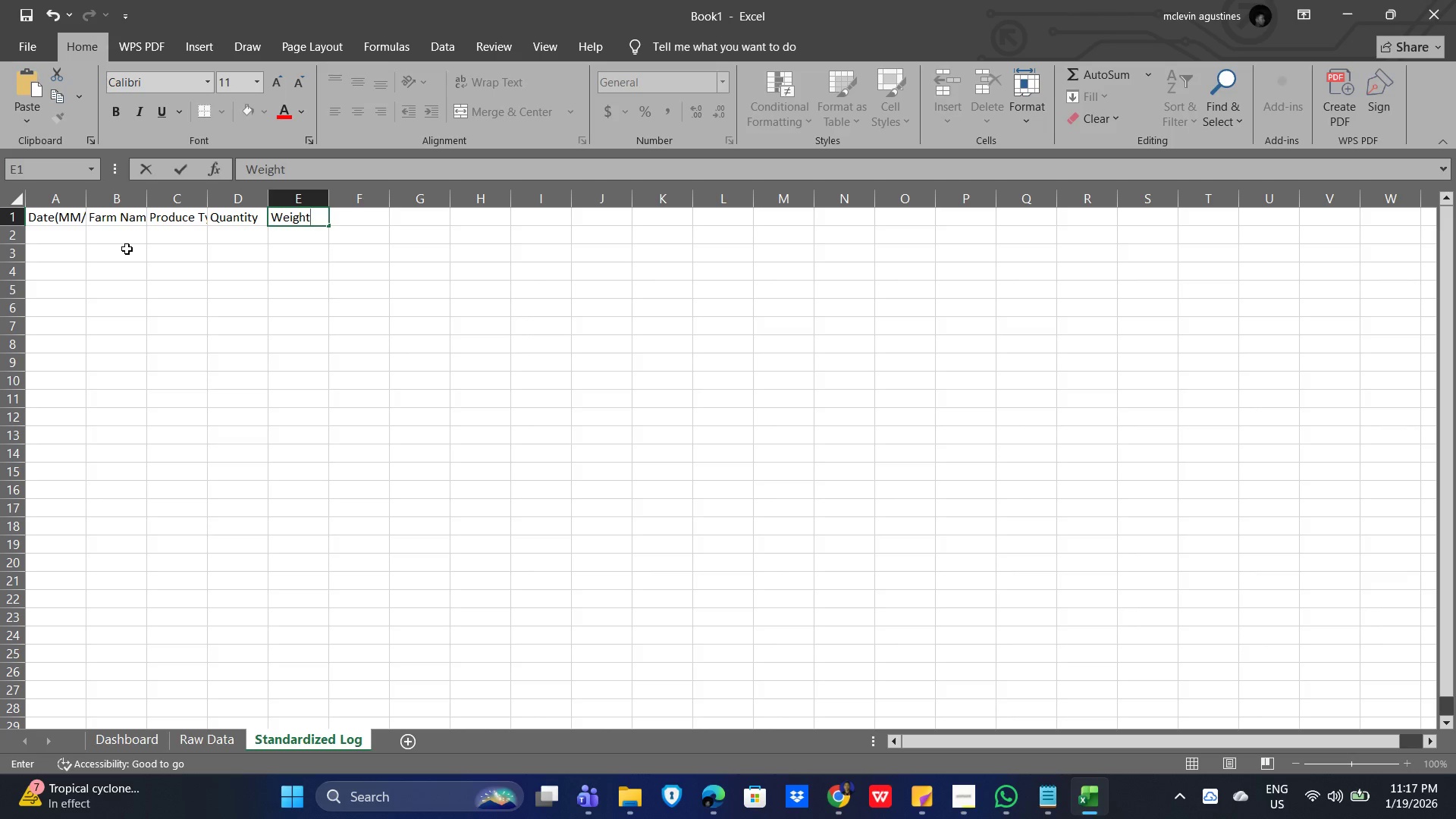 
type((NUmeric Only))
 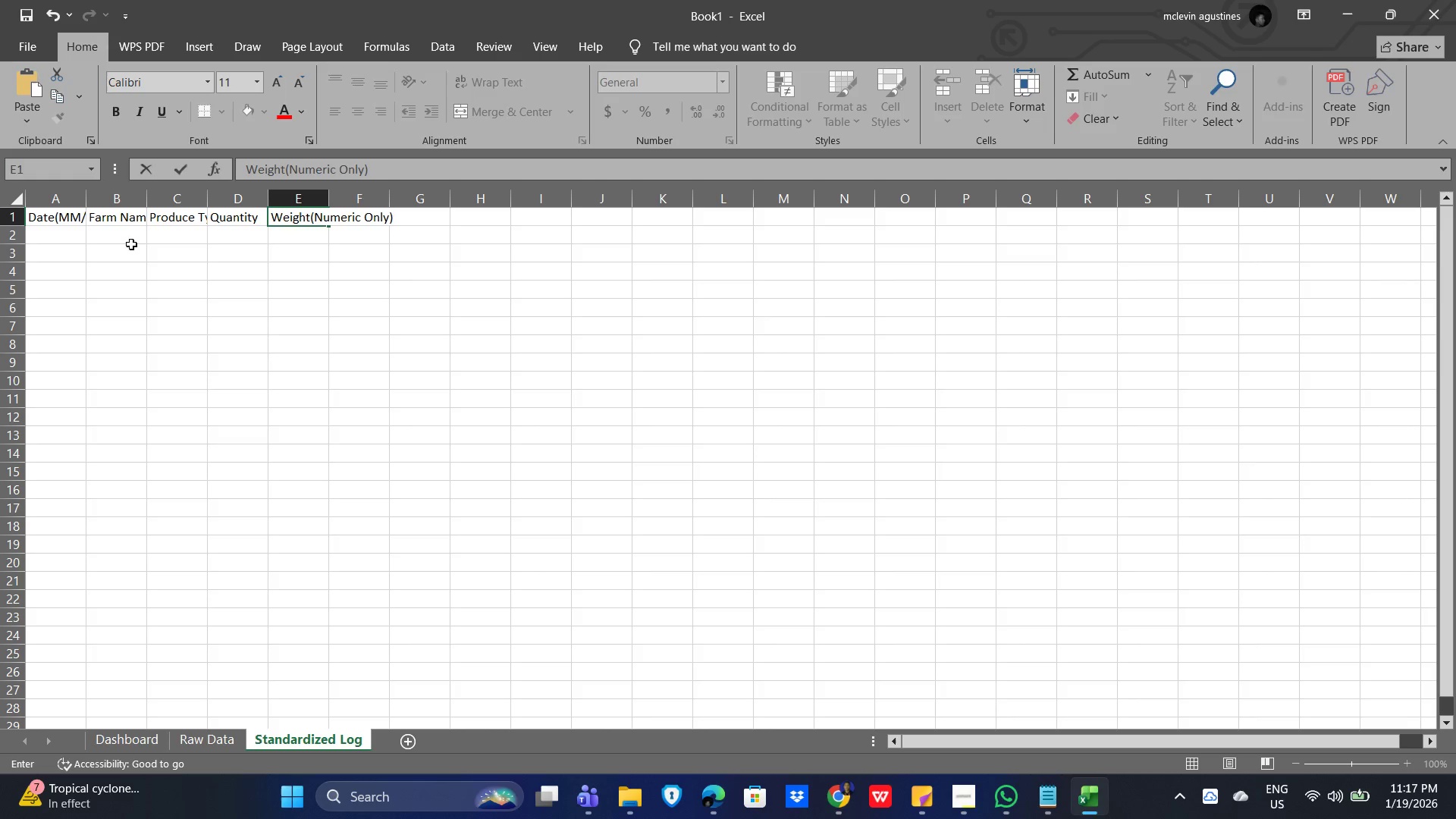 
left_click([425, 222])
 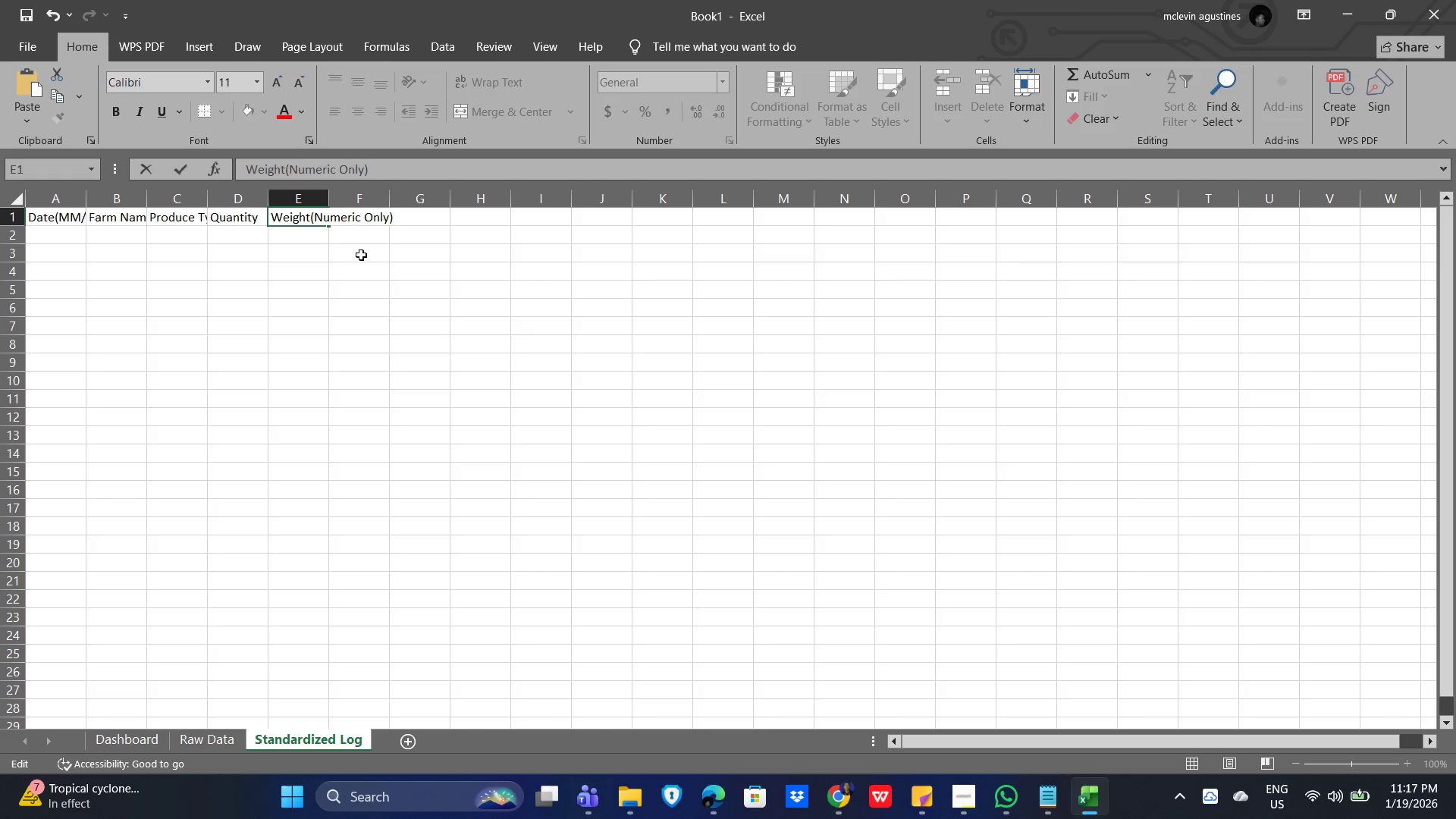 
left_click([366, 295])
 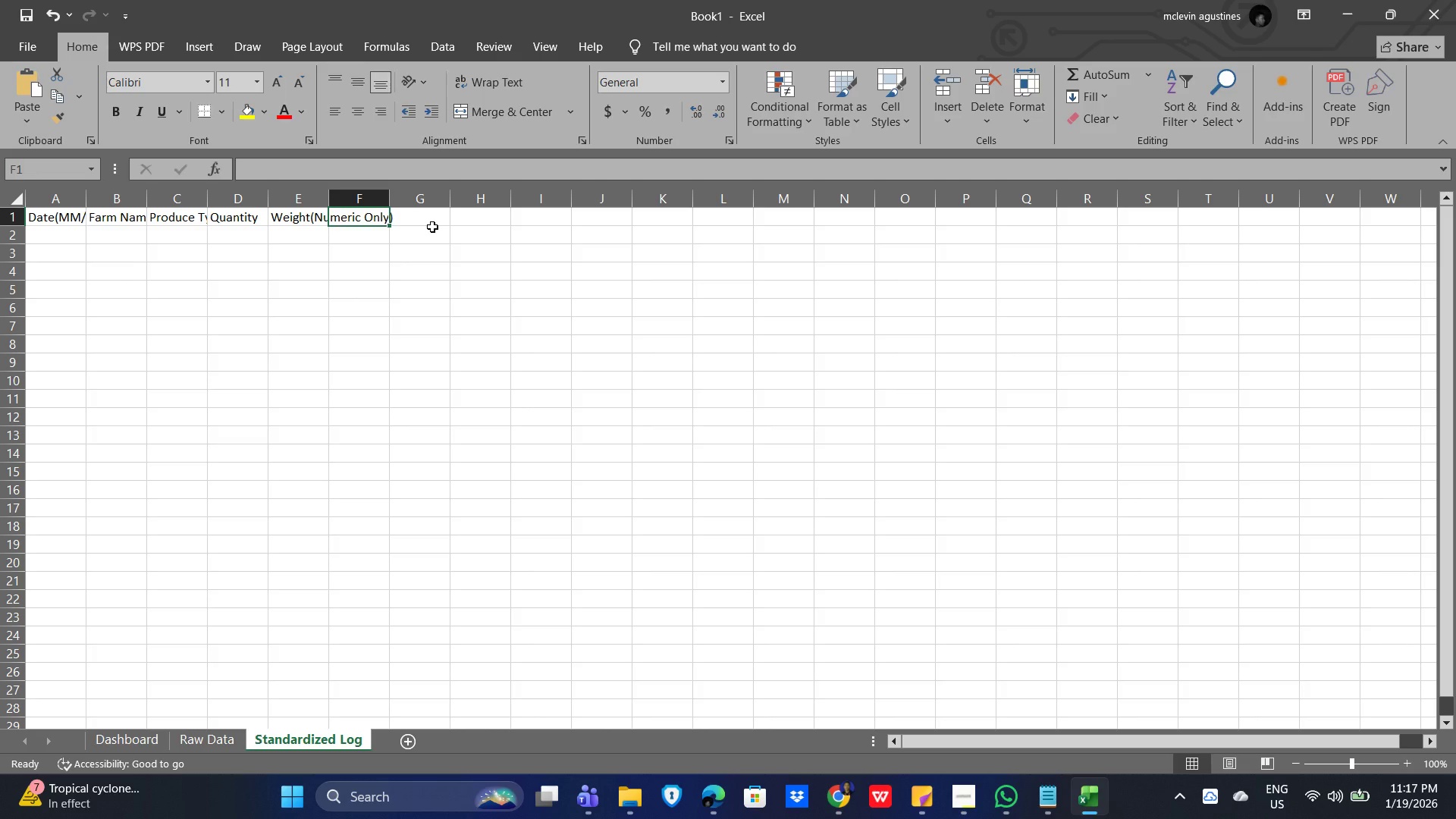 
type(Review Flag)
 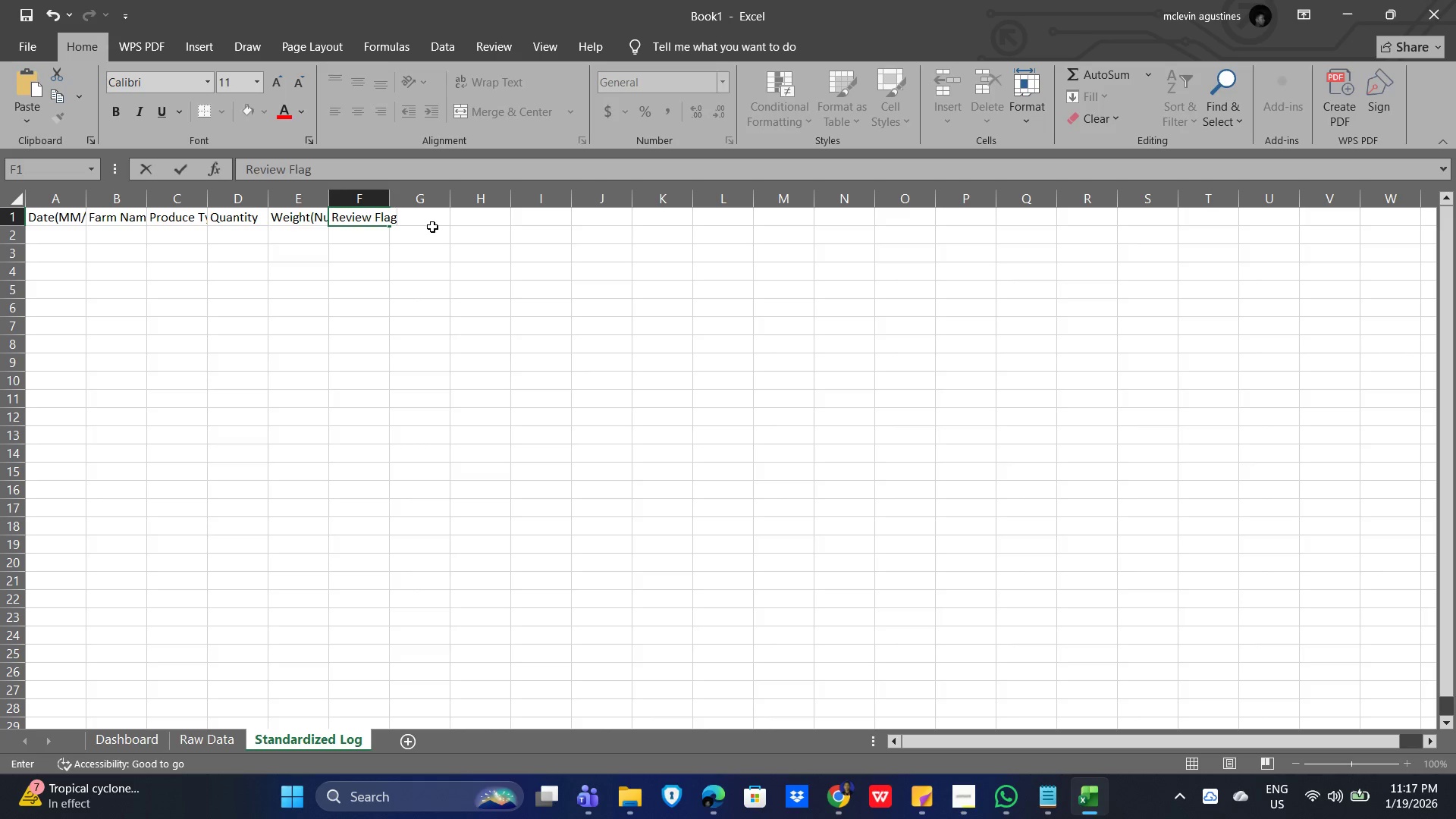 
key(Enter)
 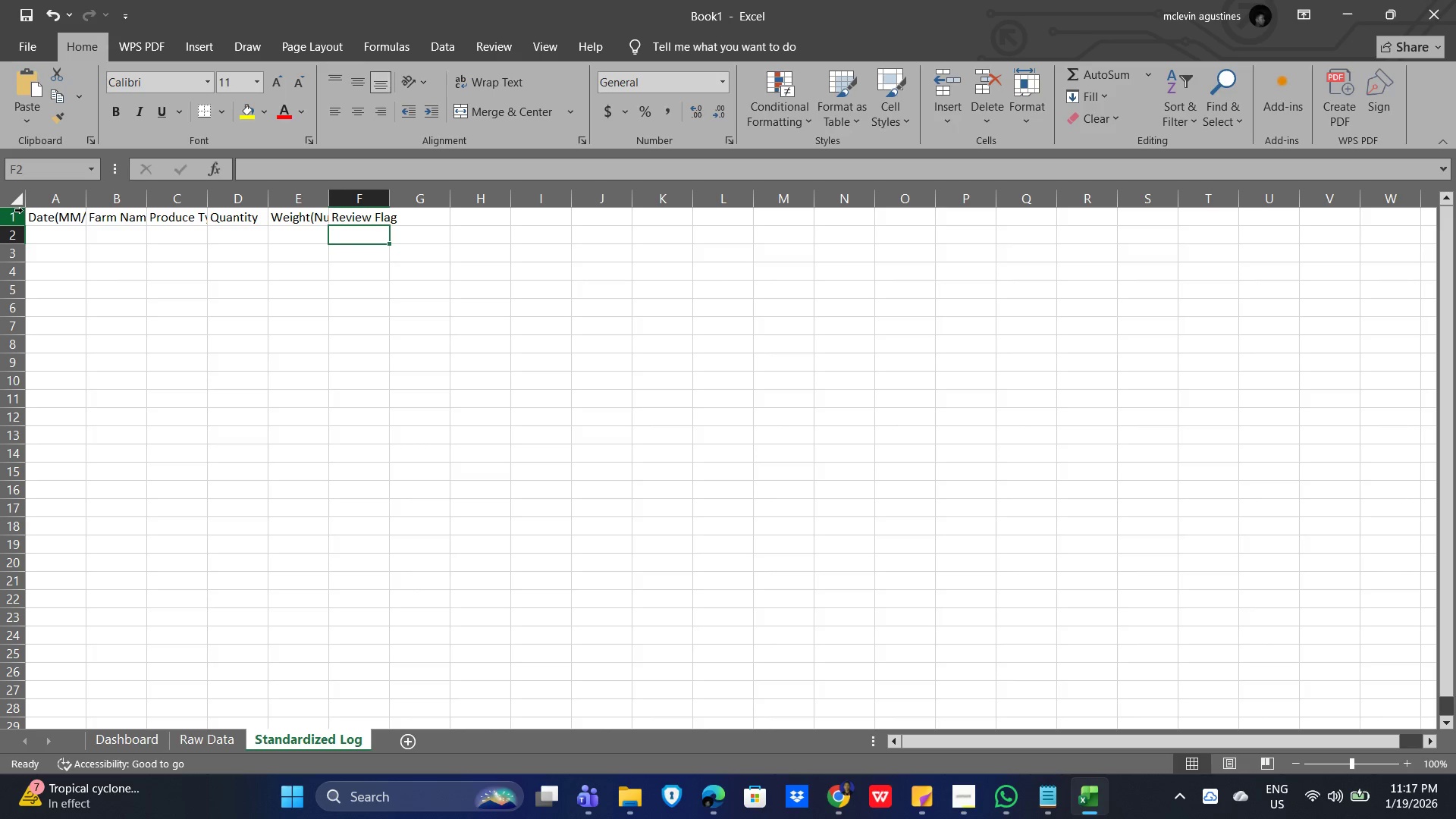 
left_click_drag(start_coordinate=[40, 214], to_coordinate=[389, 212])
 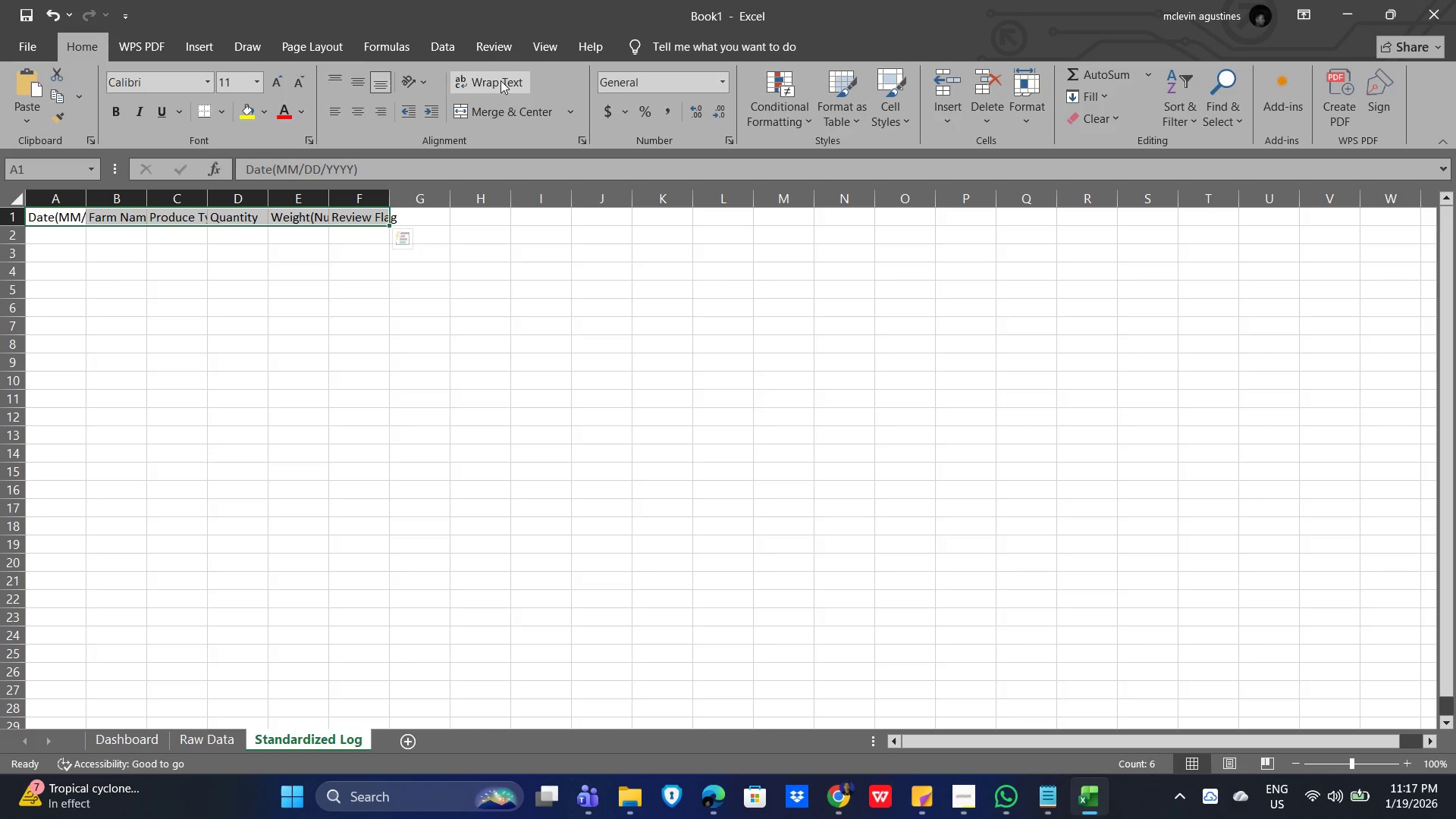 
left_click([500, 80])
 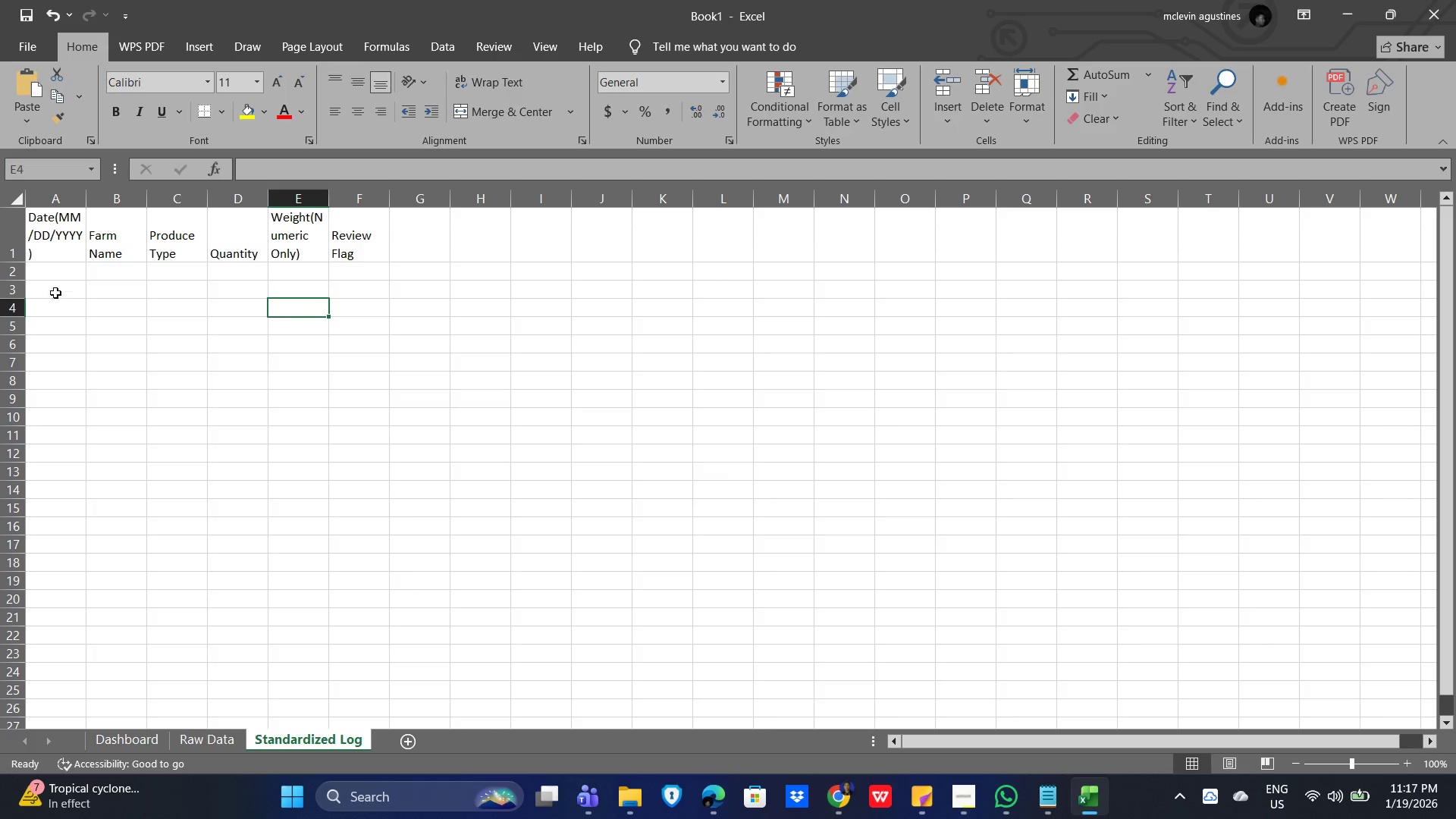 
left_click([40, 274])
 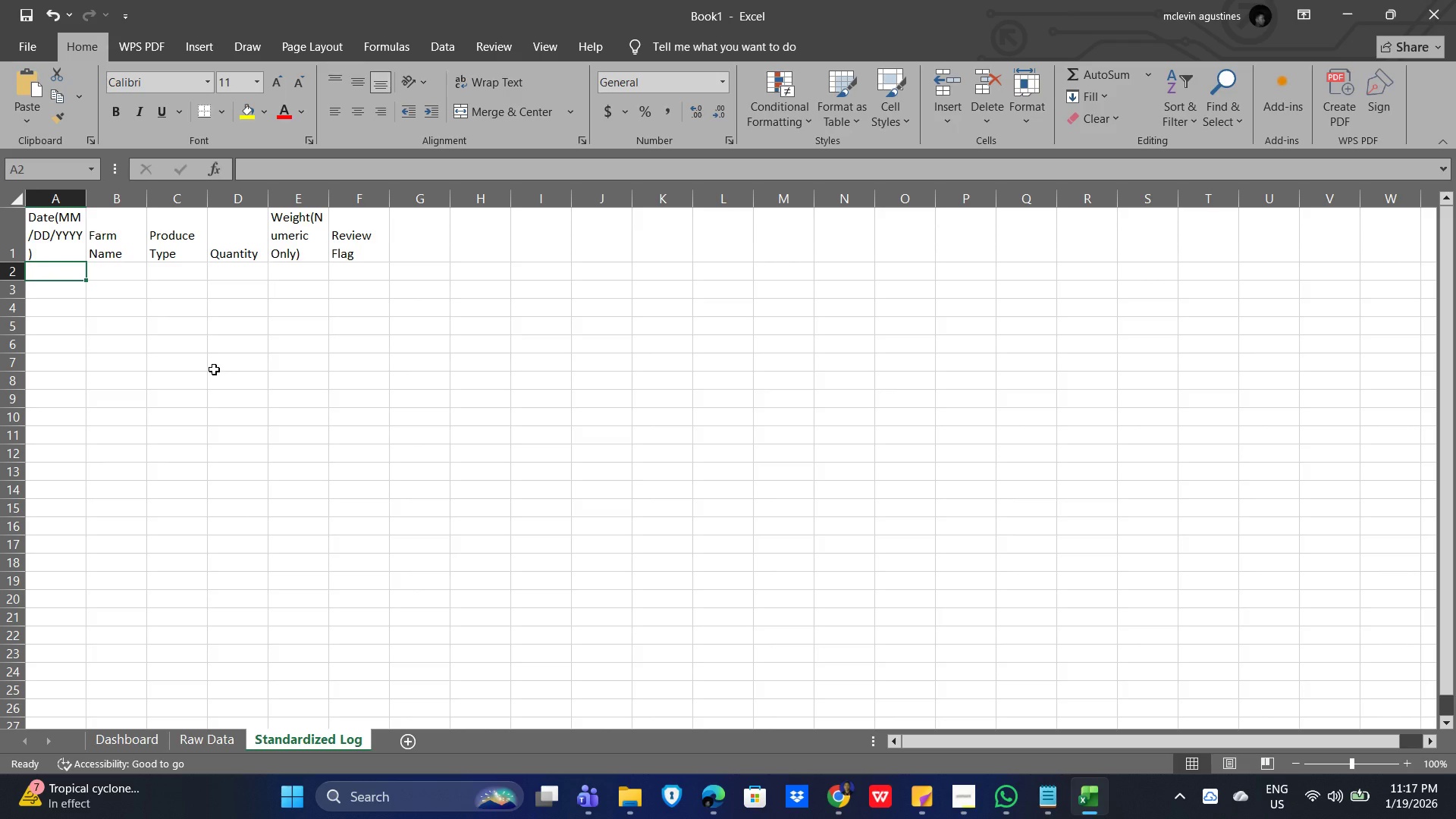 
wait(6.76)
 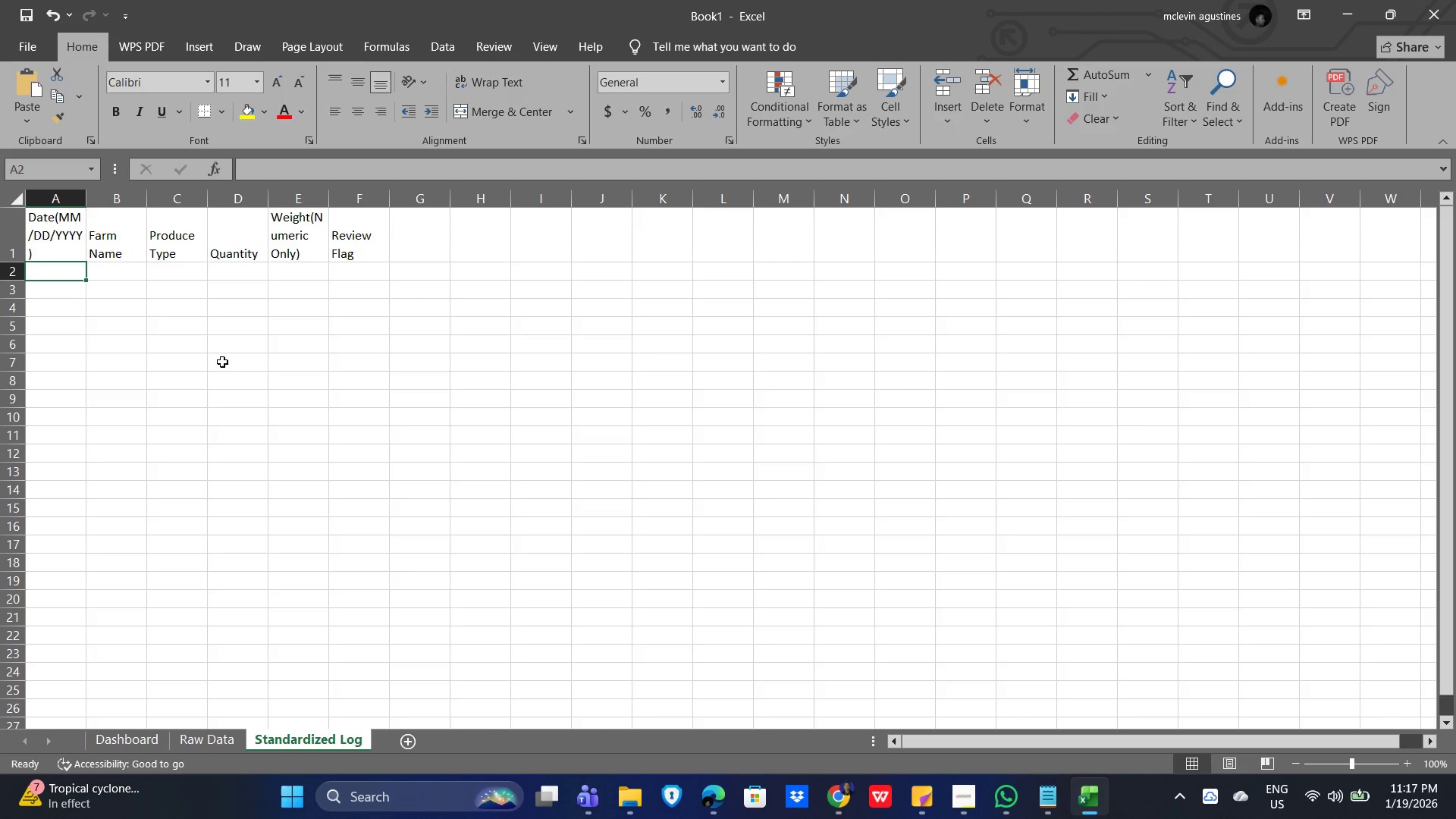 
left_click_drag(start_coordinate=[39, 234], to_coordinate=[348, 246])
 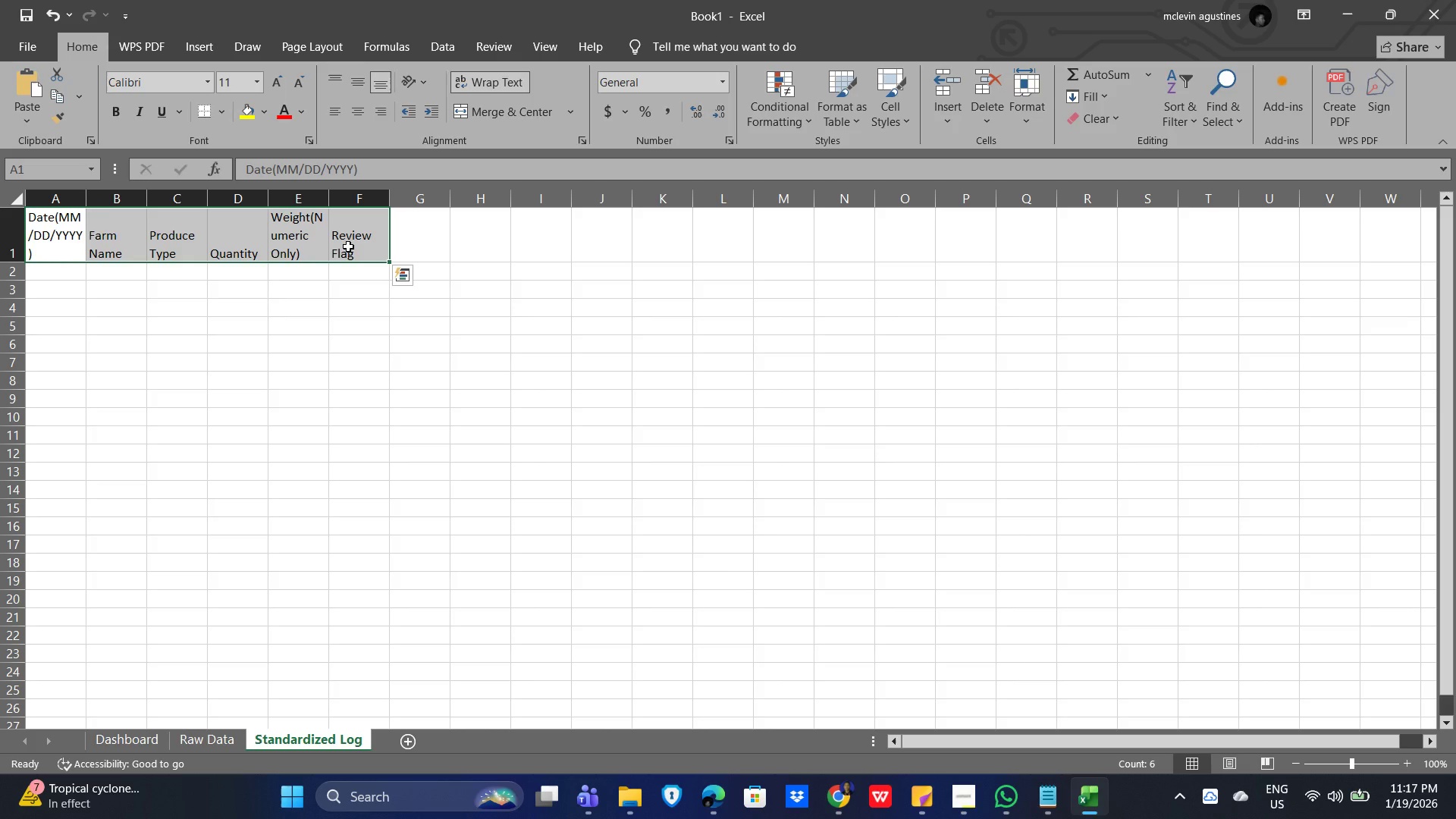 
key(Control+B)
 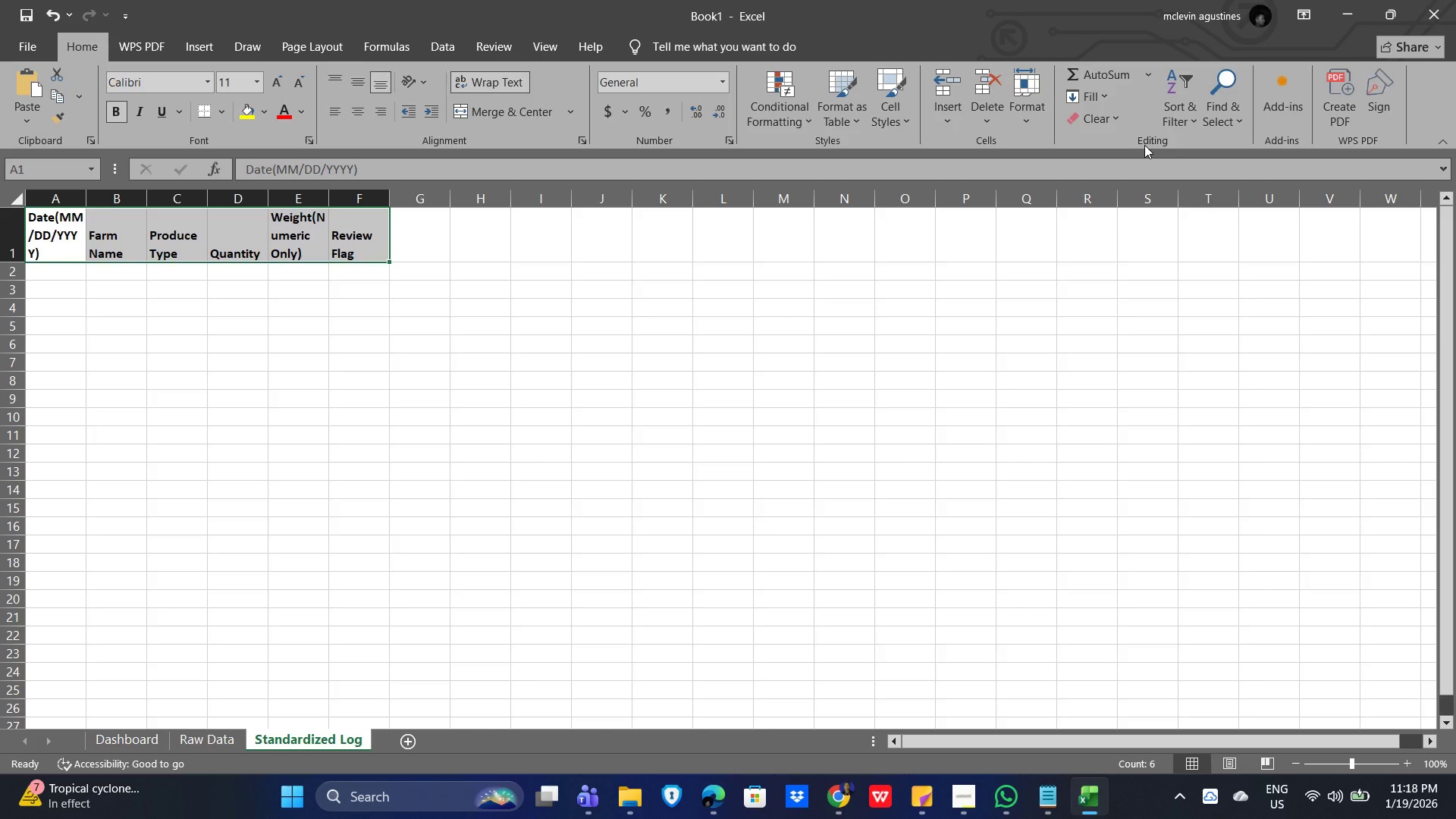 
wait(10.75)
 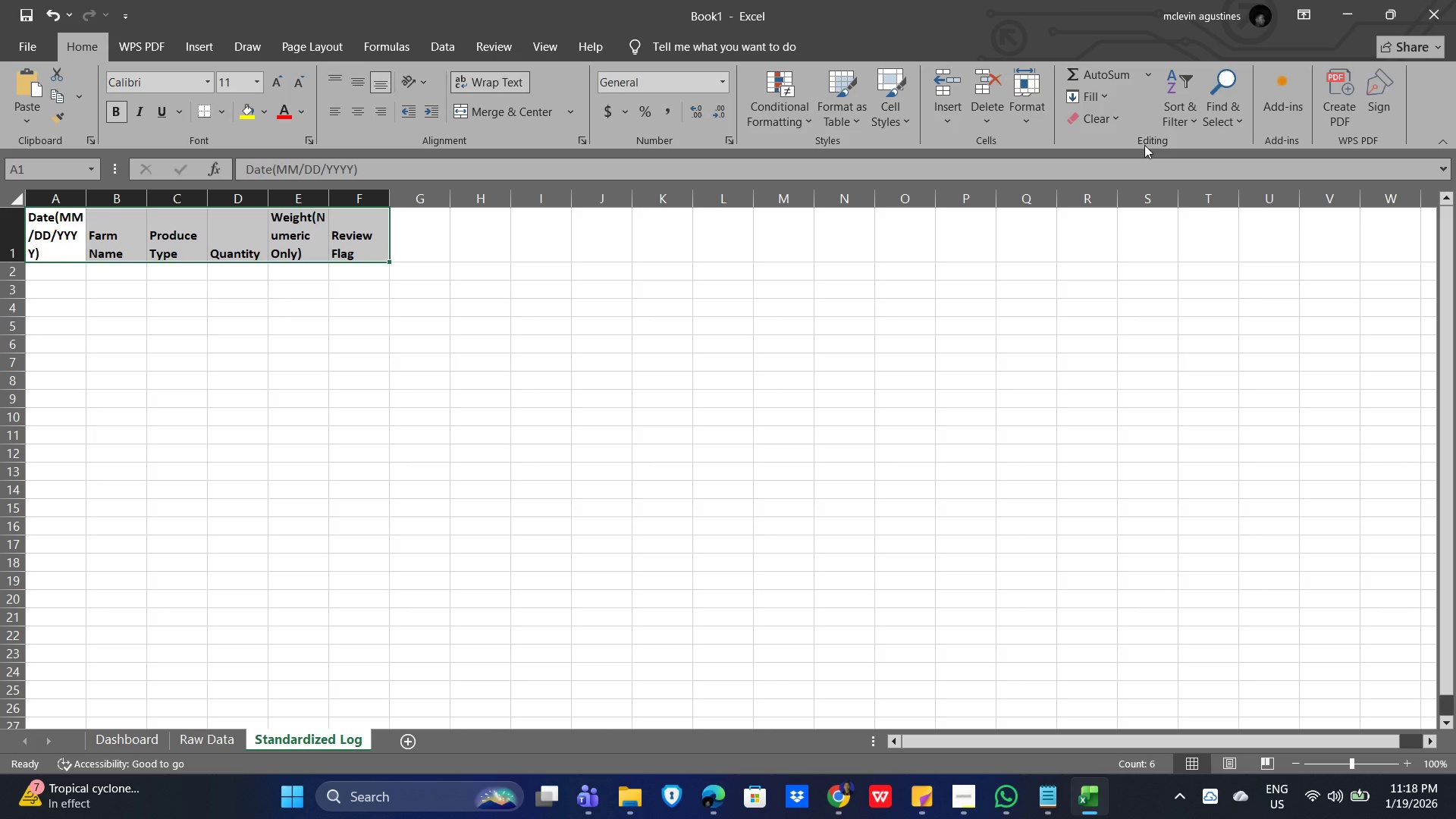 
left_click([90, 284])
 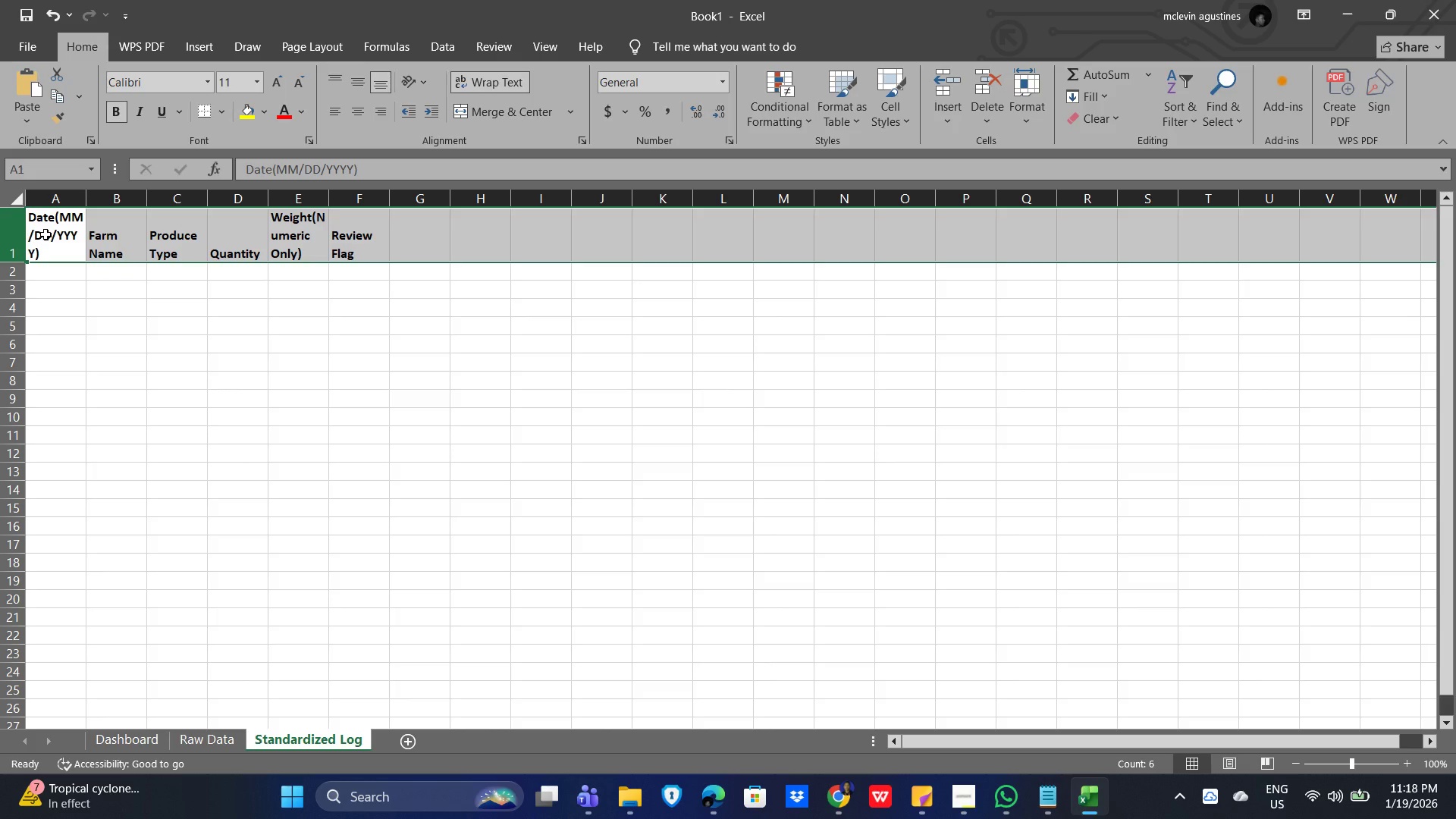 
right_click([46, 234])
 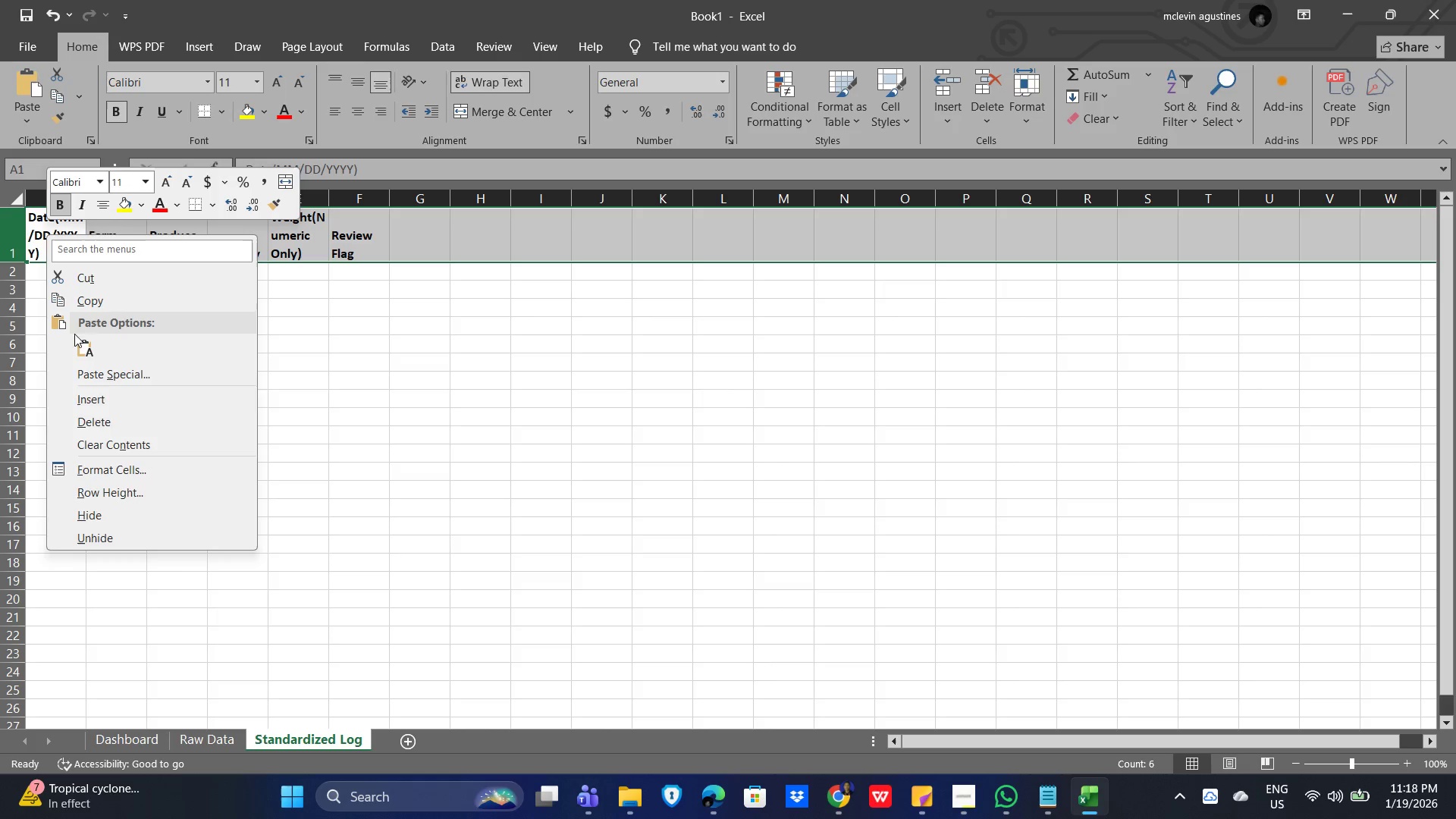 
left_click([134, 479])
 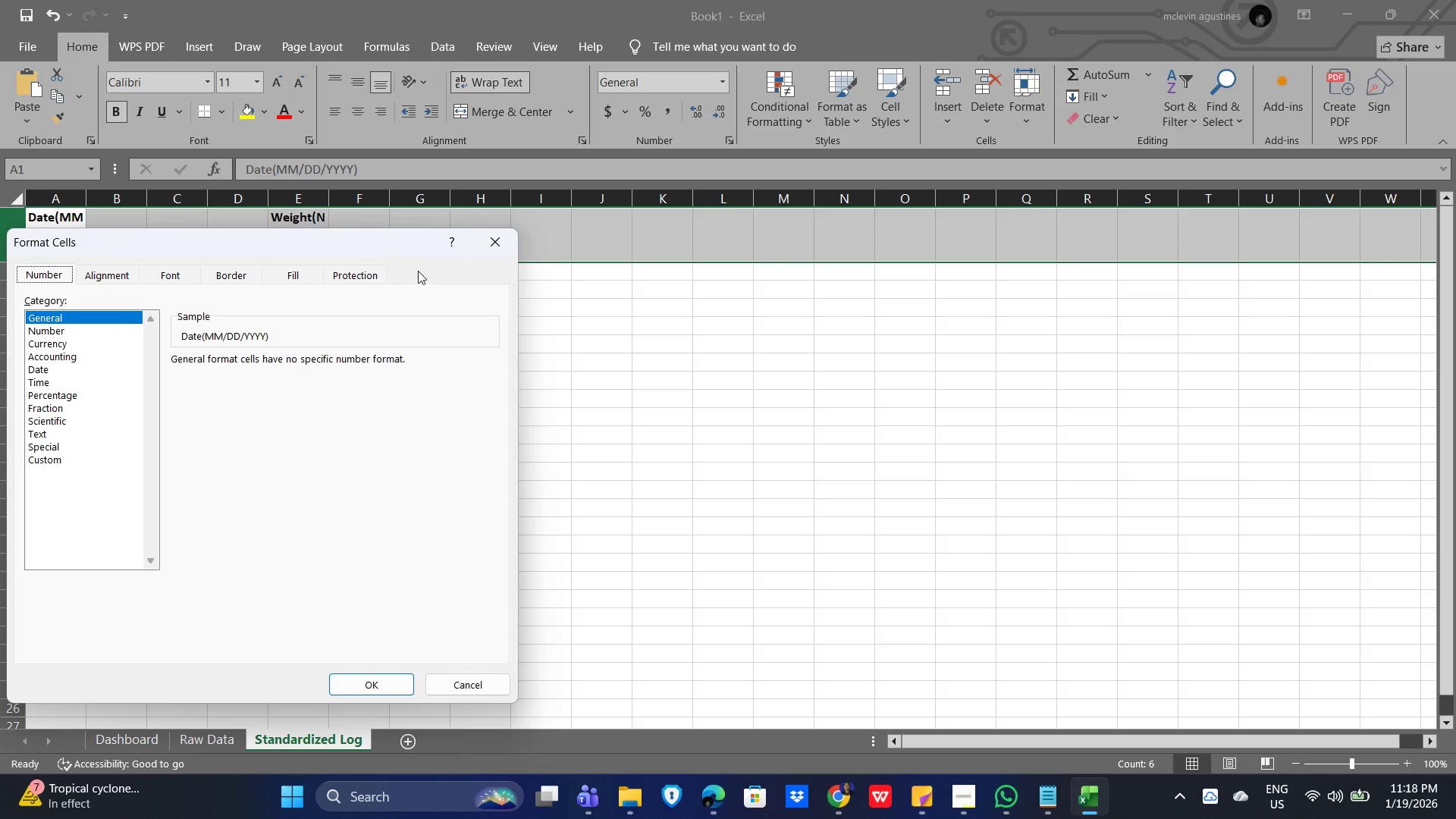 
left_click([494, 248])
 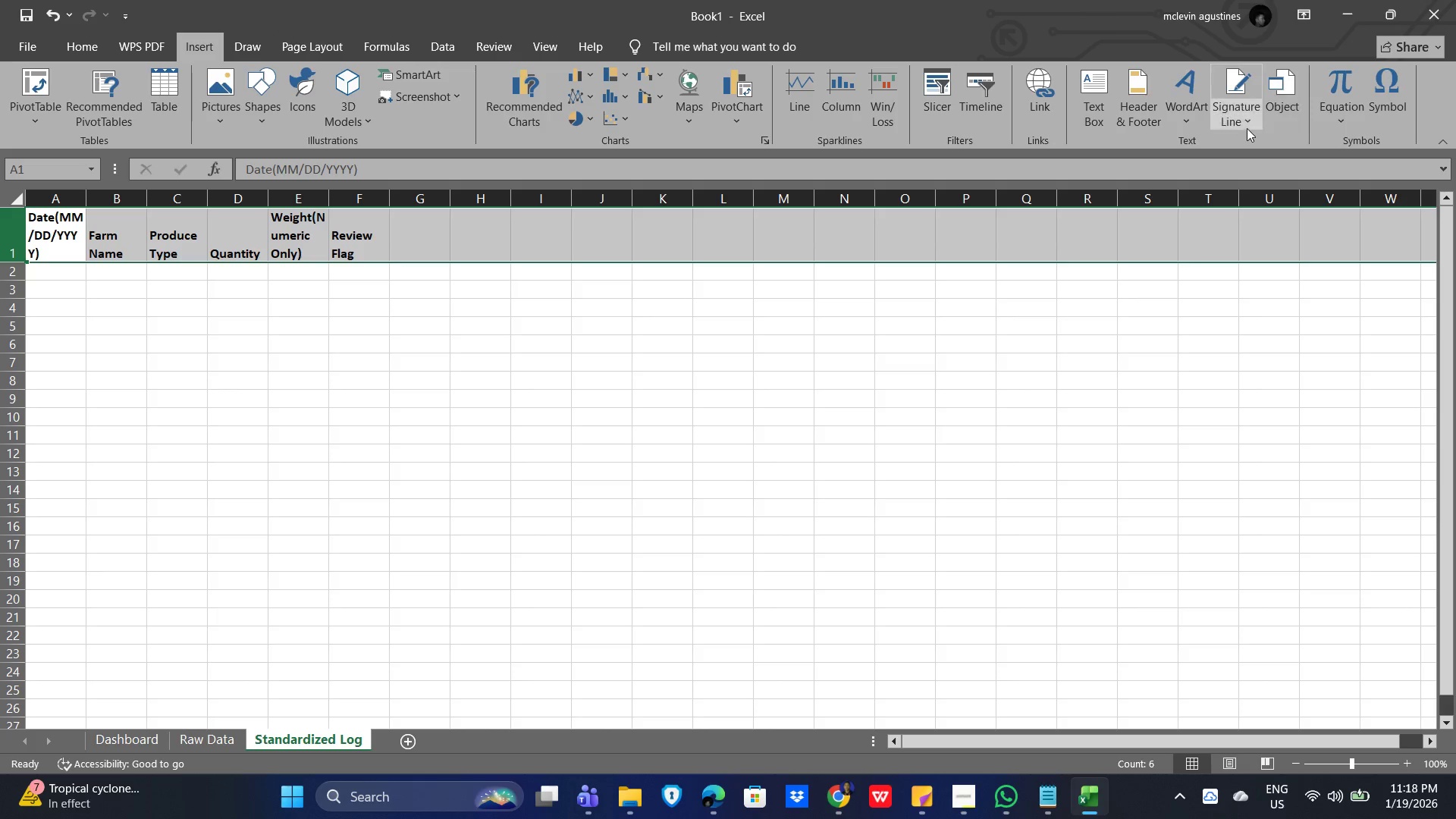 
wait(15.27)
 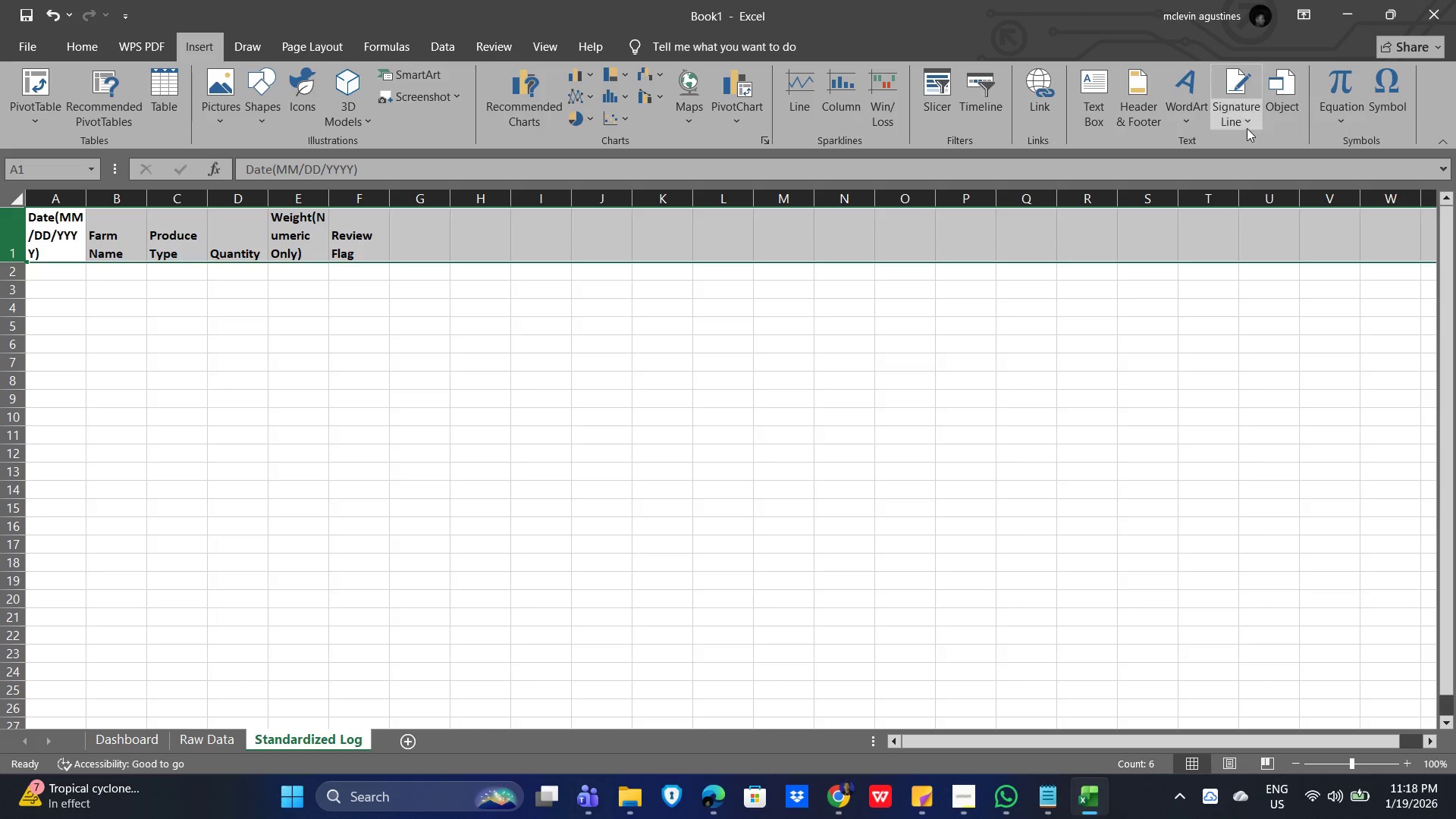 
left_click([441, 49])
 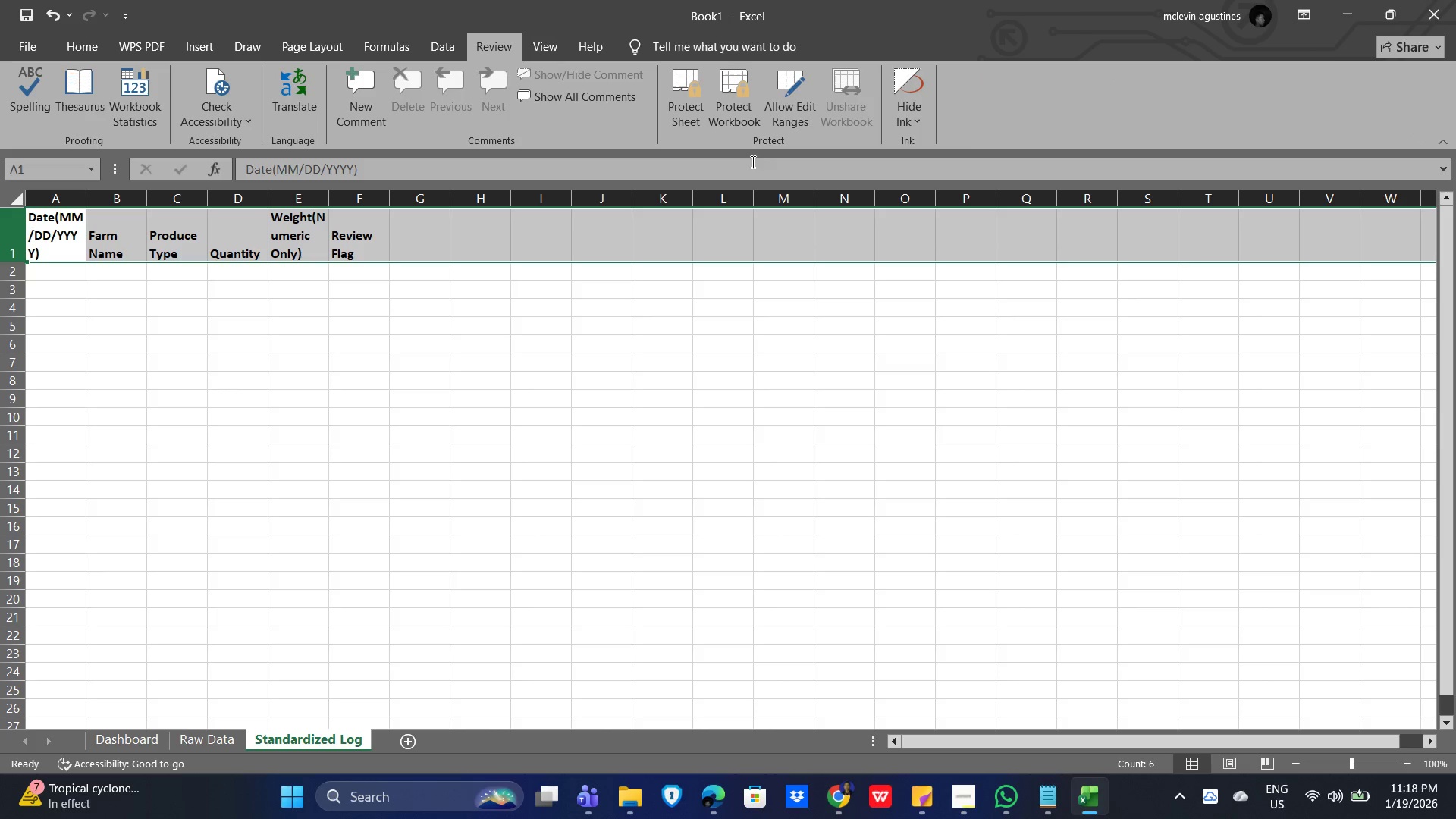 
wait(7.67)
 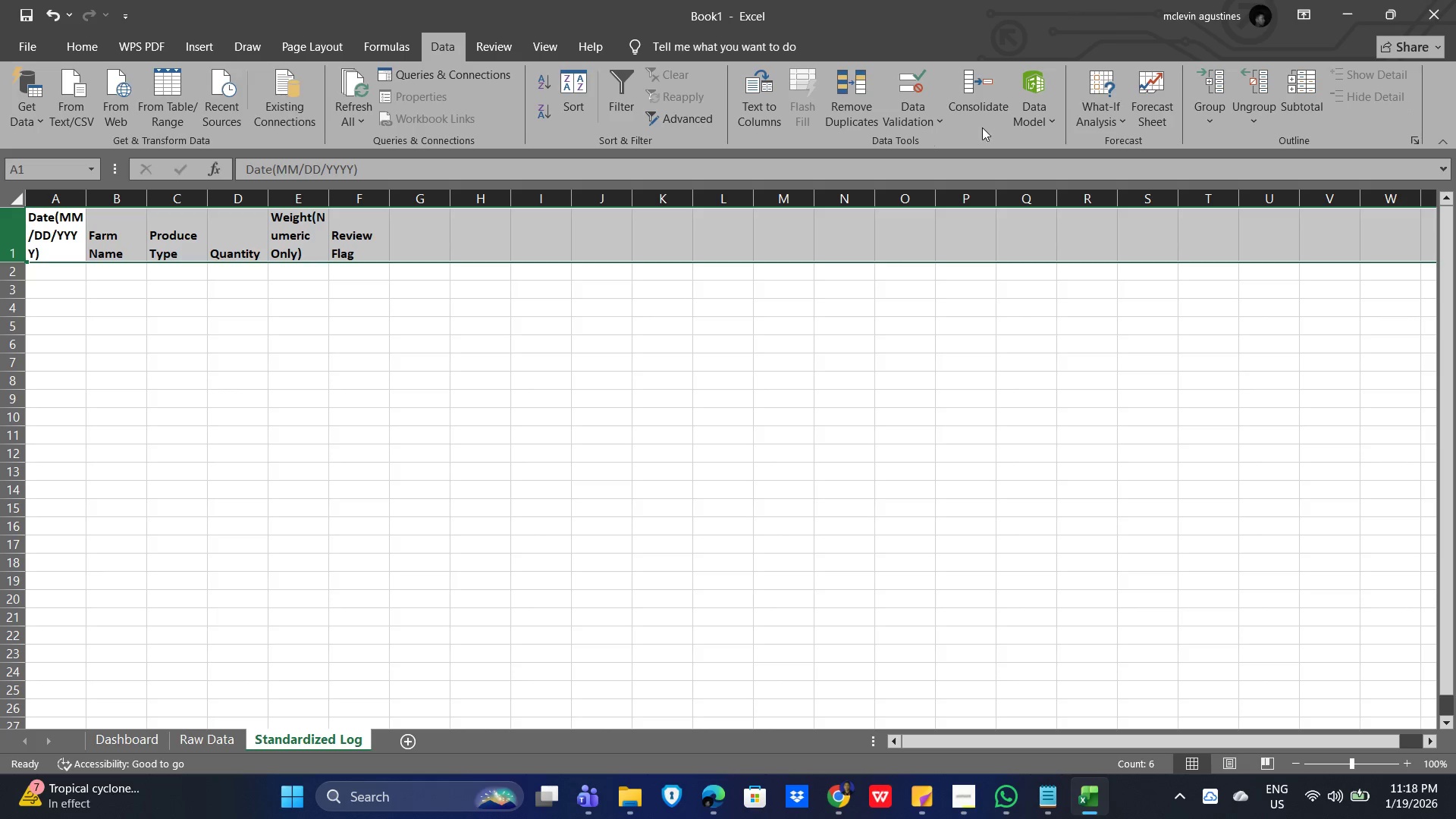 
left_click([559, 44])
 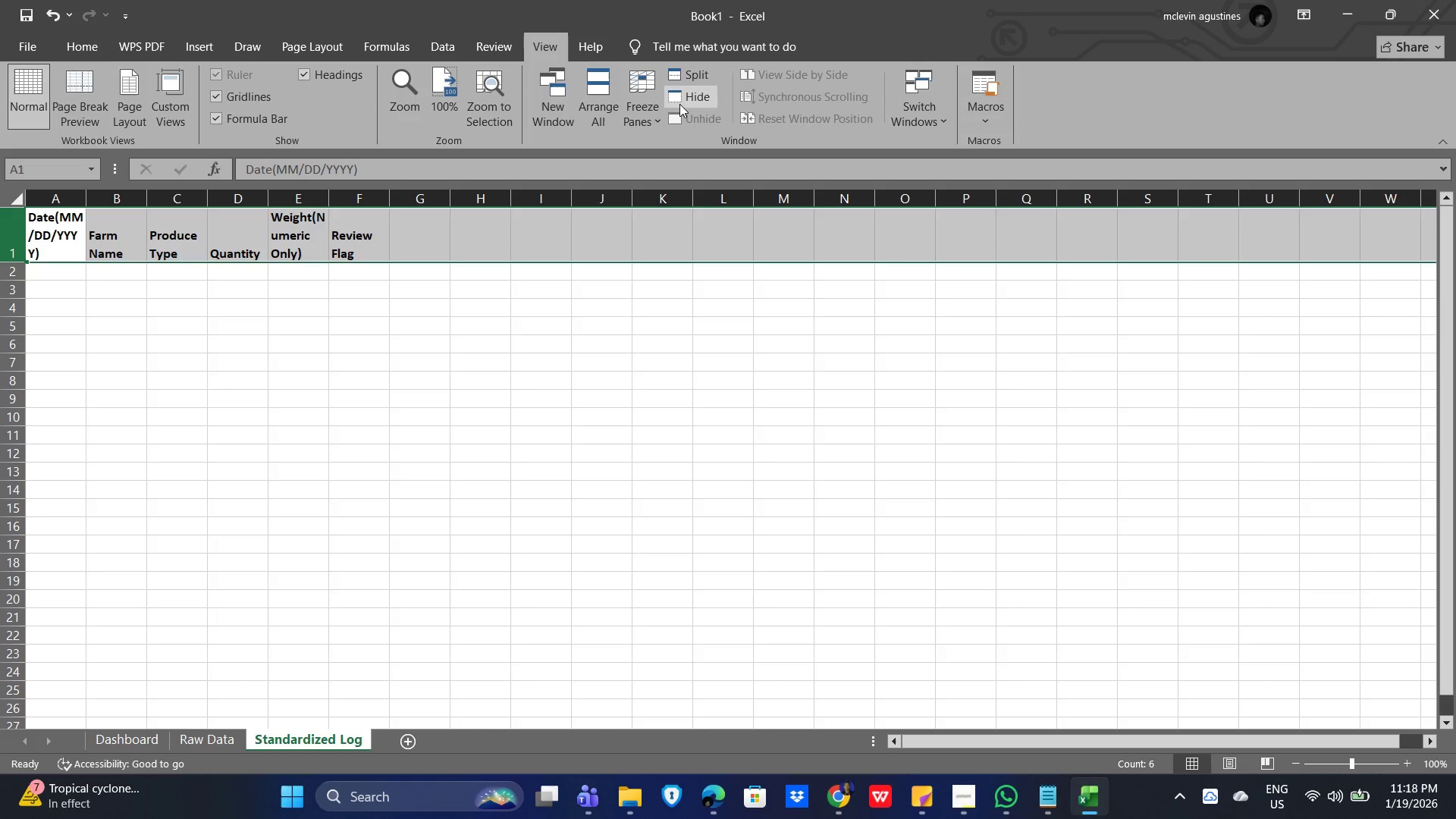 
left_click([642, 124])
 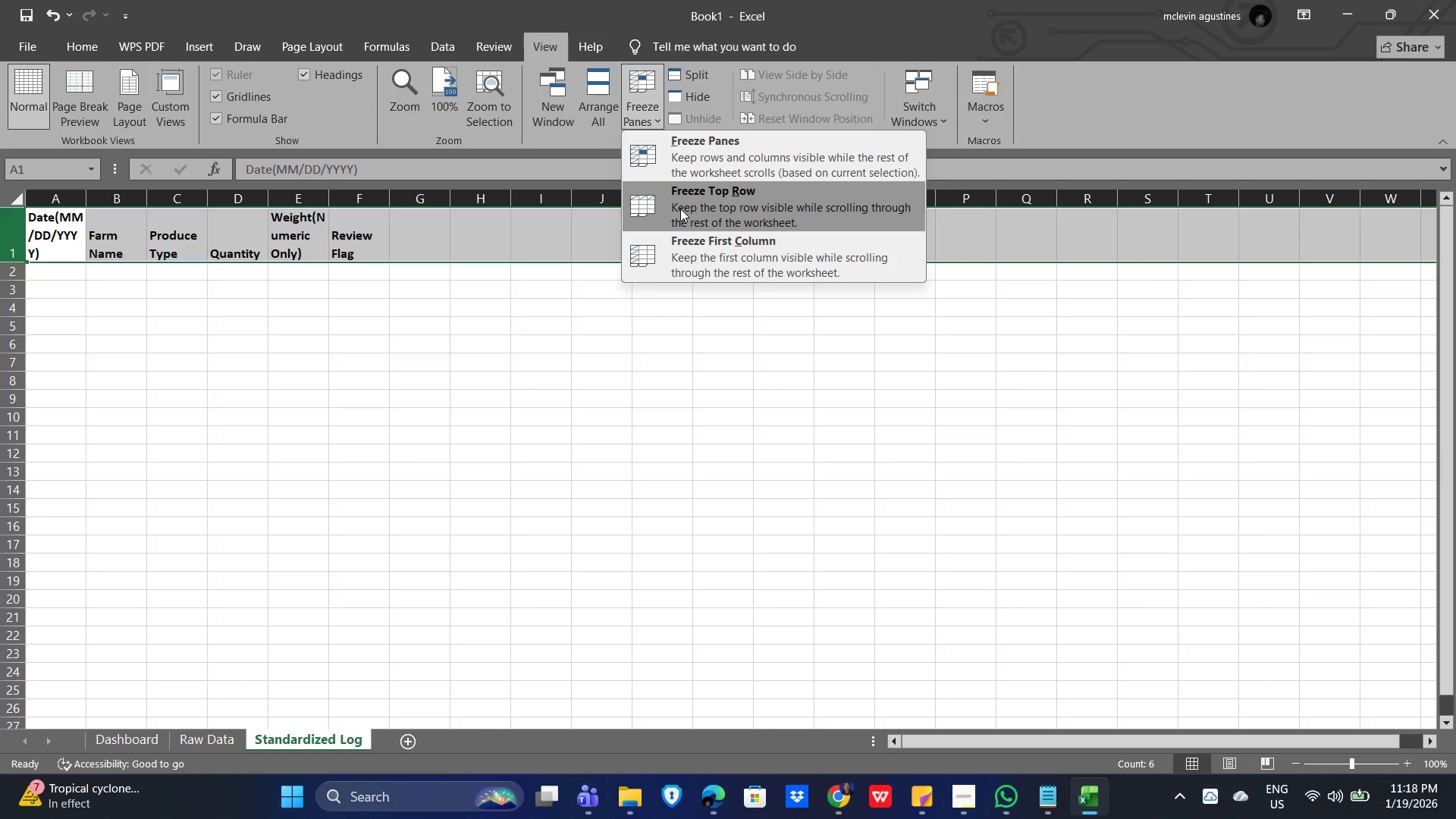 
wait(5.67)
 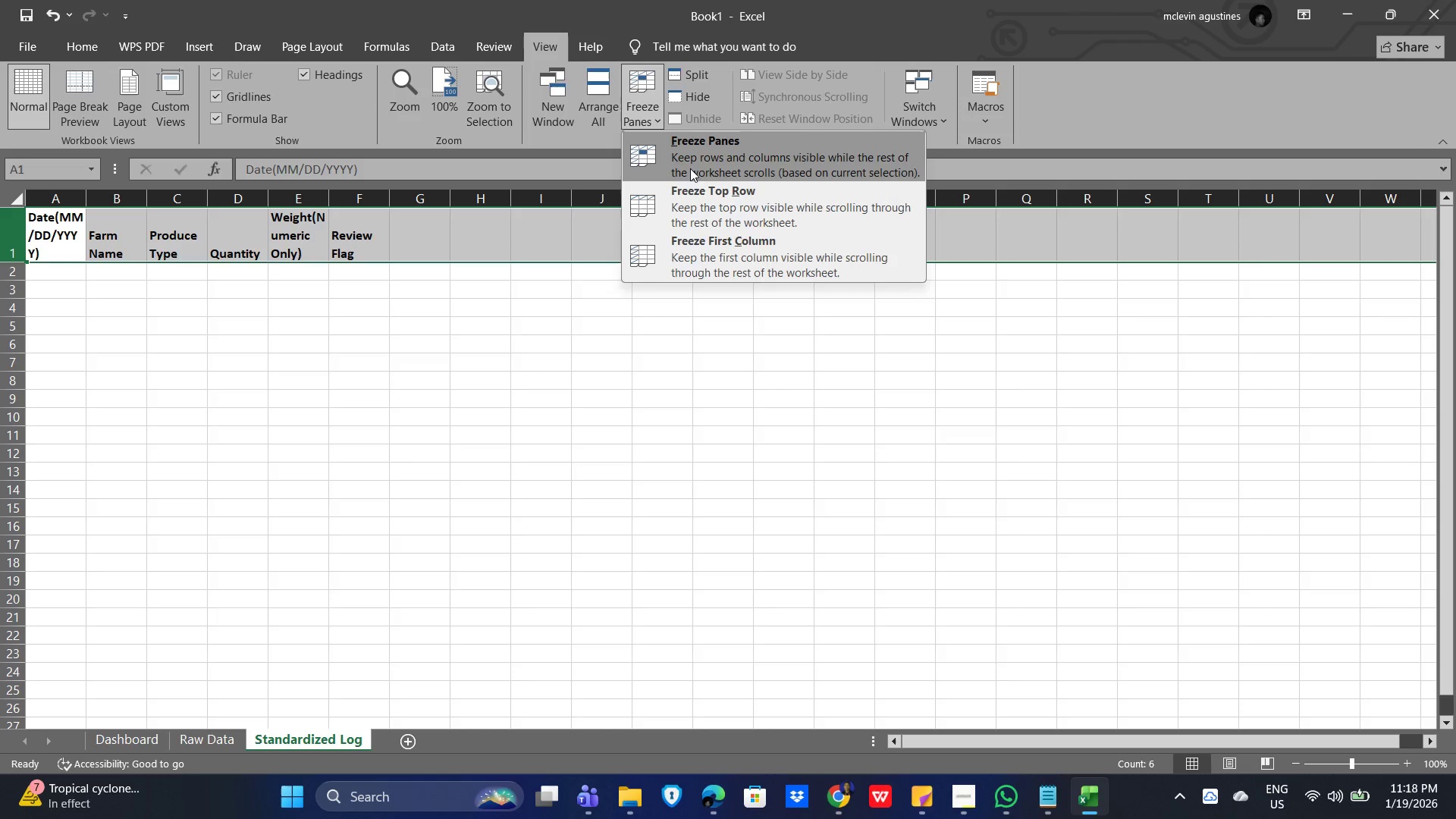 
left_click([666, 209])
 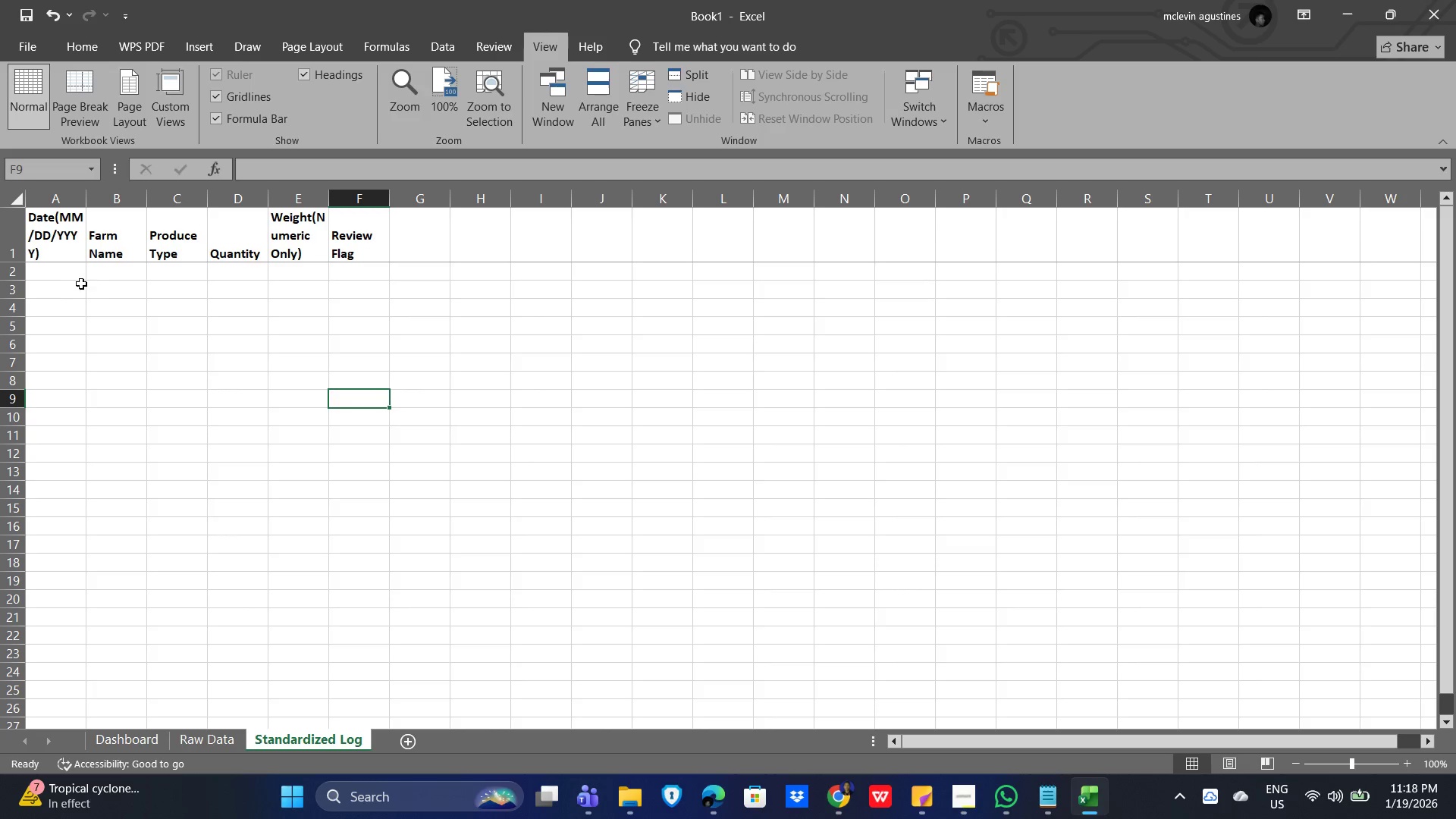 
scroll: coordinate [144, 321], scroll_direction: up, amount: 8.0
 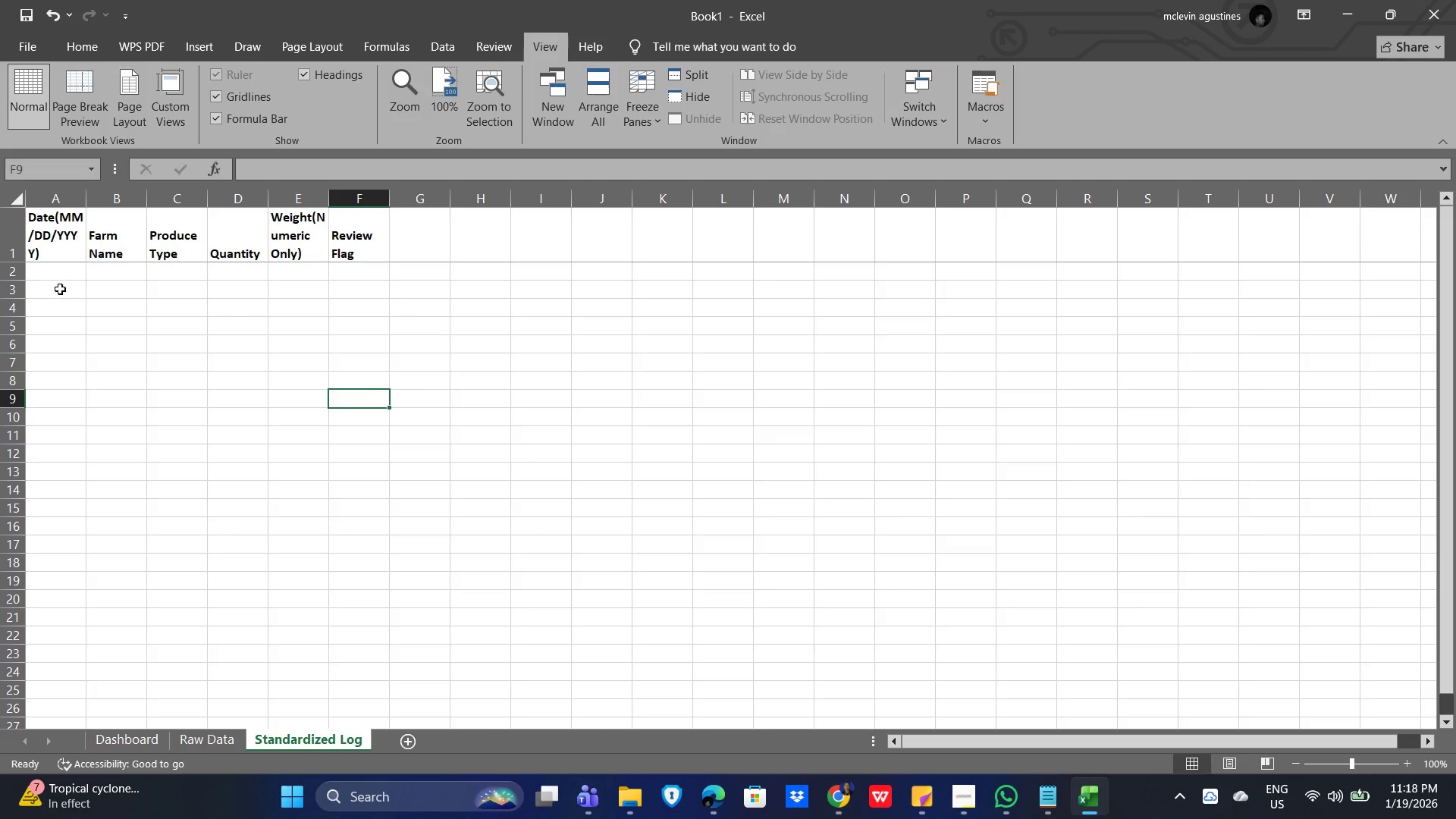 
left_click([52, 274])
 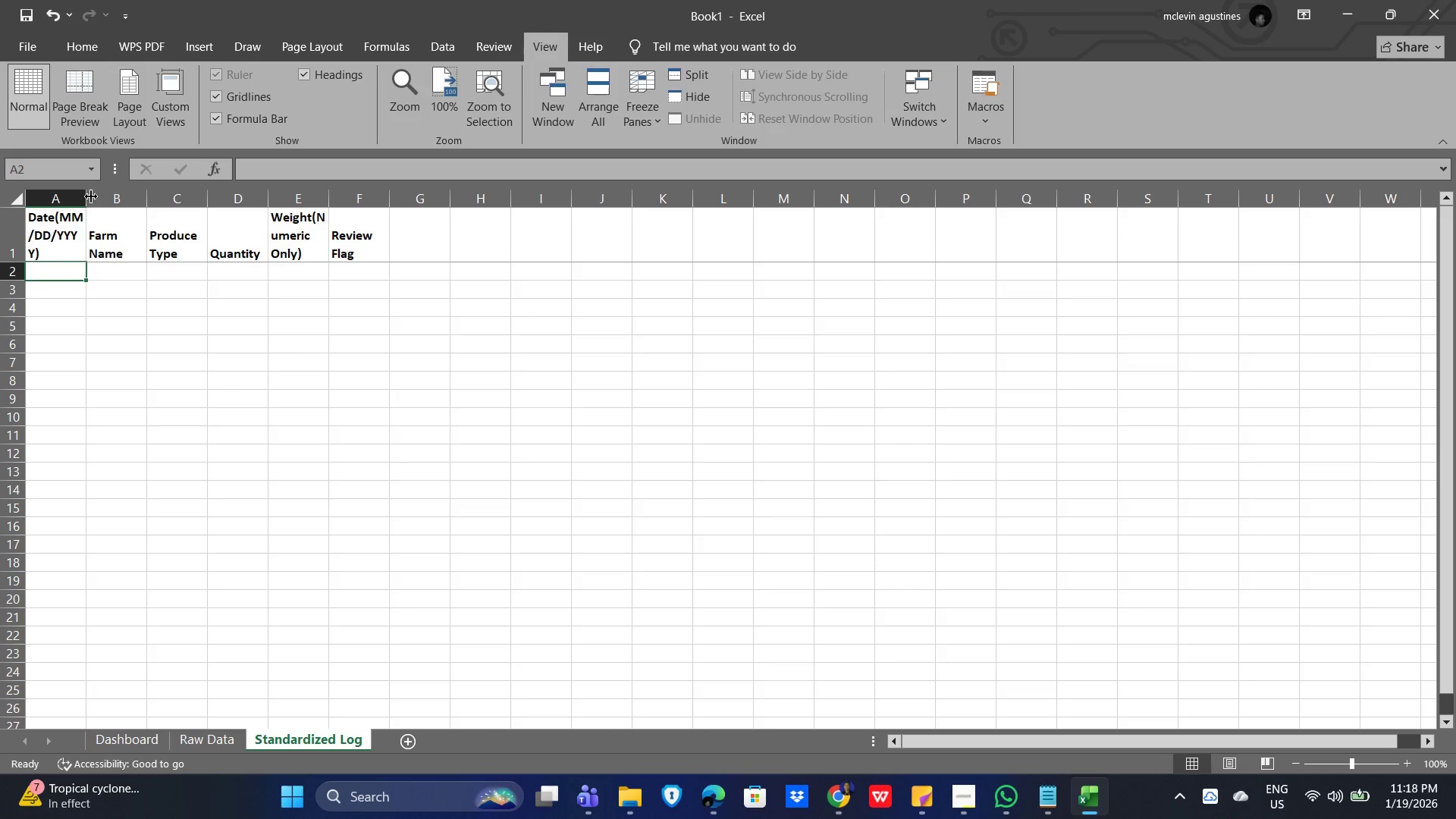 
left_click_drag(start_coordinate=[91, 196], to_coordinate=[115, 199])
 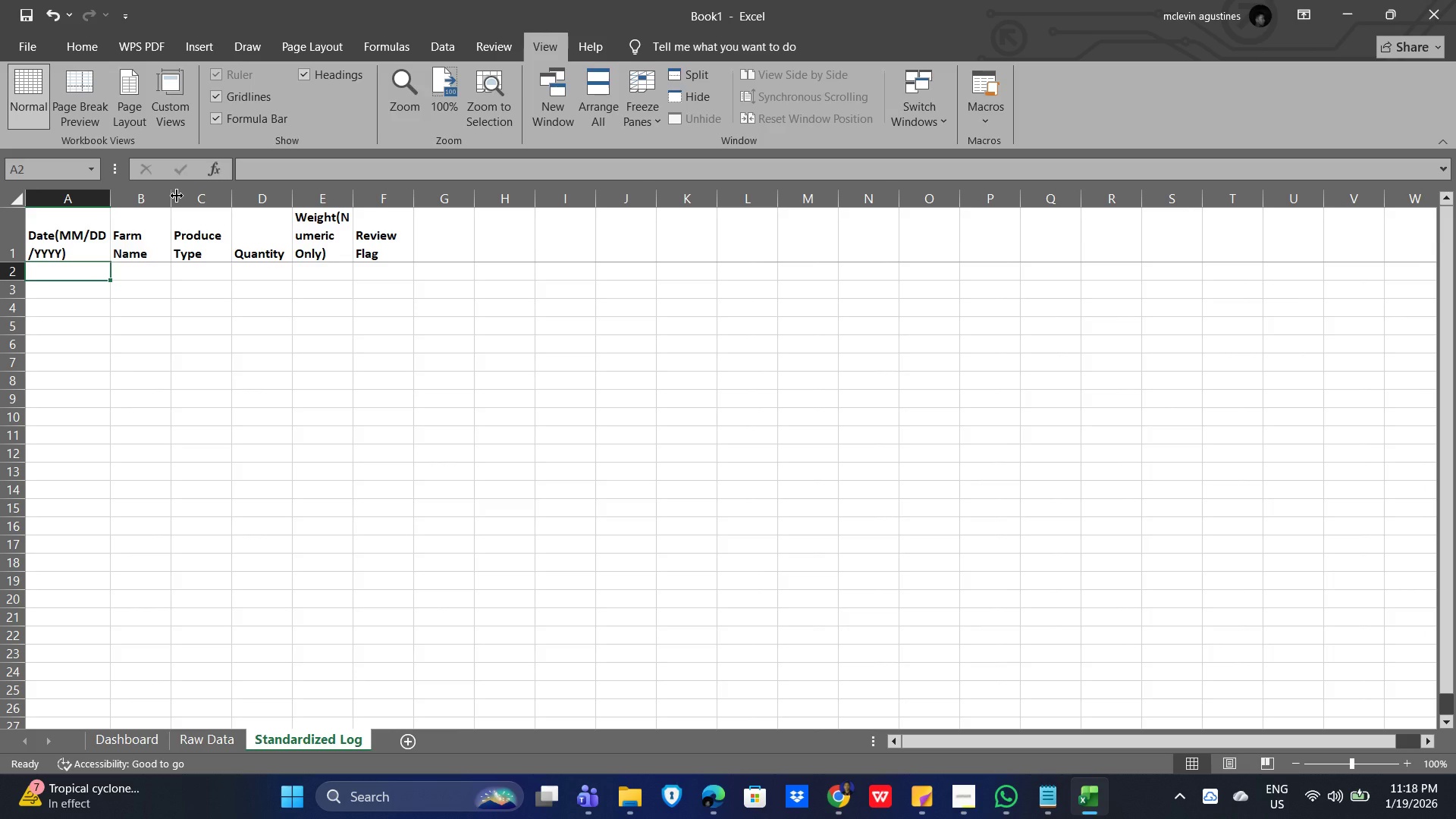 
left_click_drag(start_coordinate=[177, 196], to_coordinate=[249, 206])
 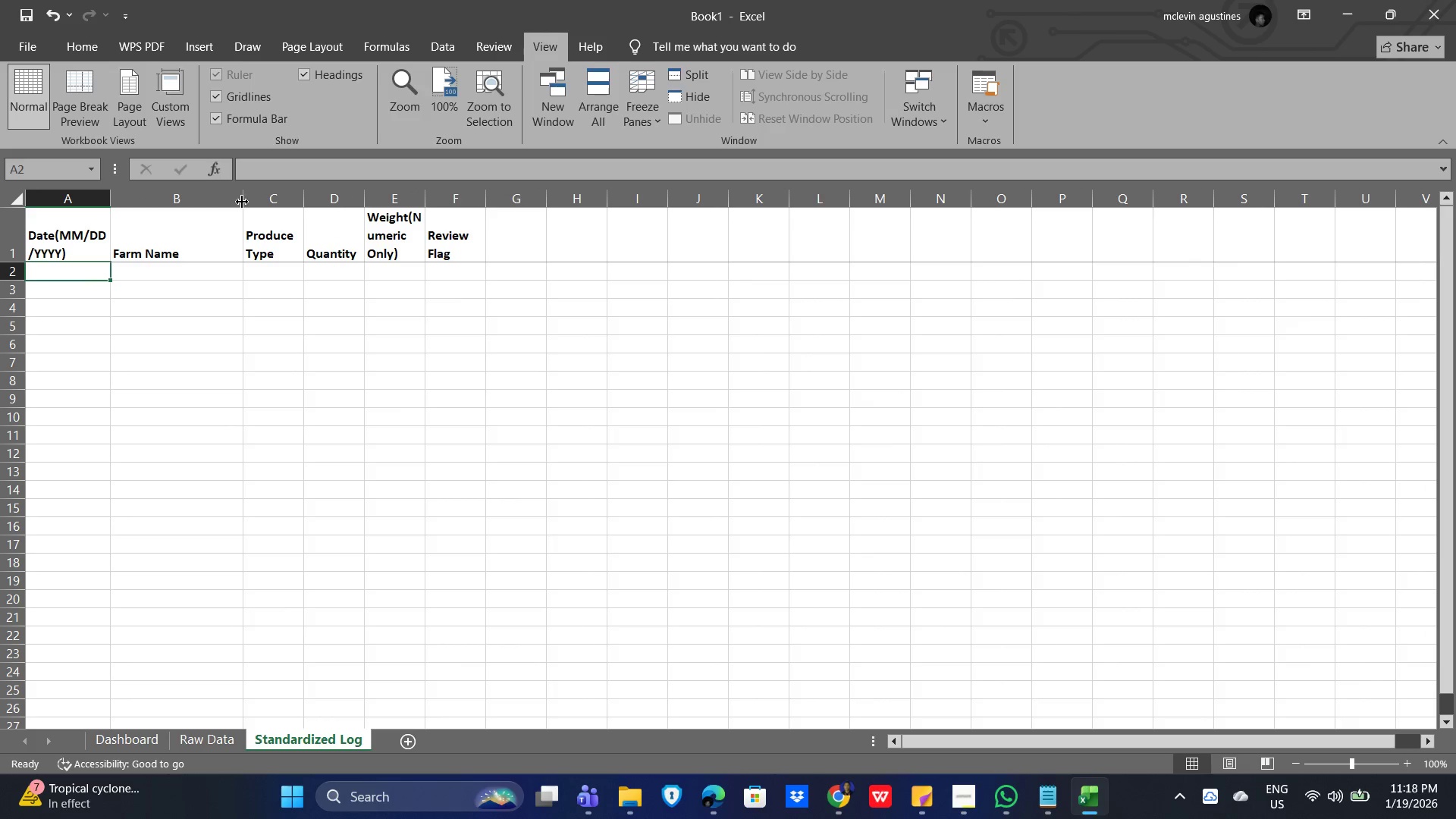 
left_click_drag(start_coordinate=[242, 200], to_coordinate=[199, 205])
 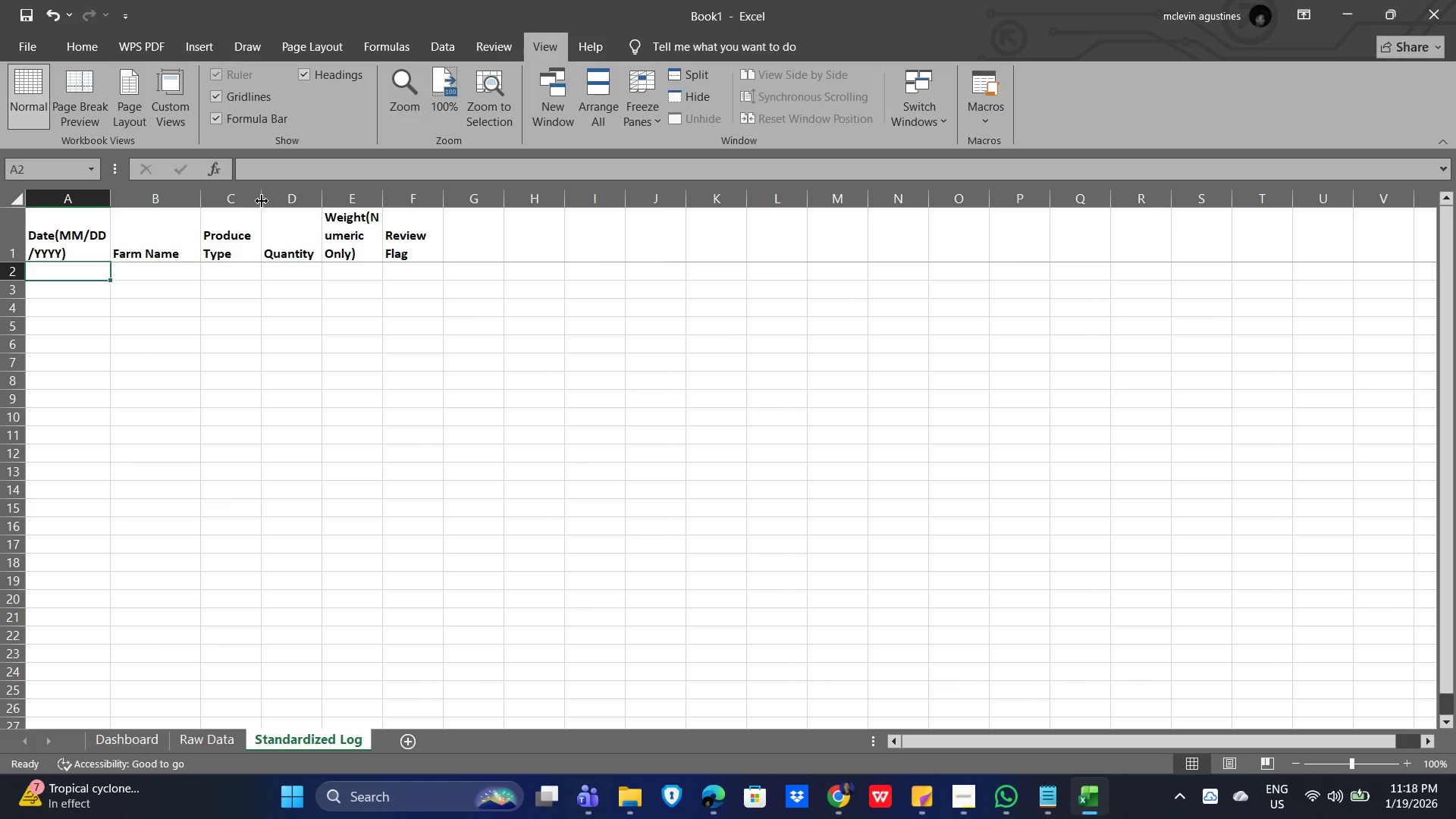 
left_click_drag(start_coordinate=[262, 201], to_coordinate=[284, 202])
 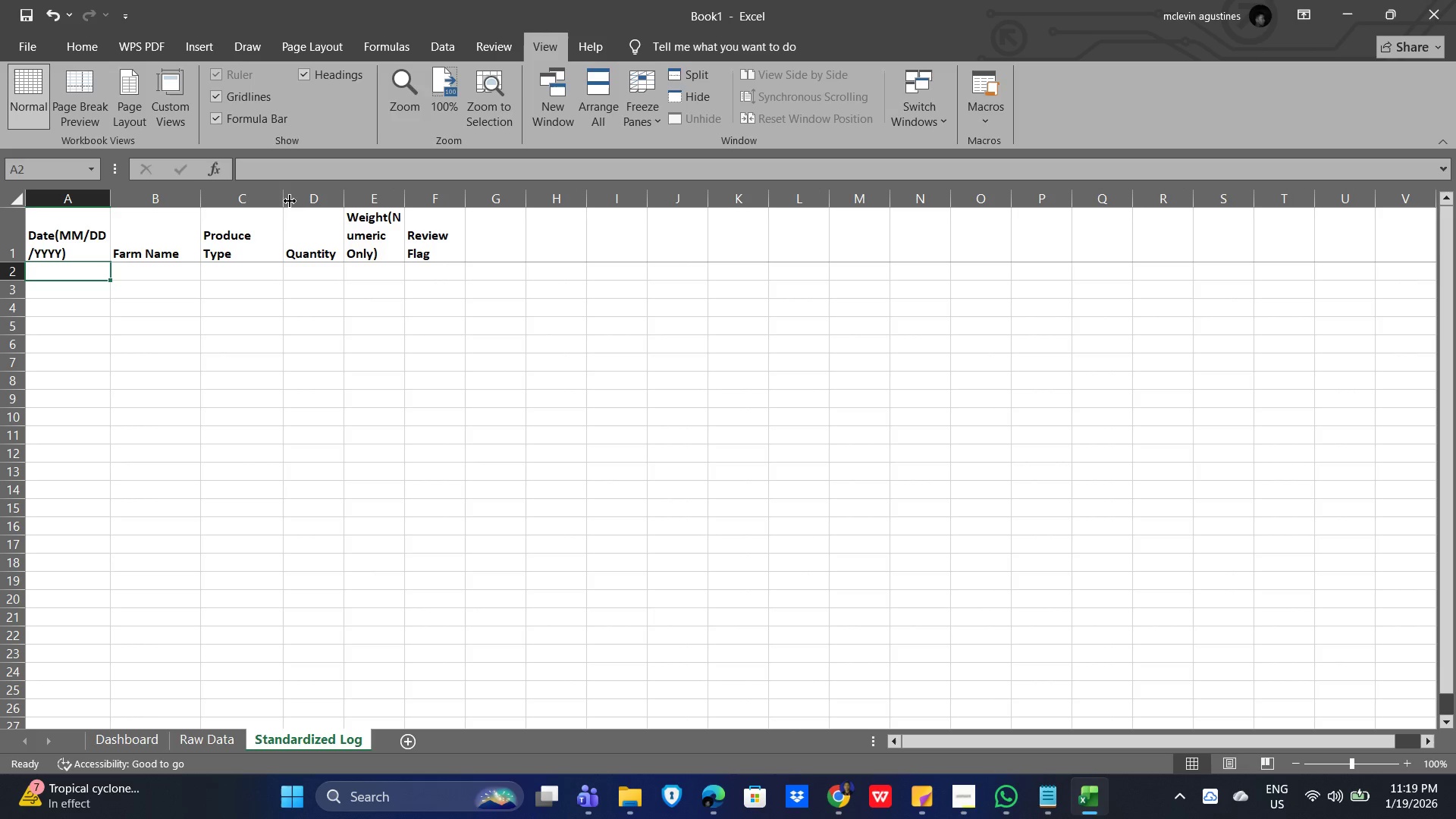 
left_click_drag(start_coordinate=[288, 200], to_coordinate=[309, 201])
 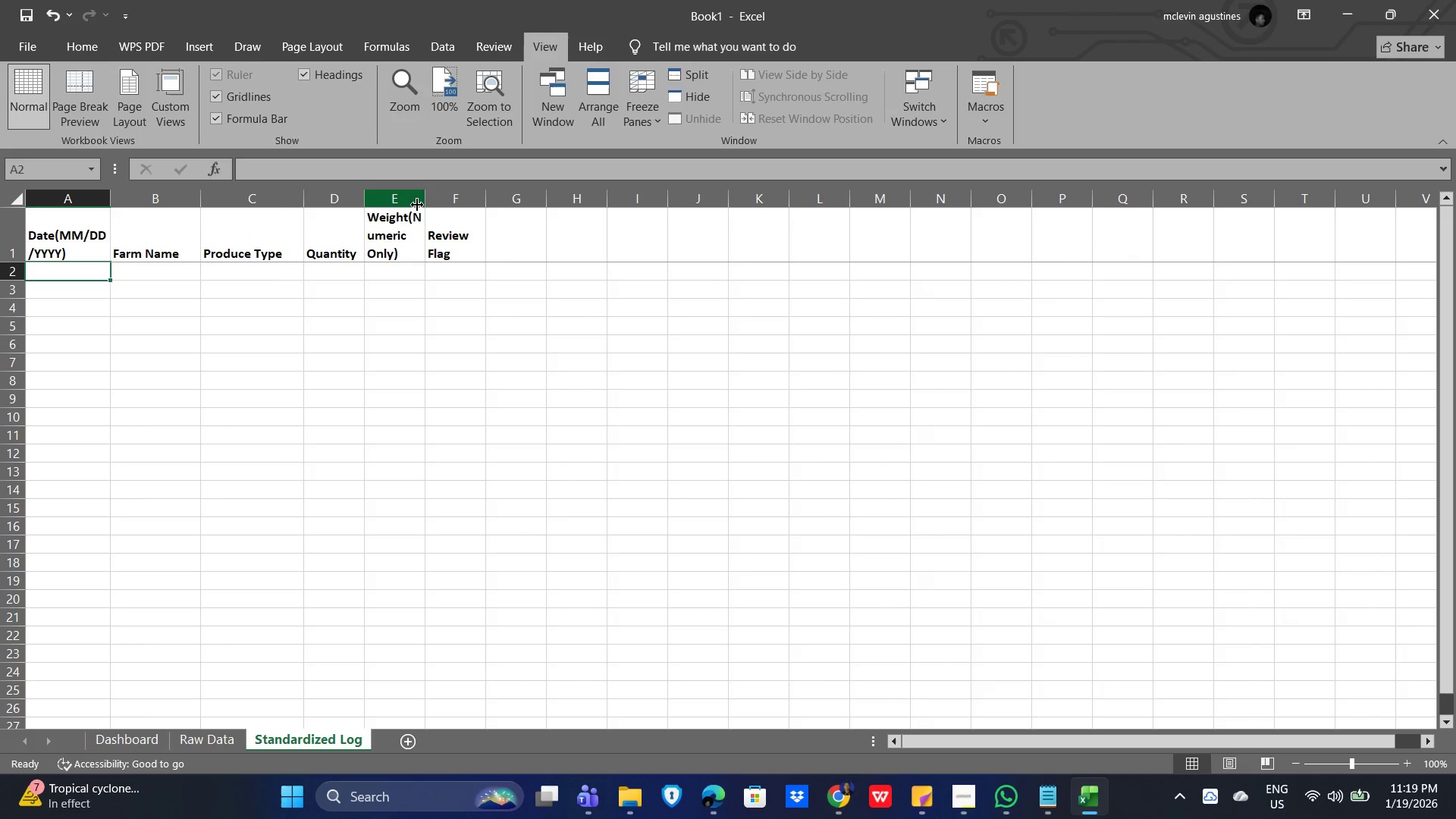 
left_click_drag(start_coordinate=[428, 199], to_coordinate=[460, 200])
 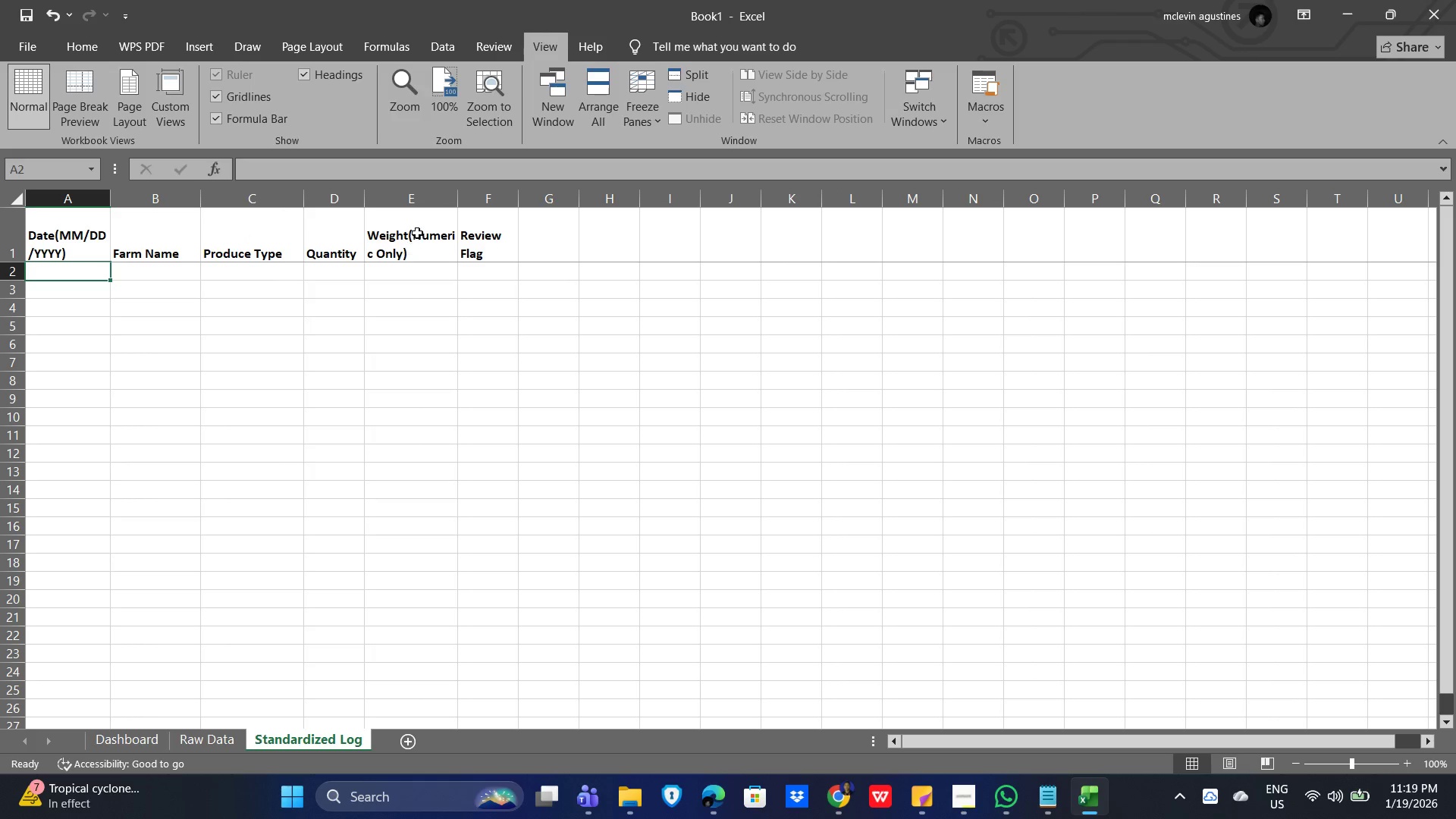 
double_click([413, 233])
 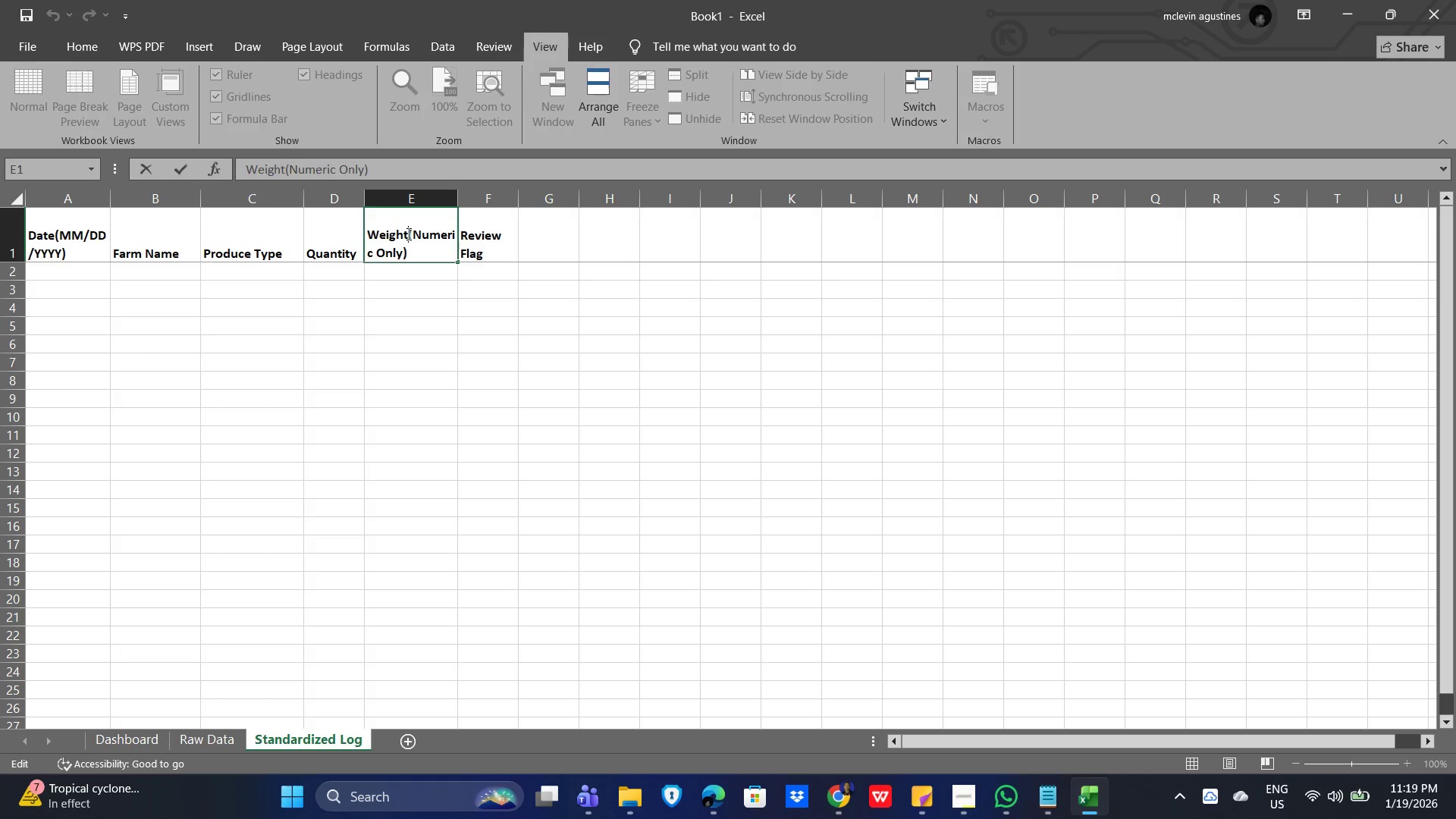 
key(Space)
 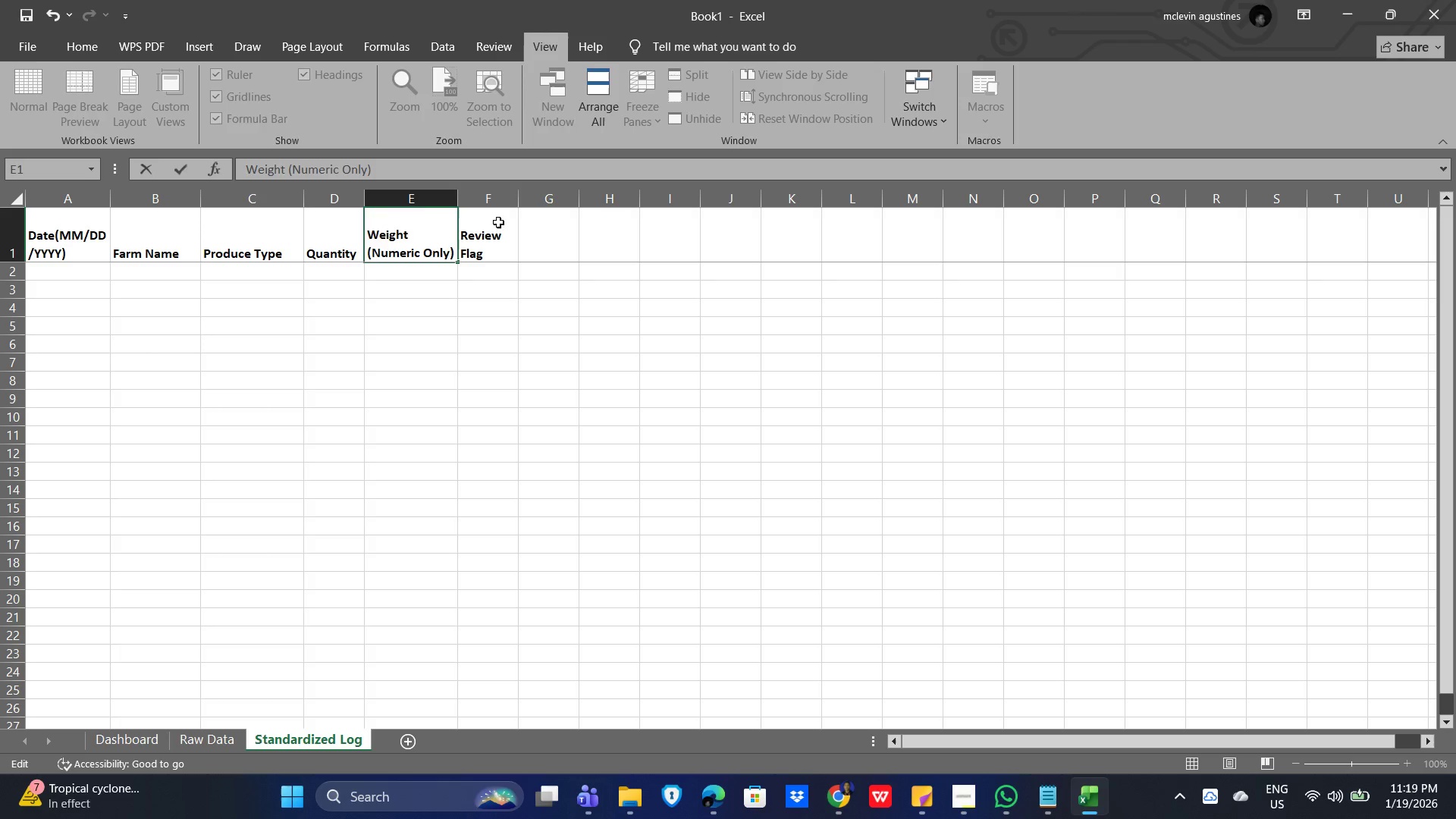 
left_click([500, 217])
 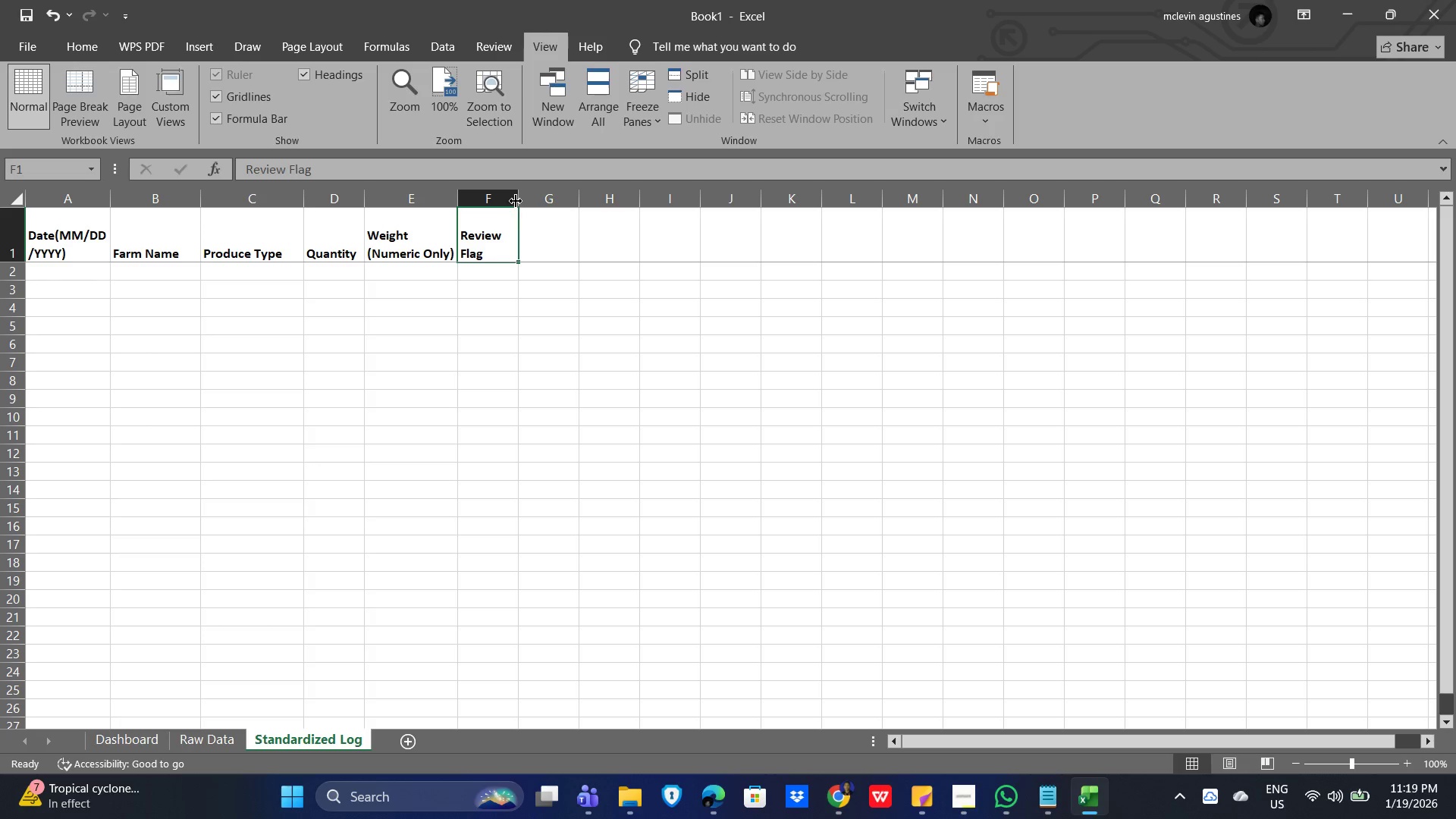 
left_click_drag(start_coordinate=[518, 201], to_coordinate=[542, 202])
 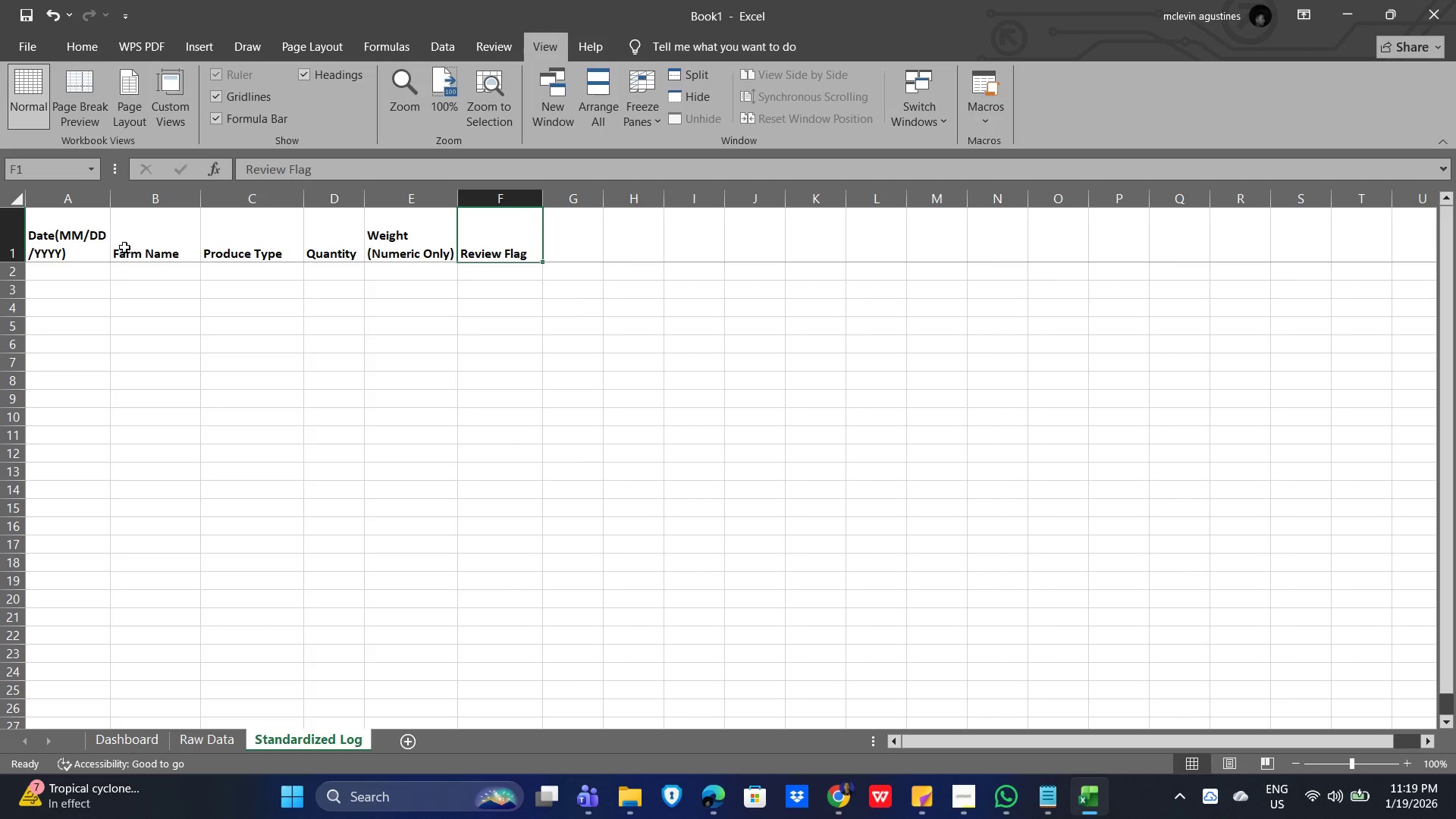 
left_click_drag(start_coordinate=[69, 237], to_coordinate=[494, 239])
 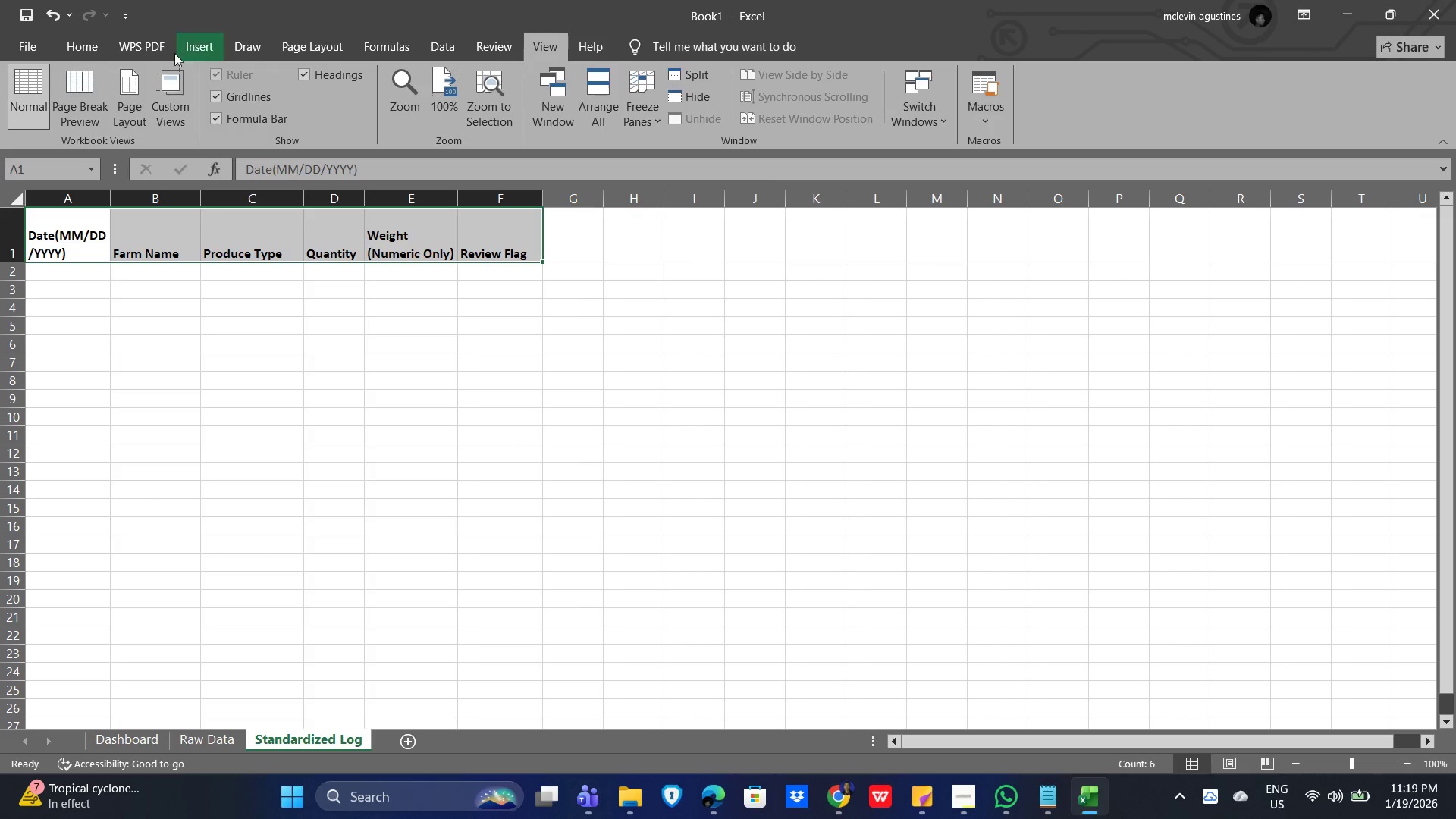 
left_click_drag(start_coordinate=[74, 56], to_coordinate=[80, 60])
 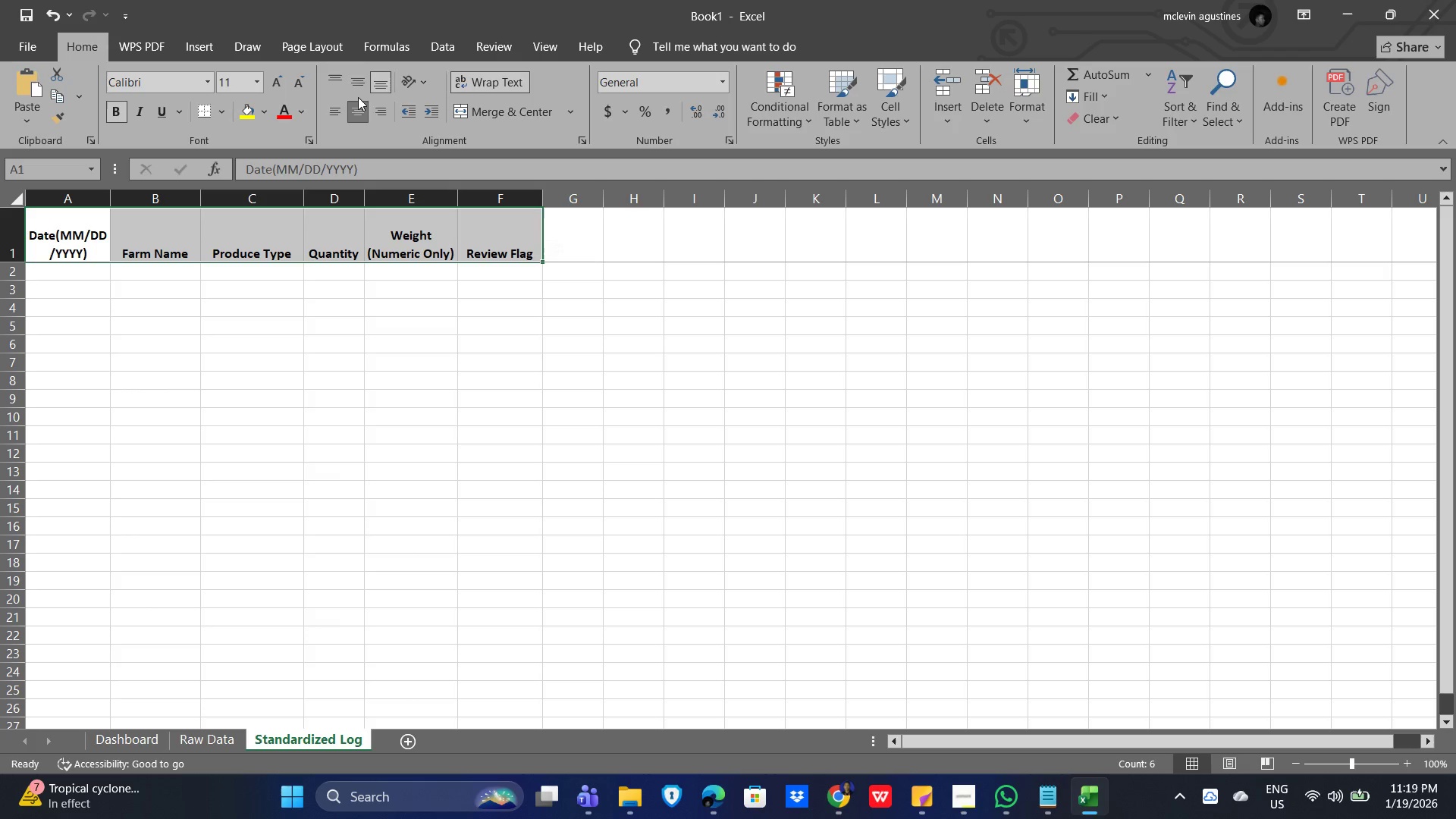 
left_click([344, 330])
 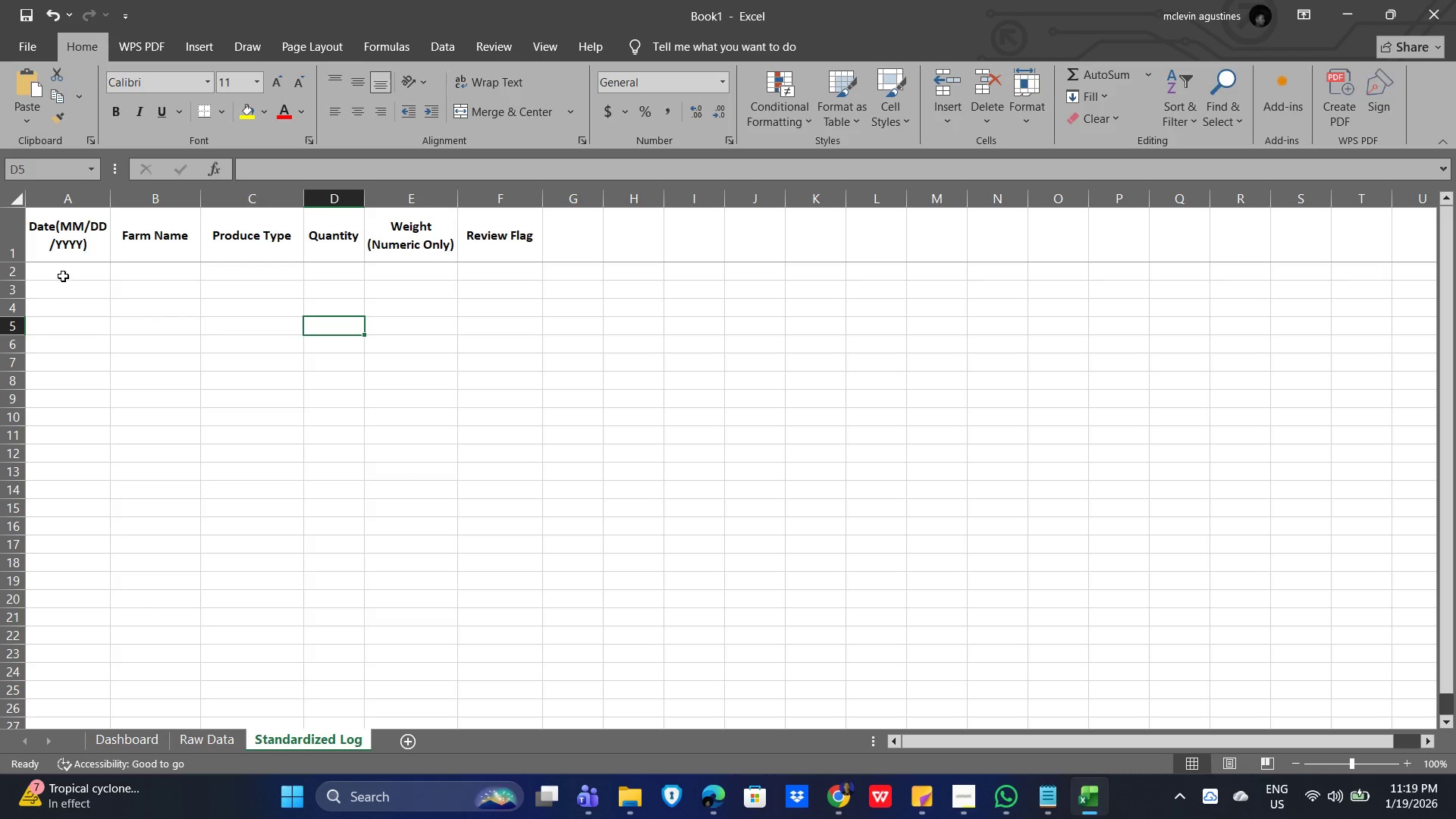 
left_click([63, 275])
 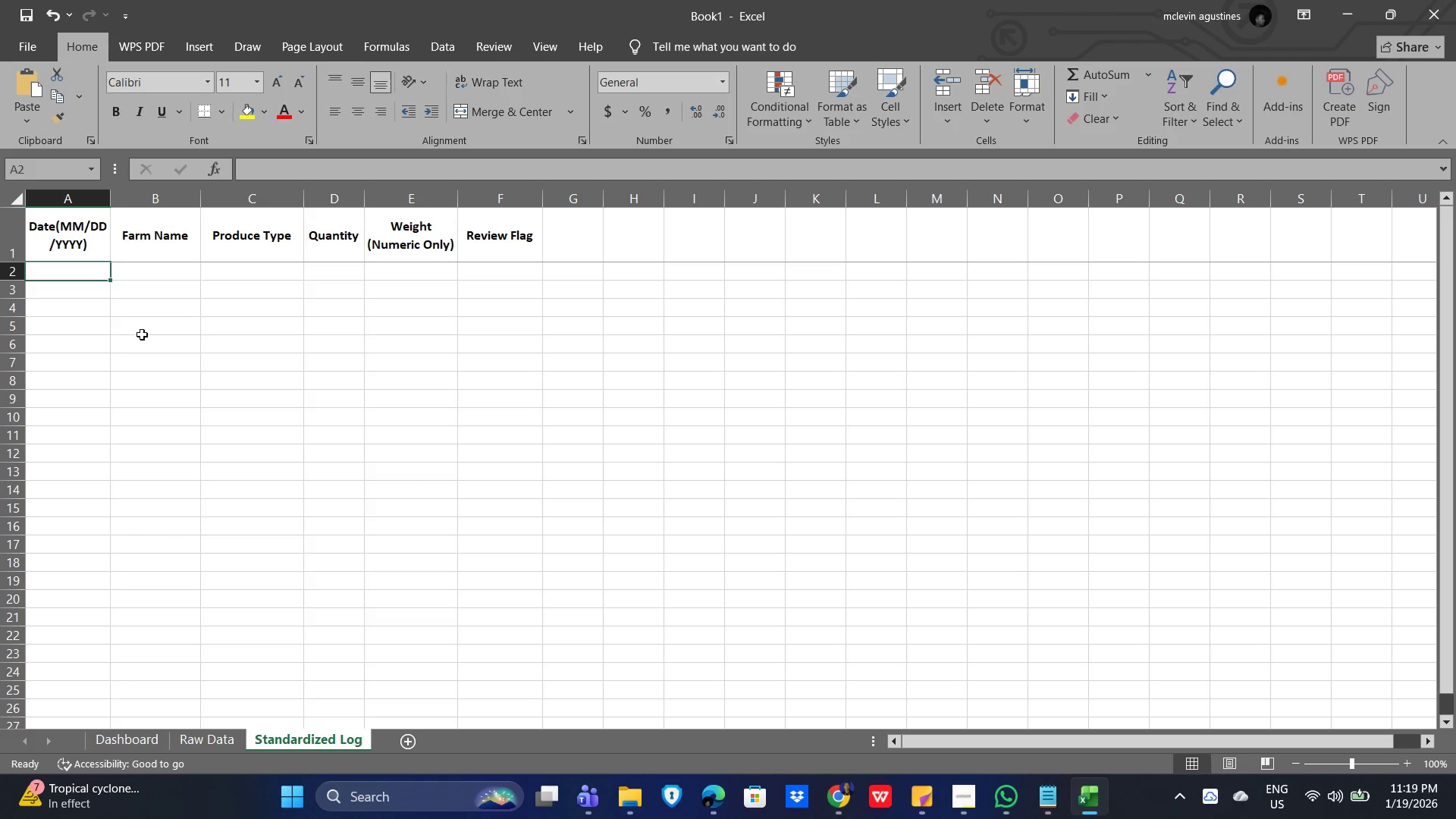 
scroll: coordinate [155, 347], scroll_direction: up, amount: 4.0
 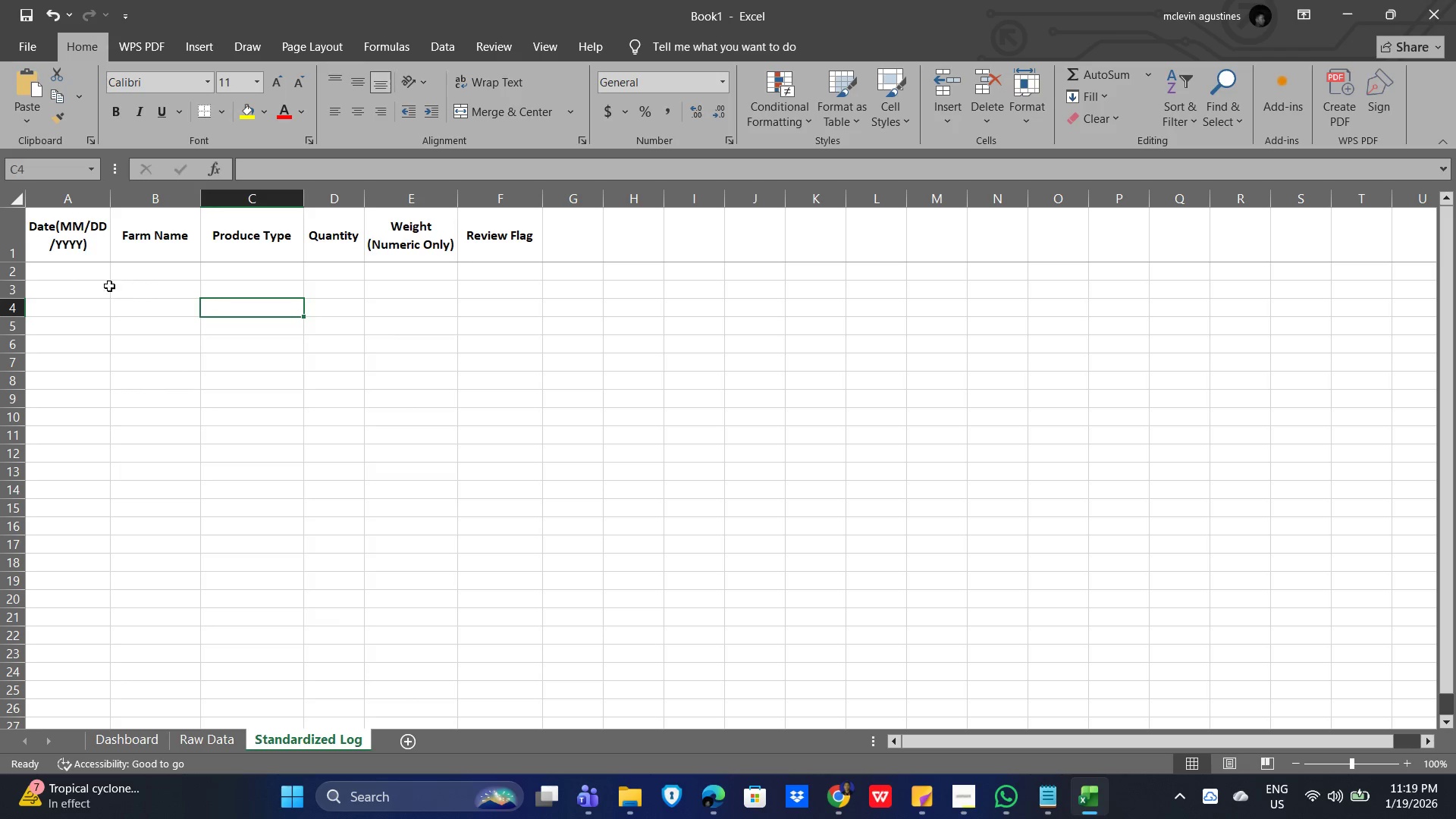 
left_click([66, 275])
 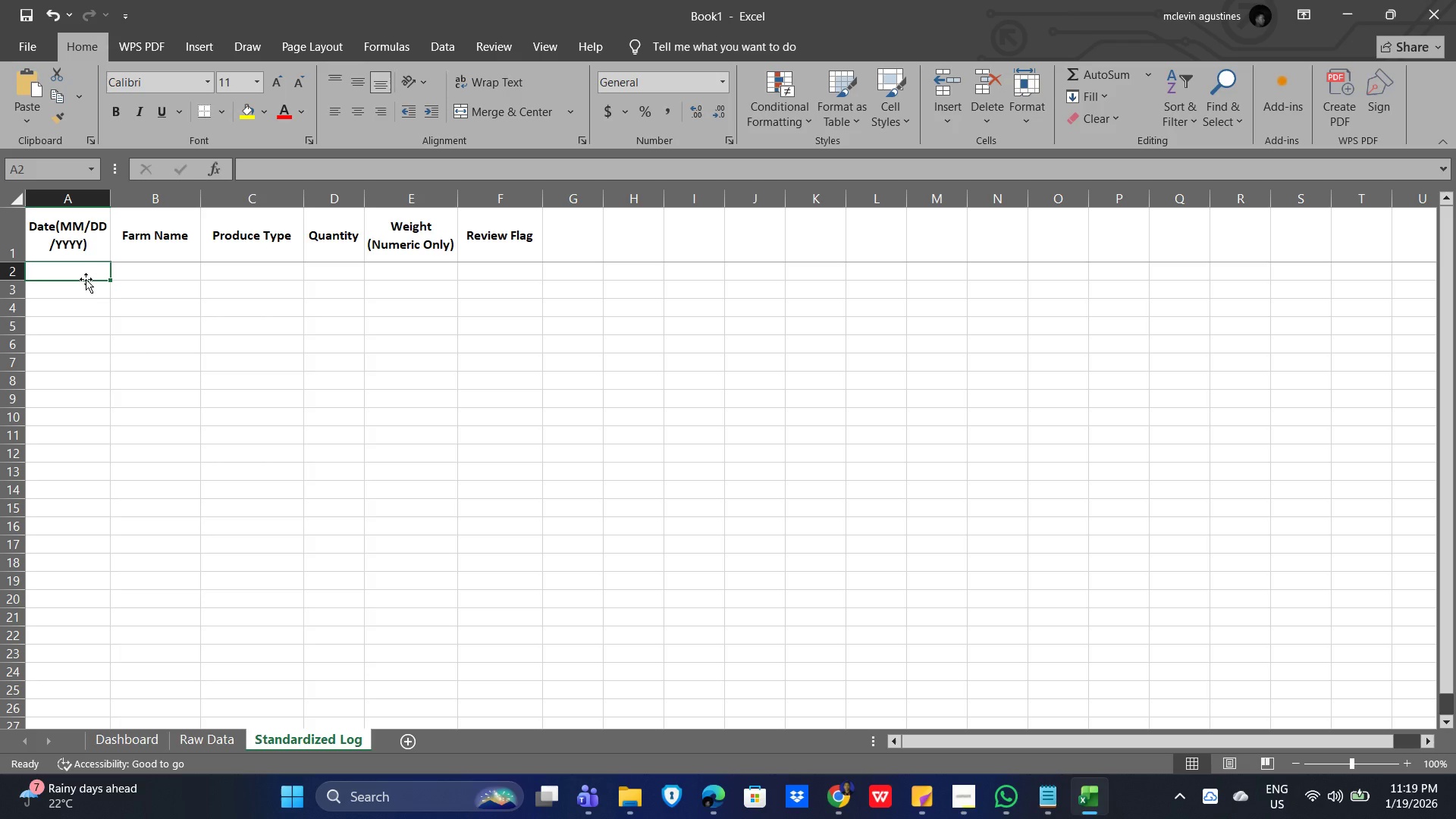 
wait(19.08)
 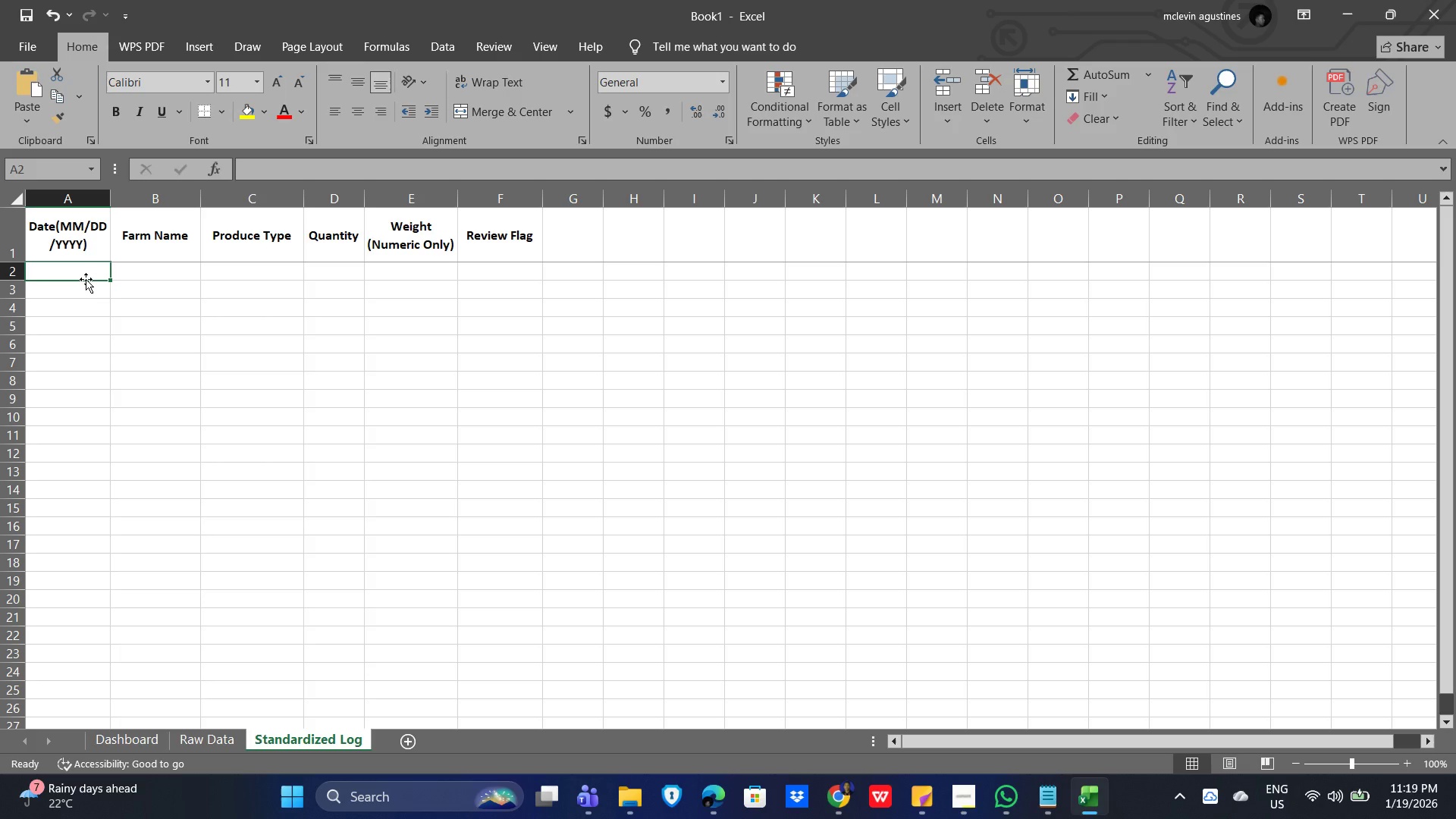 
key(ArrowDown)
 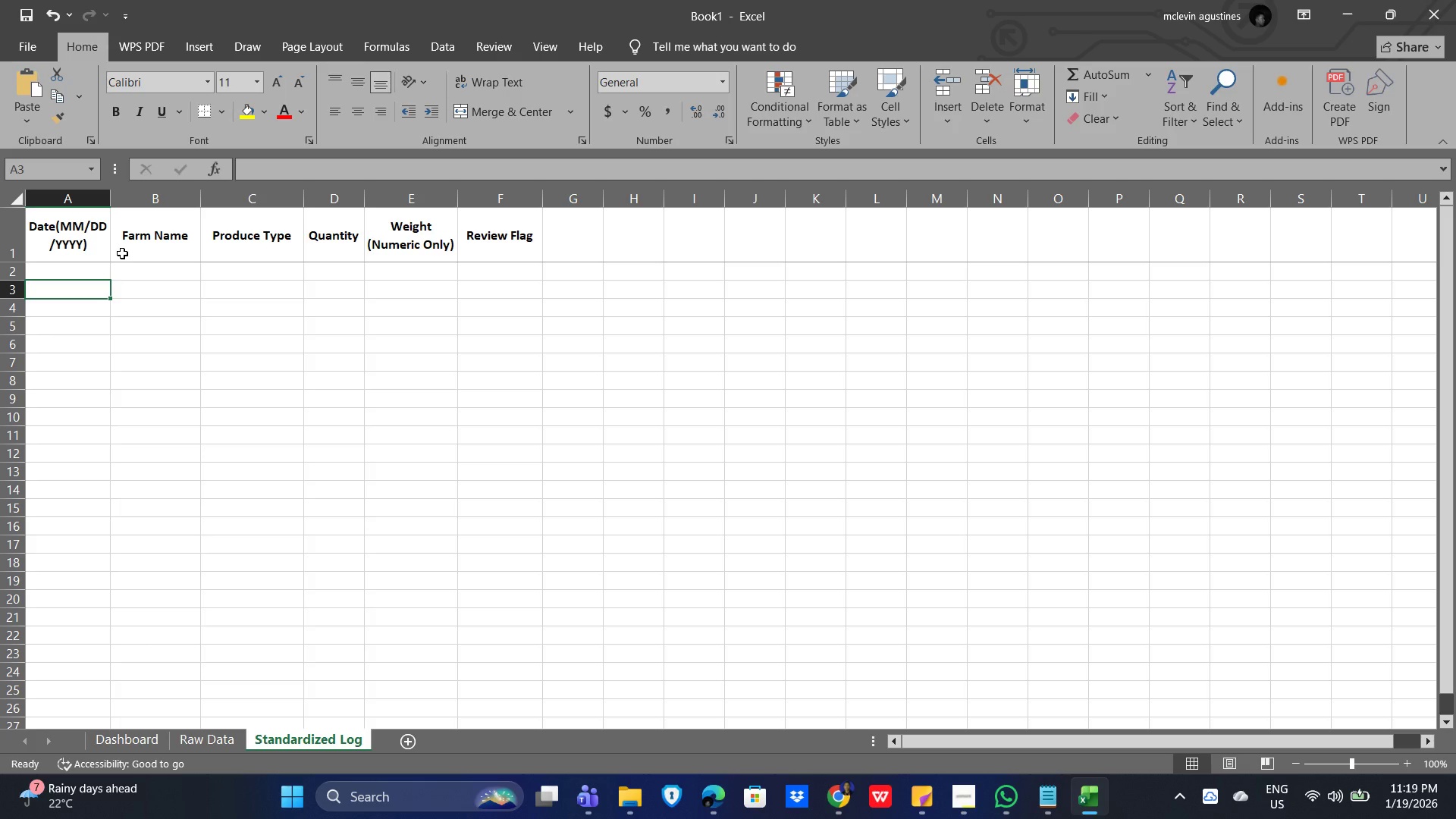 
scroll: coordinate [122, 253], scroll_direction: up, amount: 2.0
 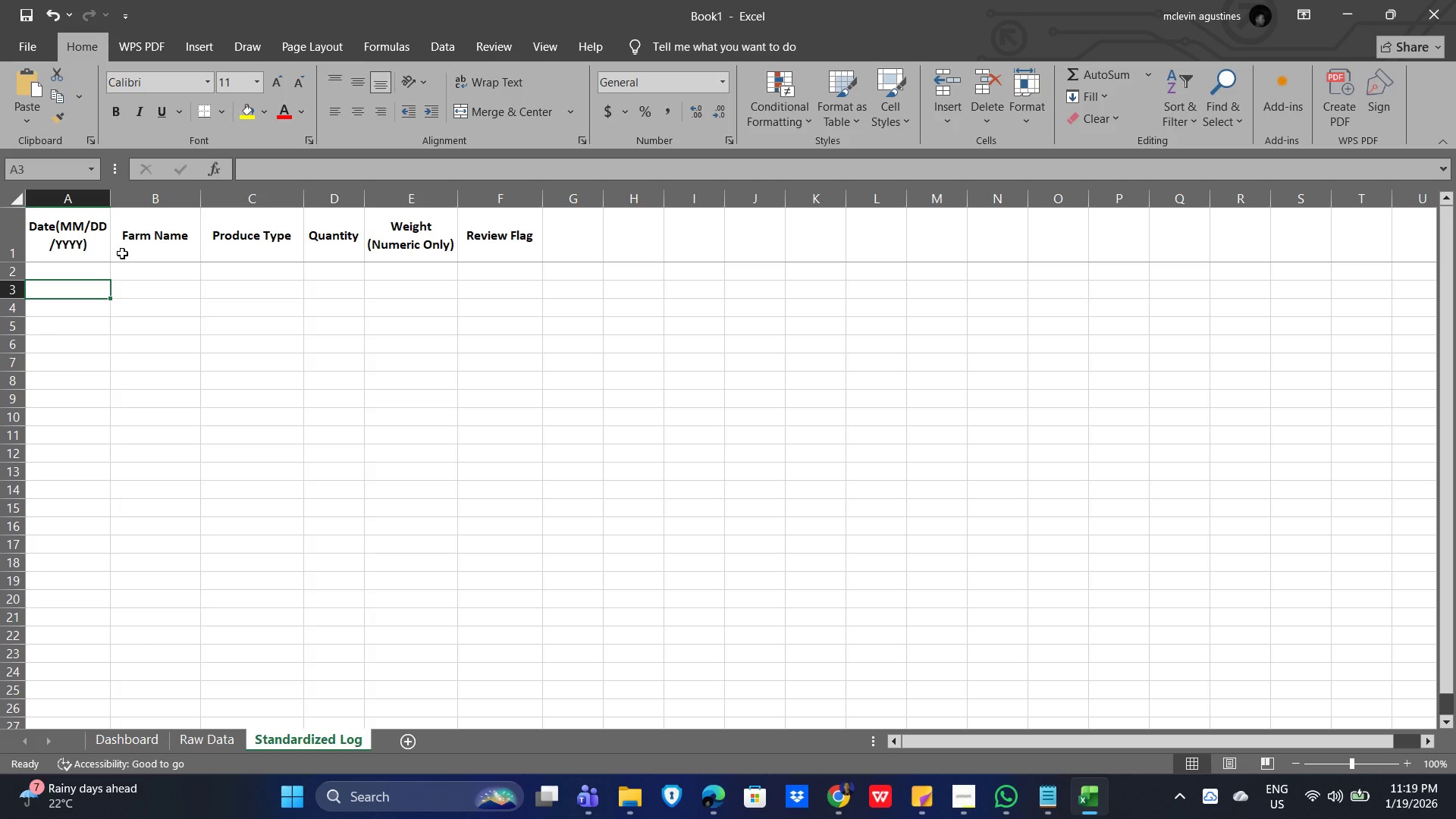 
scroll: coordinate [111, 264], scroll_direction: down, amount: 1.0
 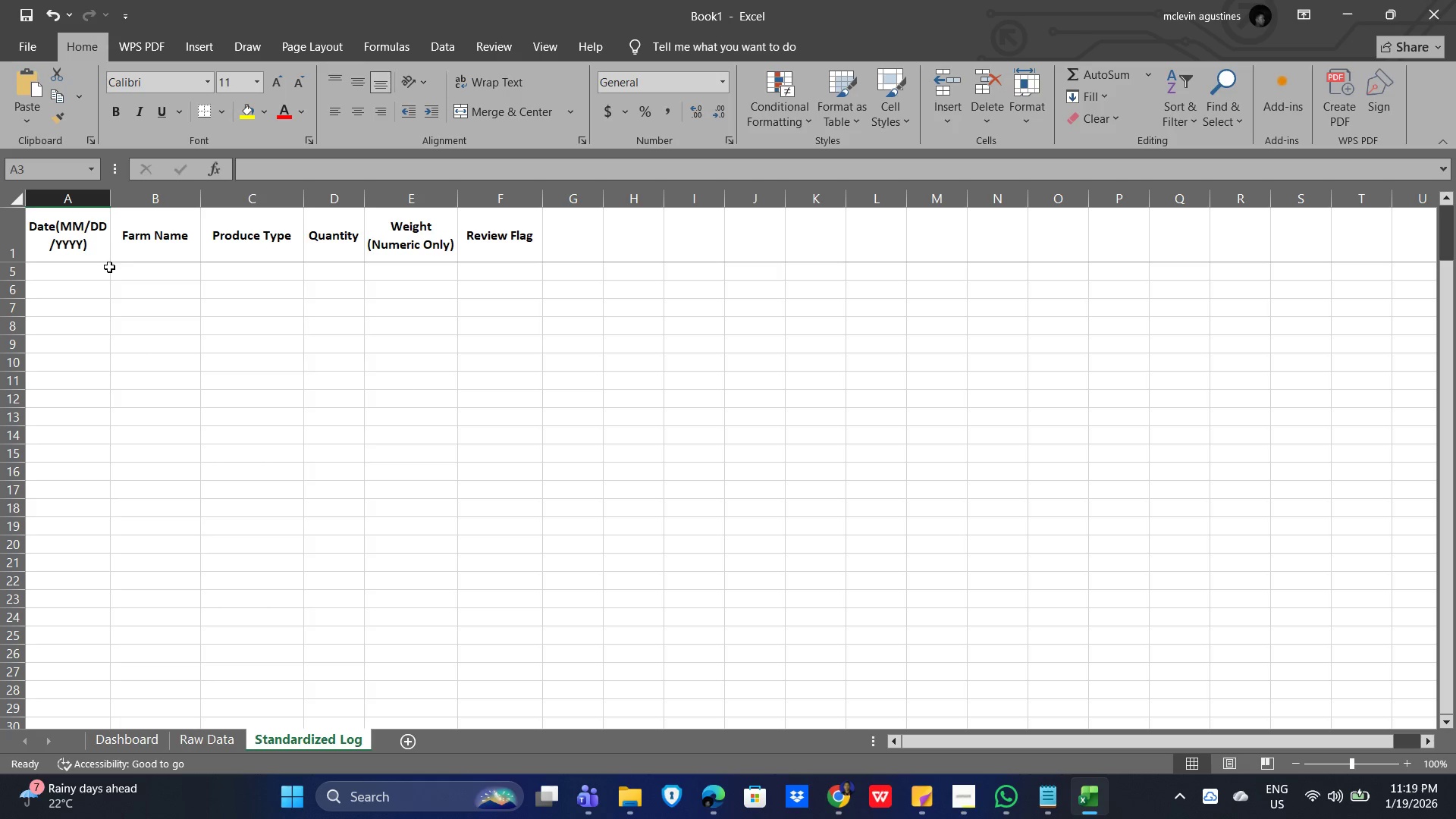 
scroll: coordinate [111, 295], scroll_direction: up, amount: 7.0
 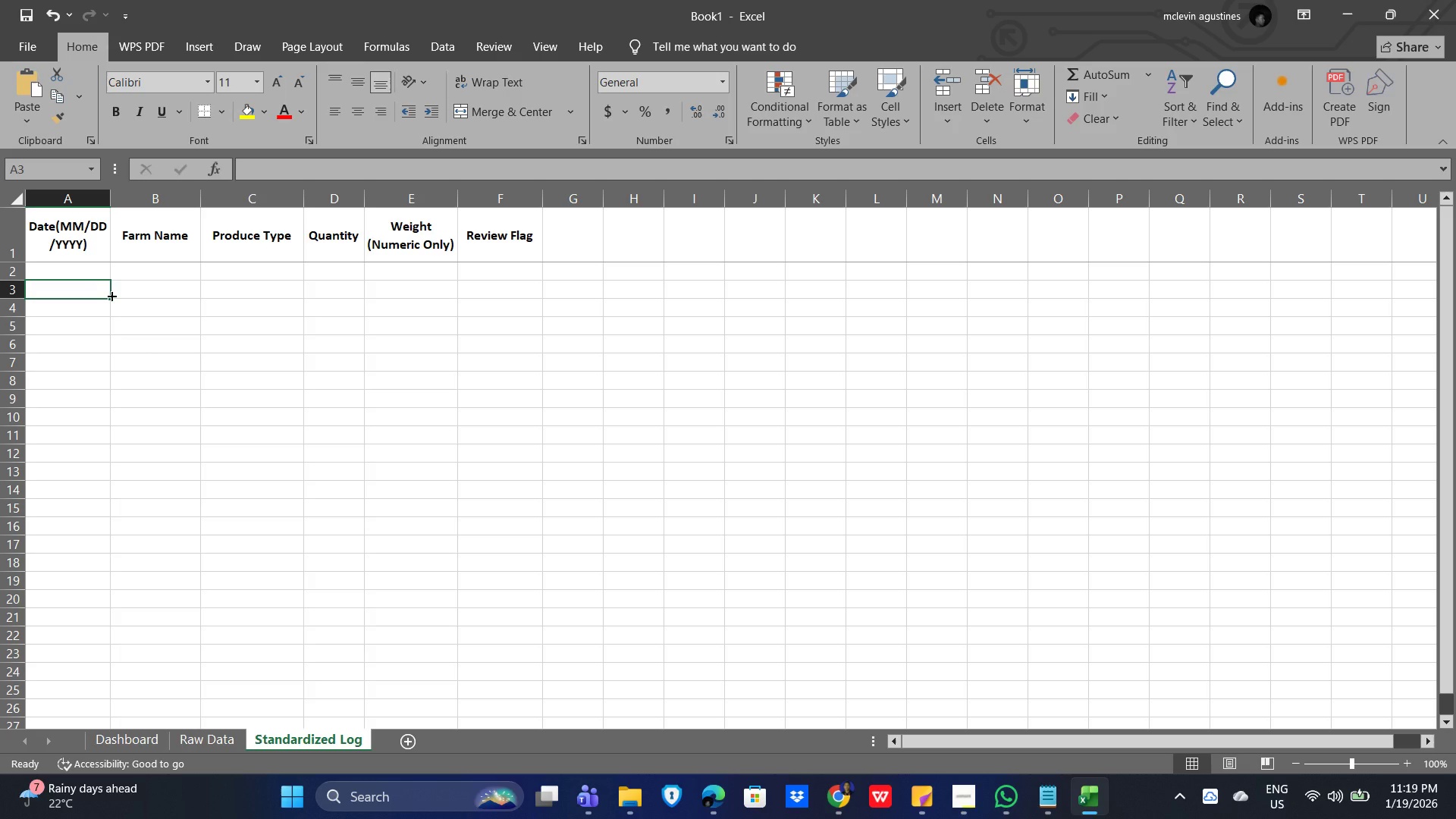 
wait(6.57)
 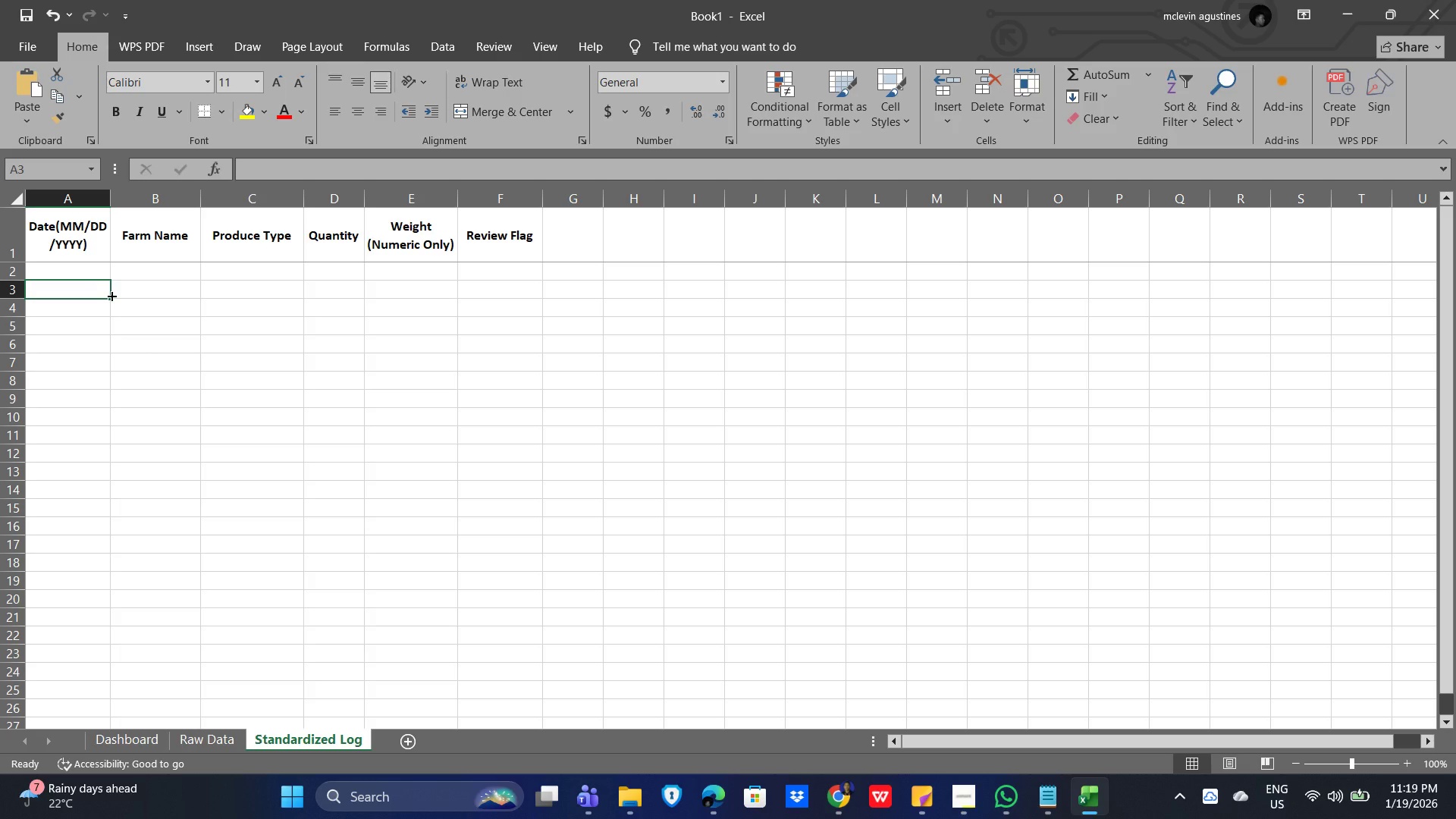 
left_click([55, 240])
 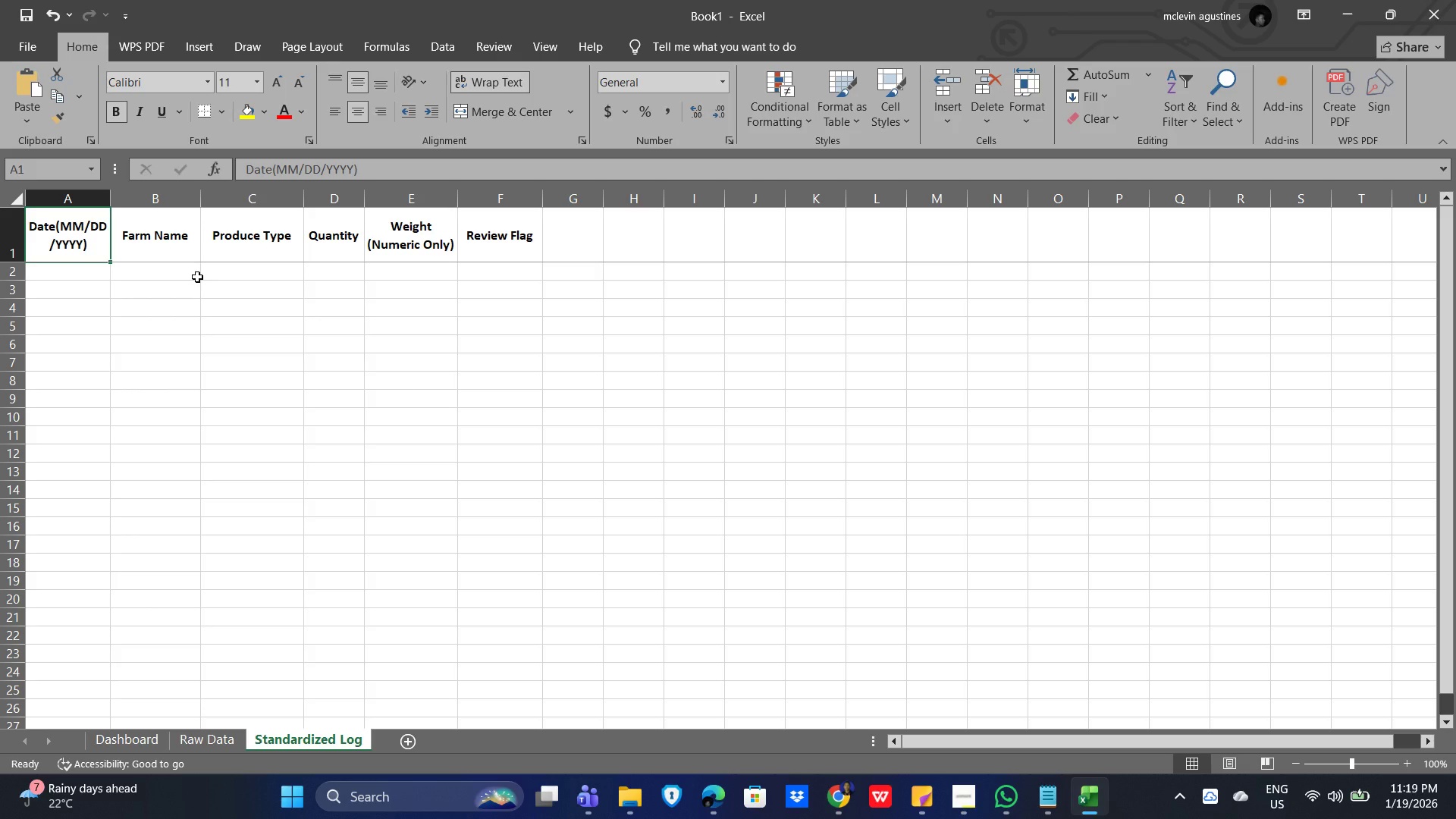 
key(Control+T)
 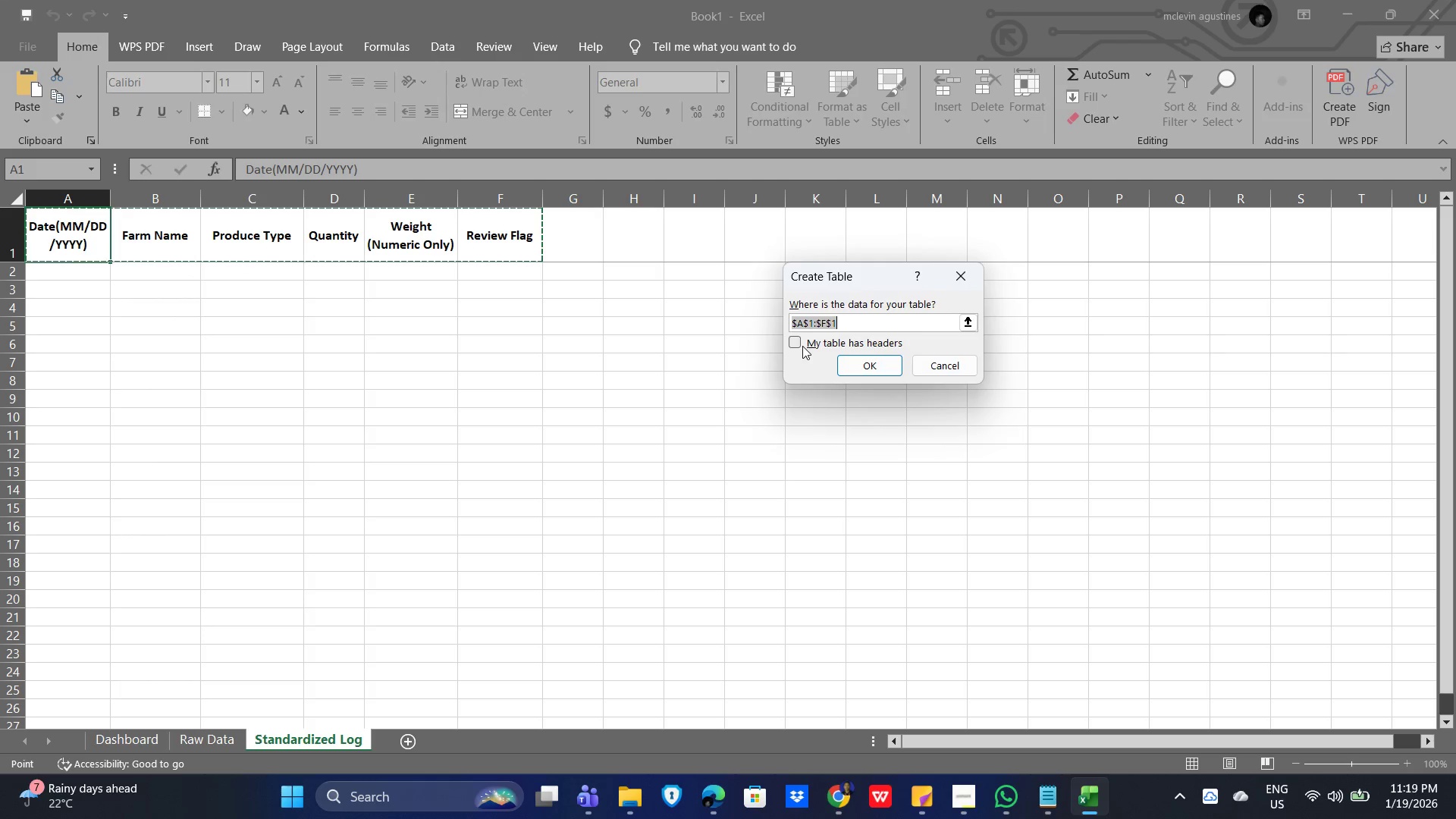 
left_click([868, 363])
 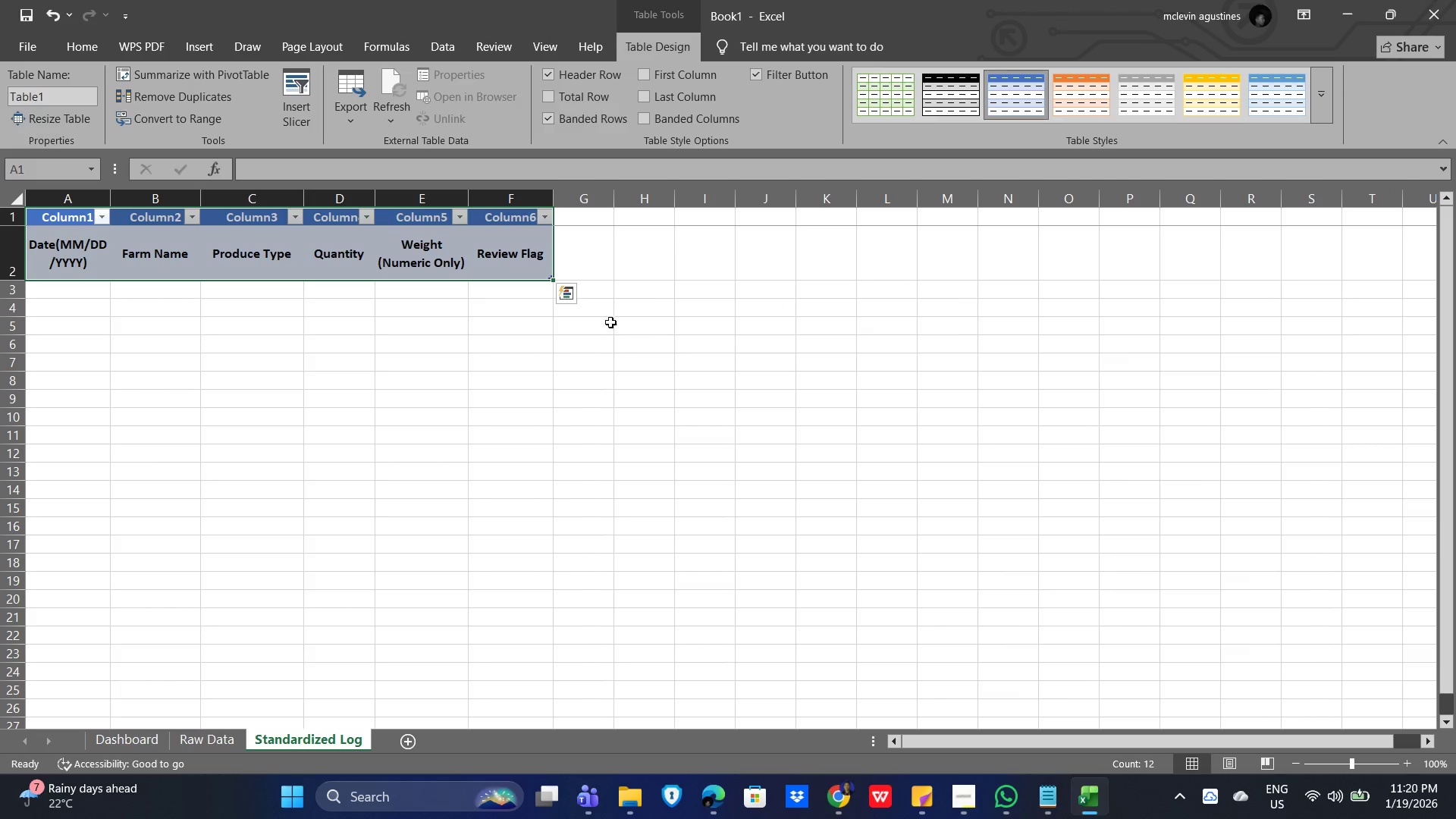 
mouse_move([551, 283])
 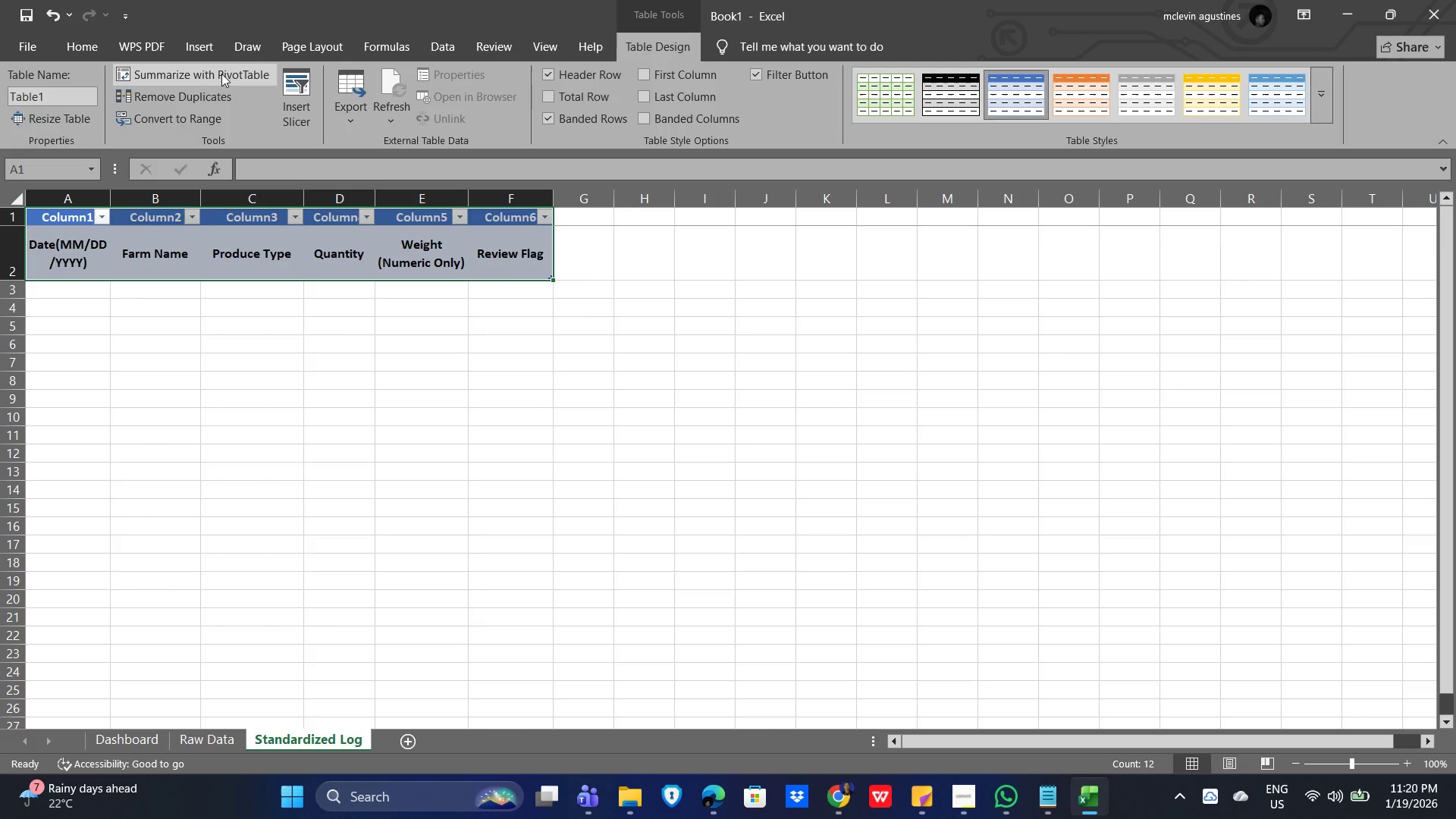 
mouse_move([231, 123])
 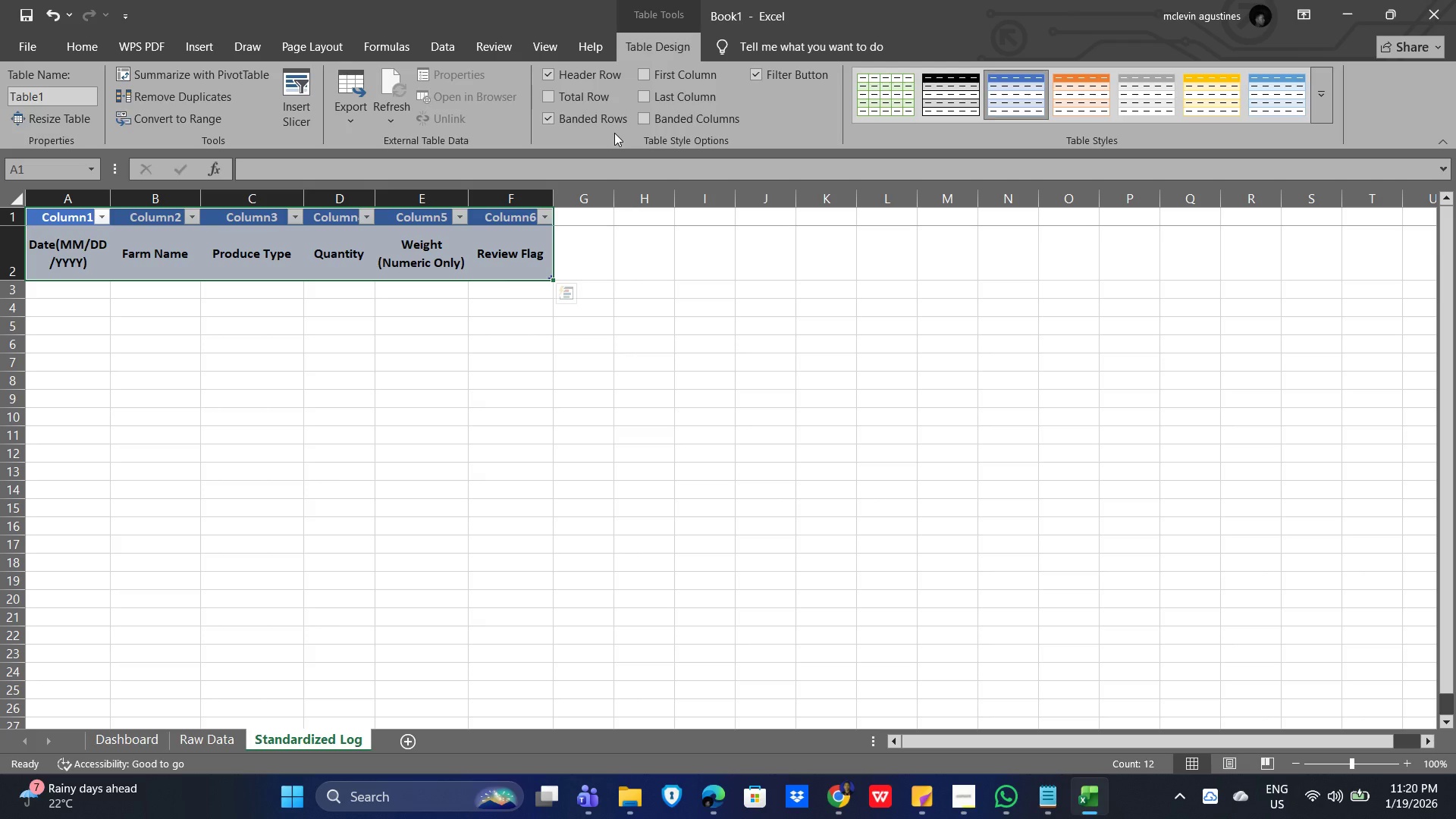 
wait(10.16)
 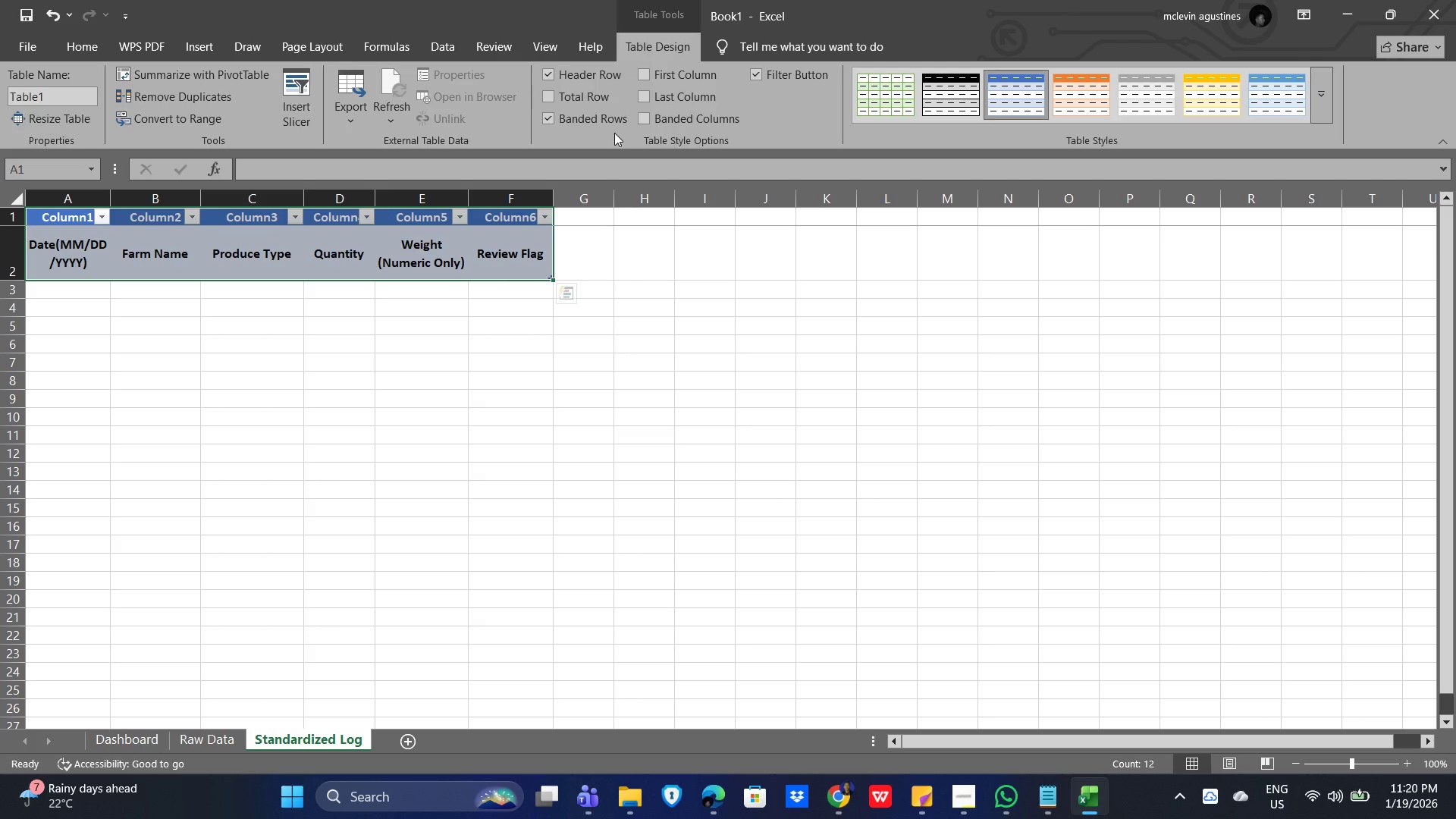 
key(Control+Z)
 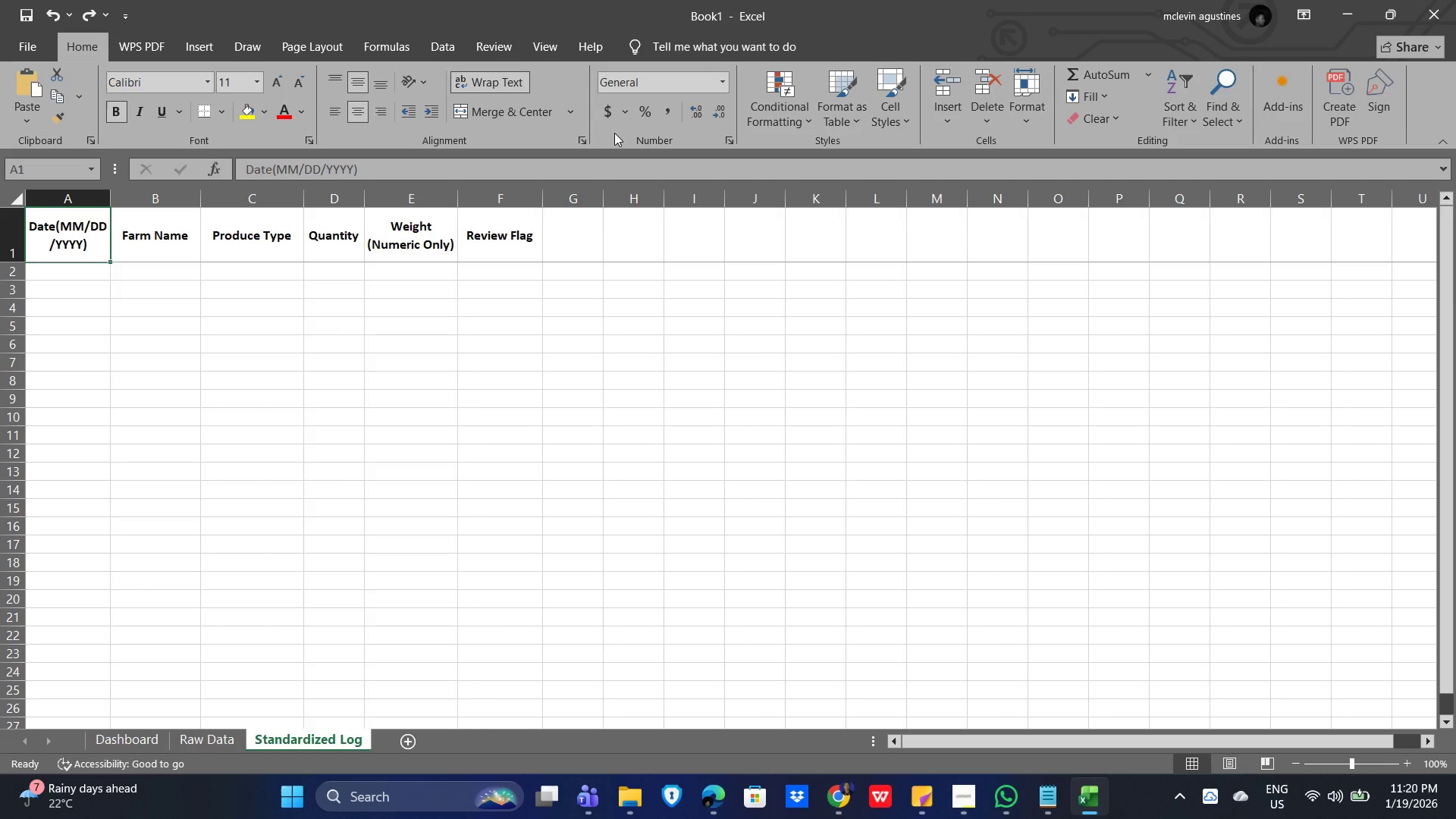 
wait(10.88)
 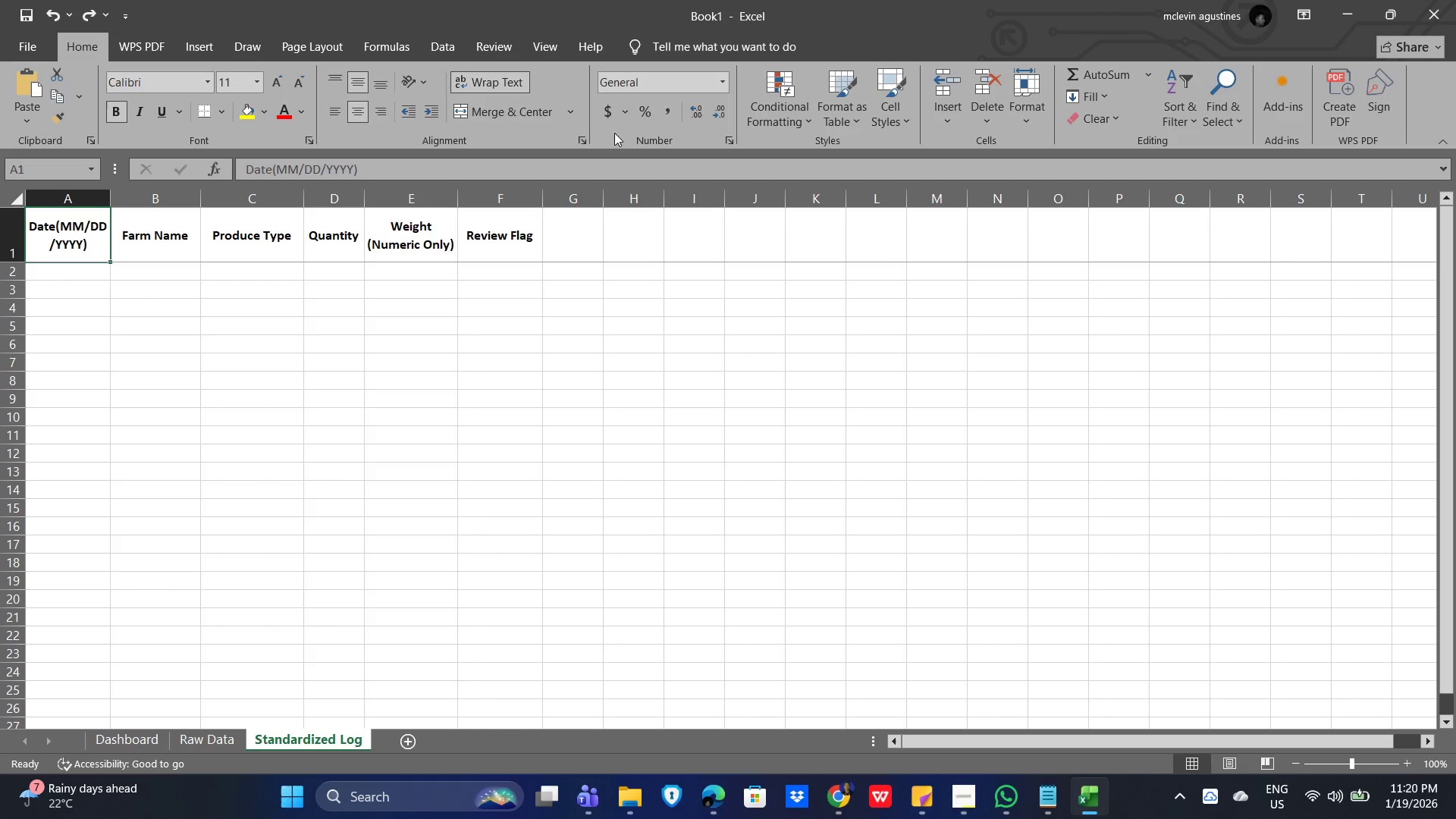 
key(Alt+VolumeUp)
 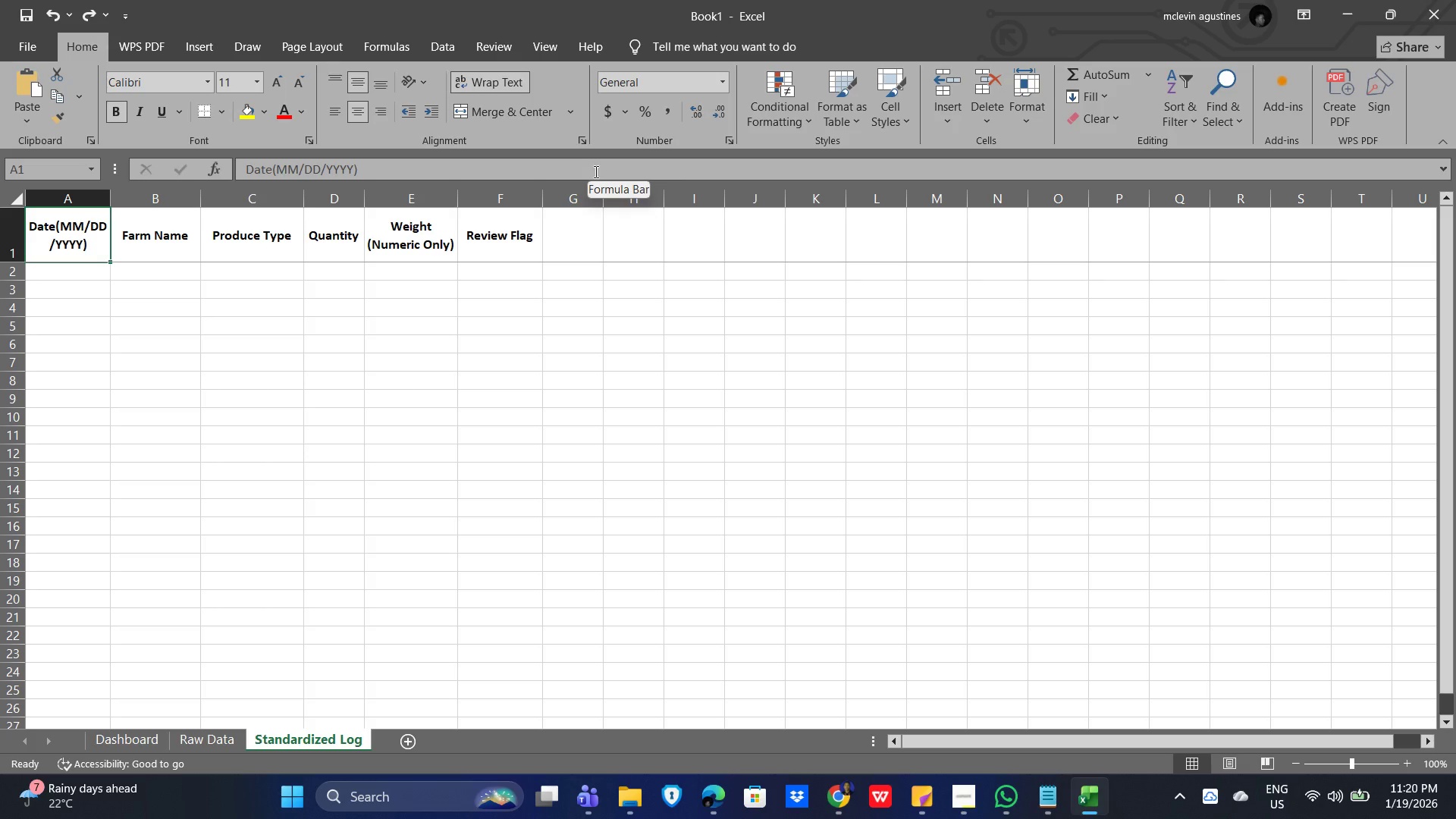 
wait(9.8)
 